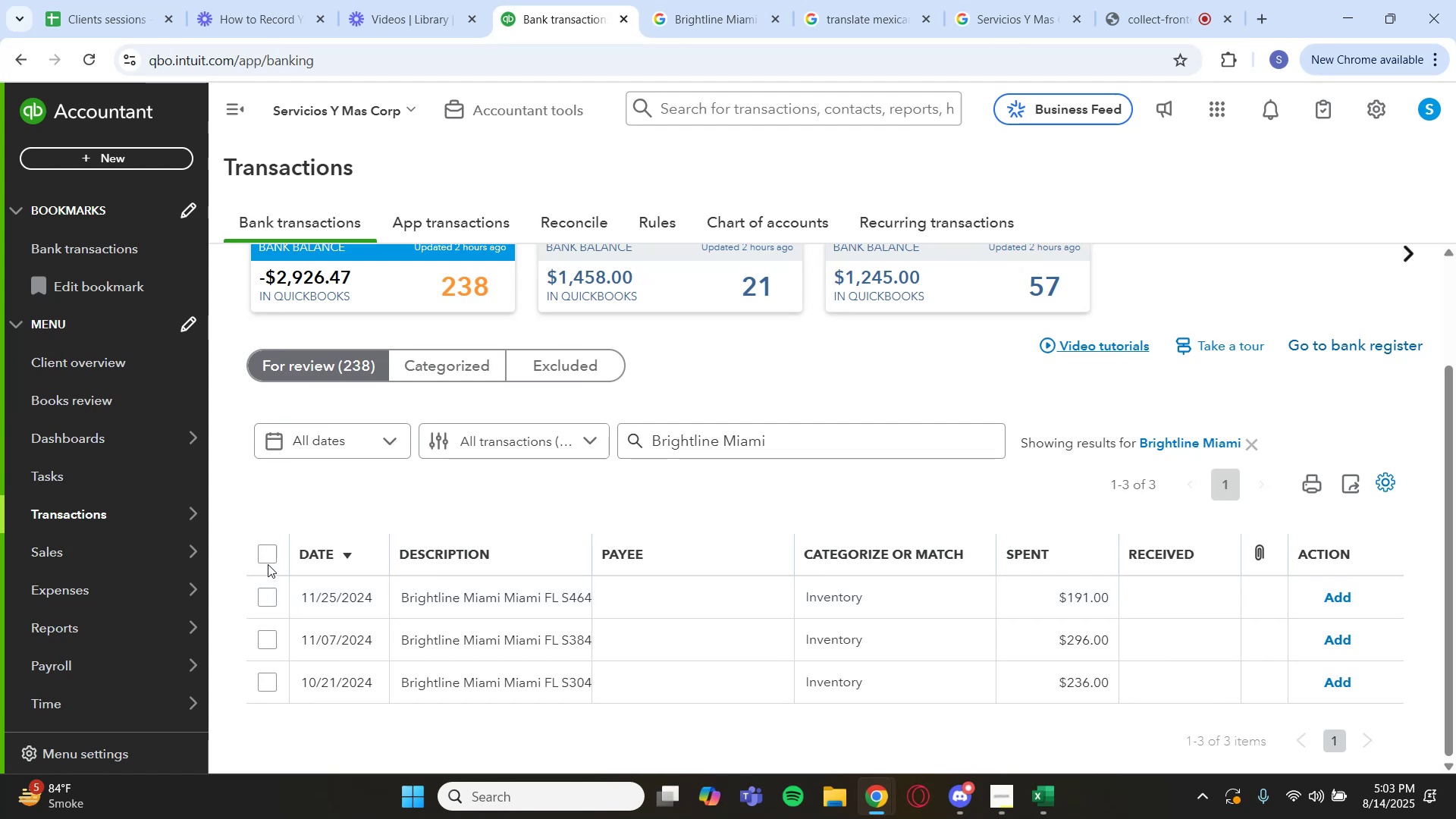 
double_click([268, 557])
 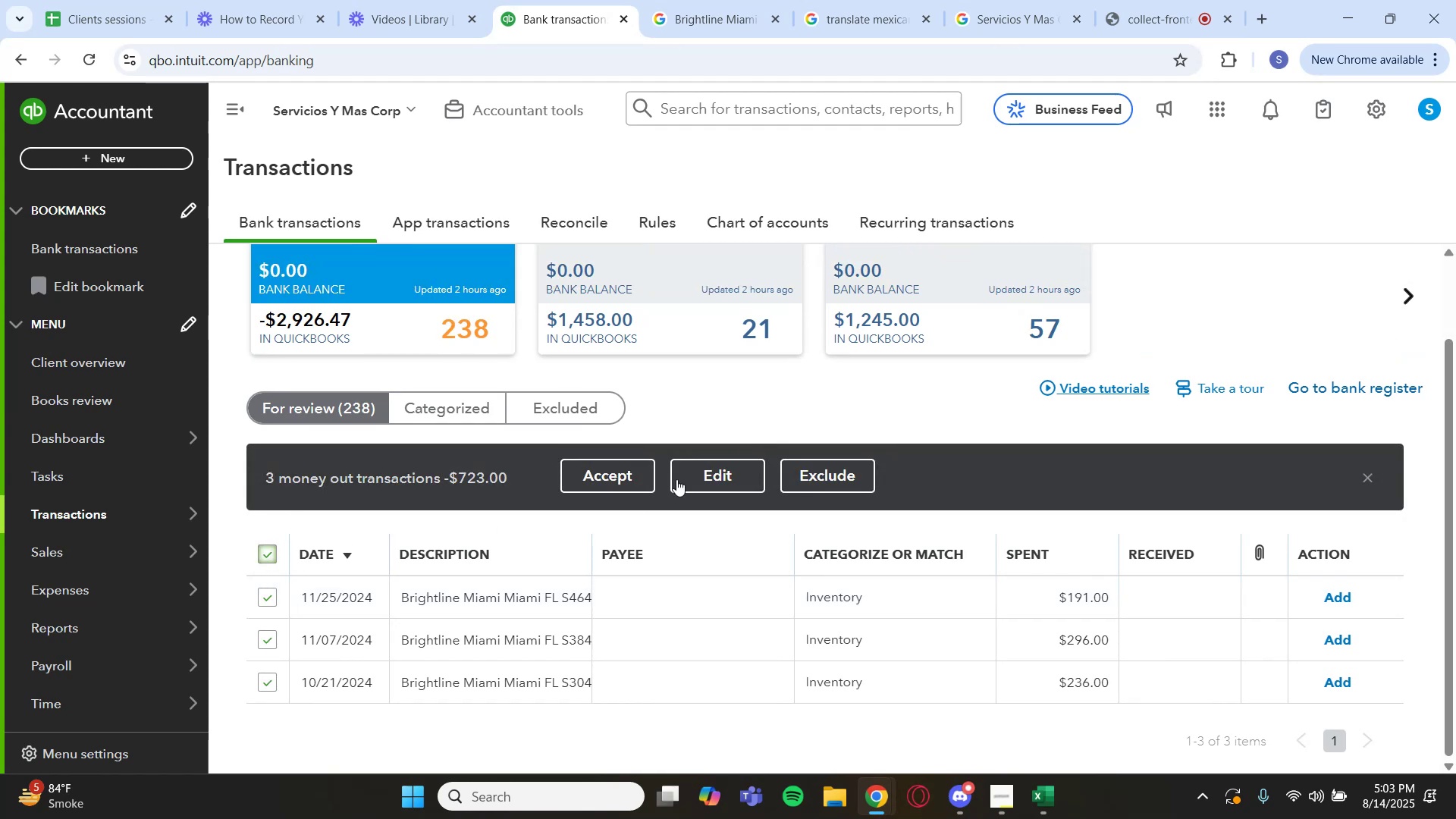 
left_click([717, 469])
 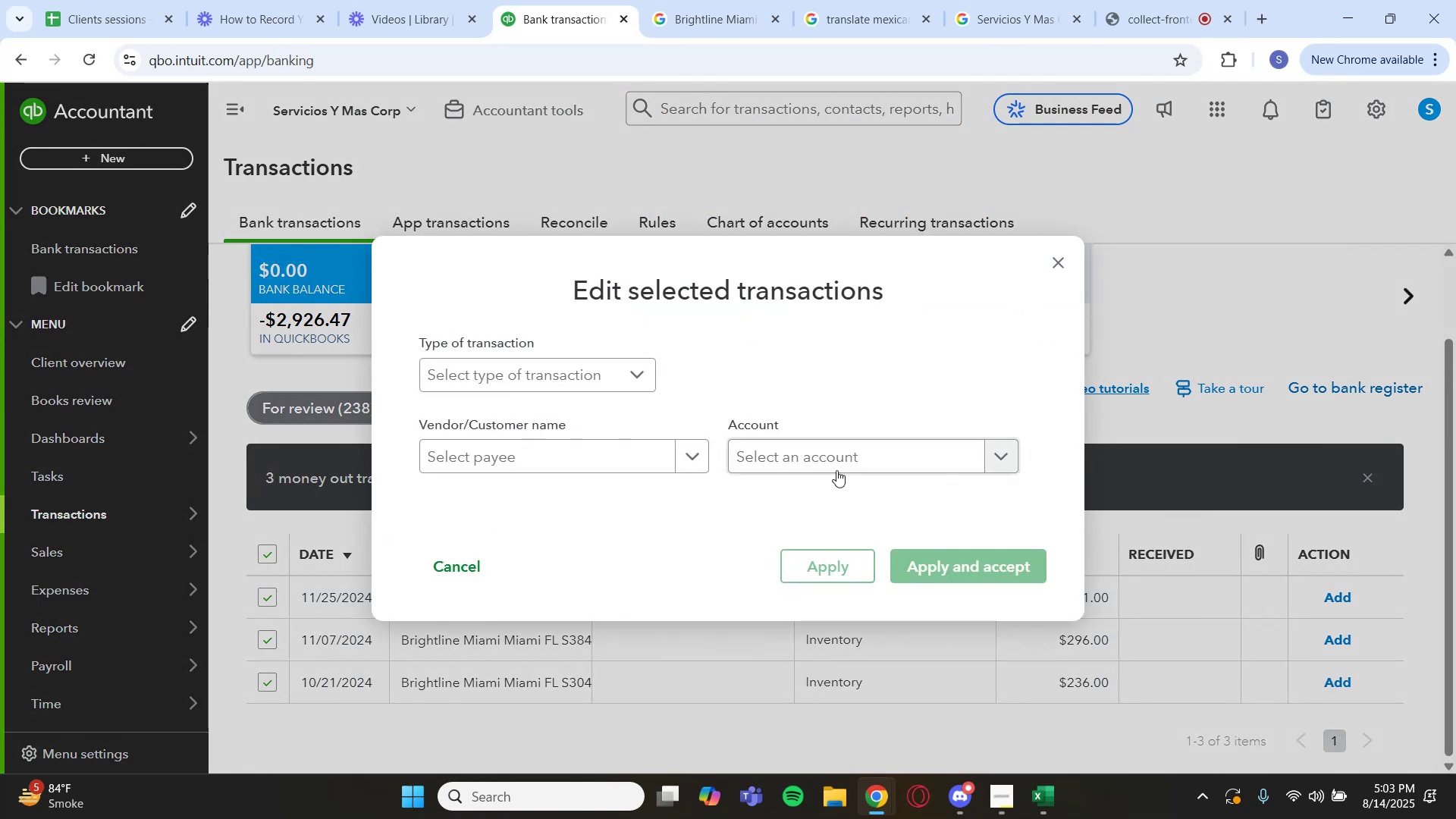 
left_click([839, 459])
 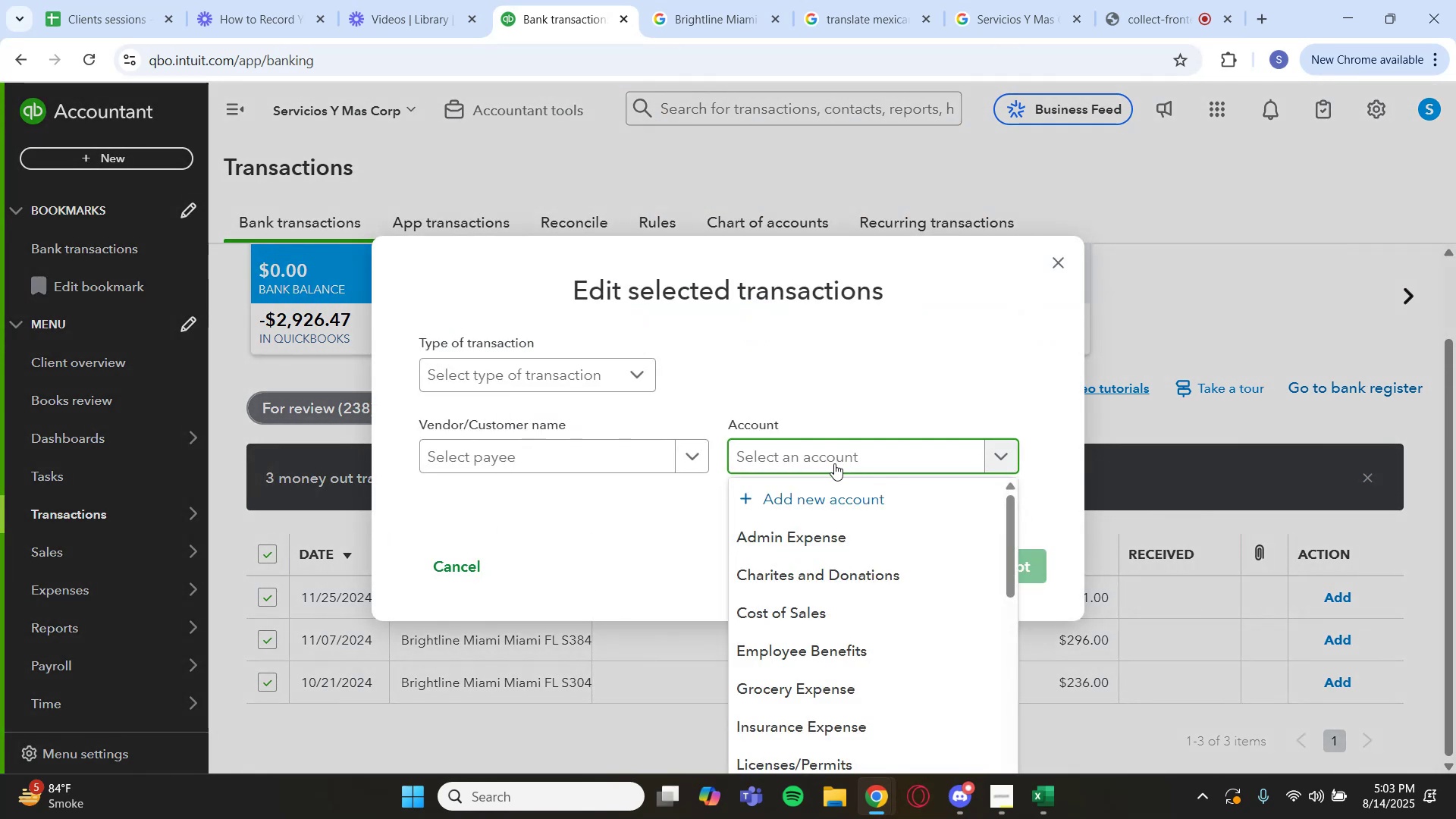 
type(tra)
 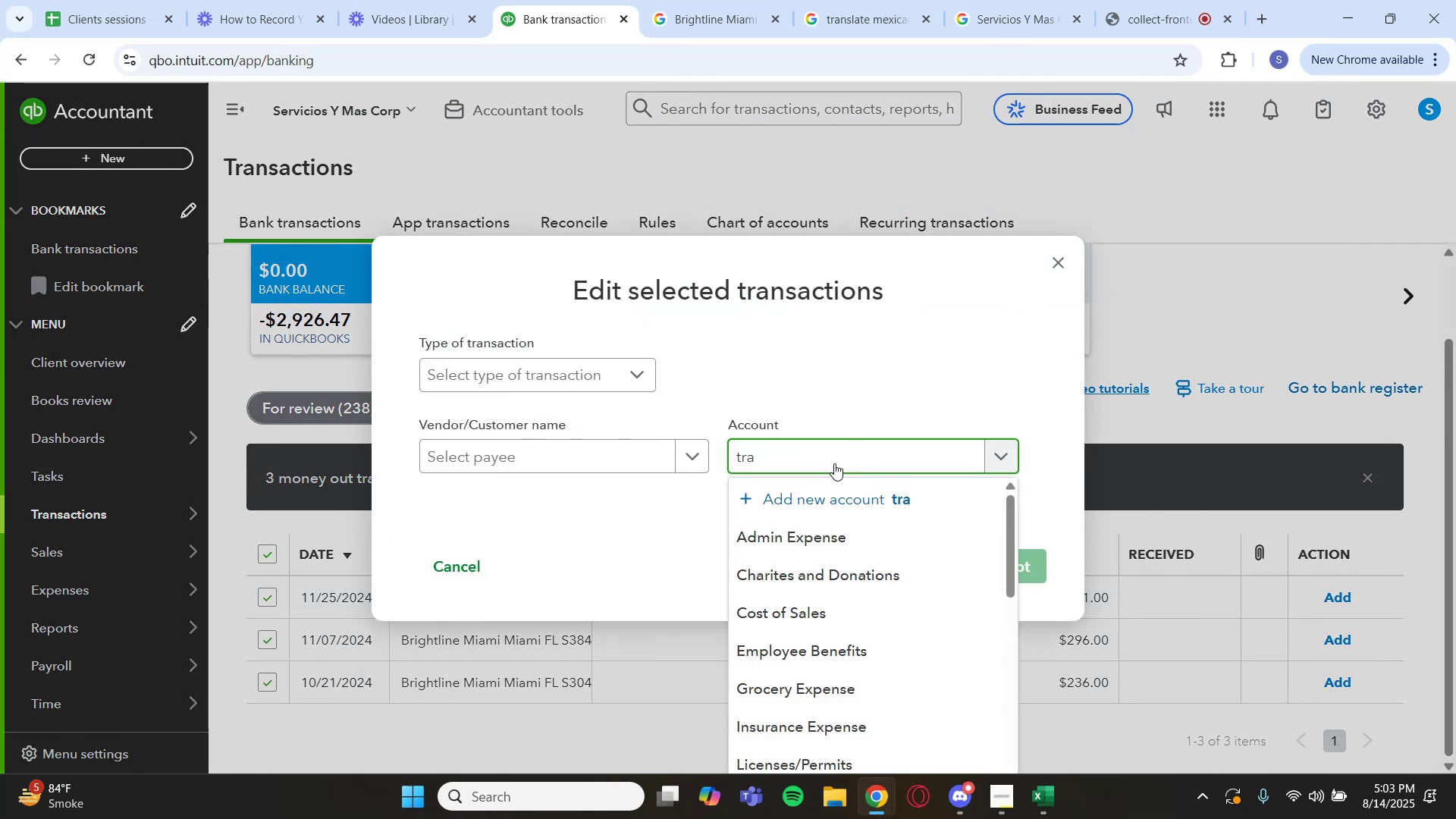 
mouse_move([824, 501])
 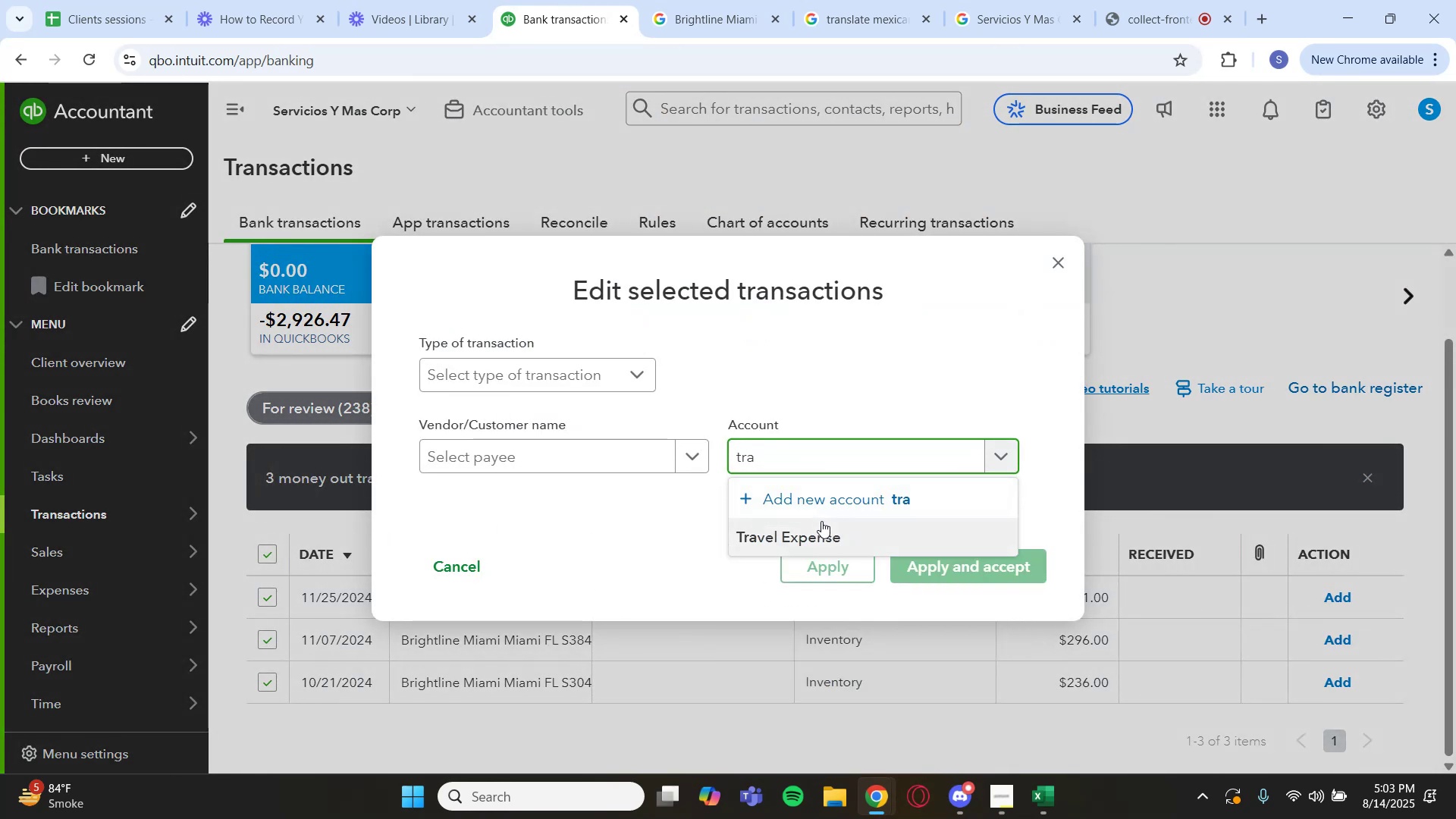 
left_click([821, 522])
 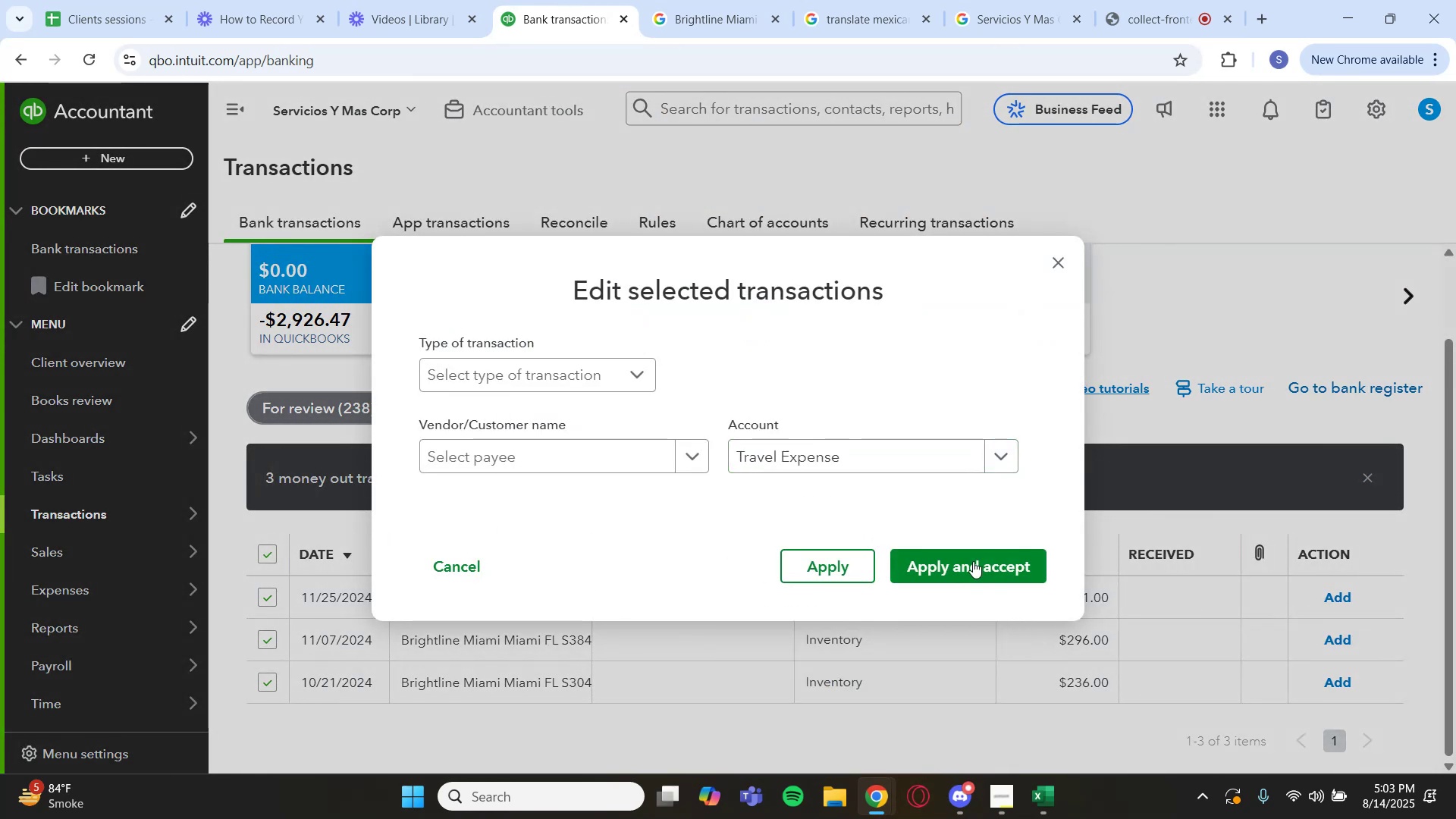 
left_click([974, 566])
 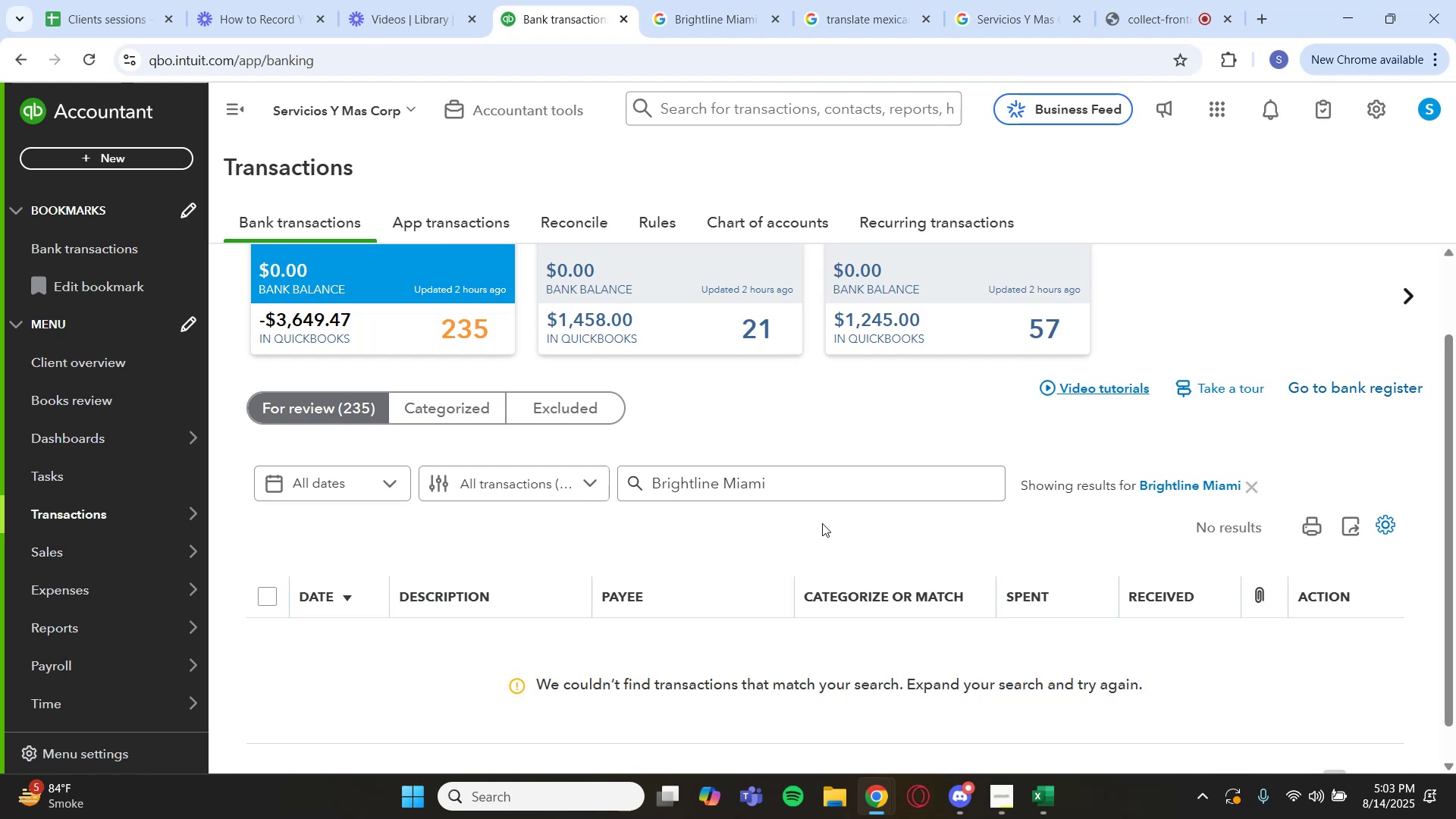 
wait(27.89)
 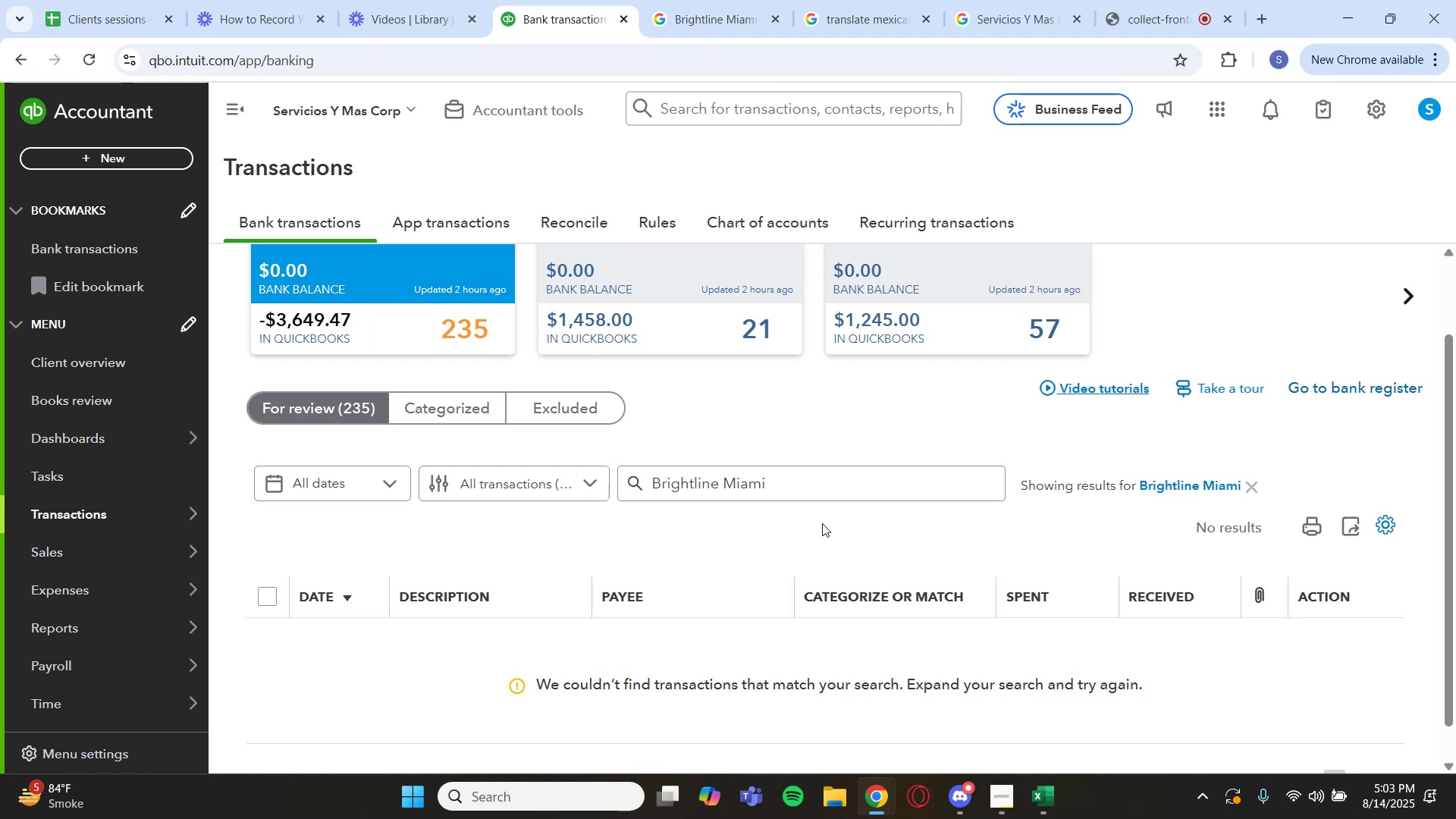 
left_click([1193, 482])
 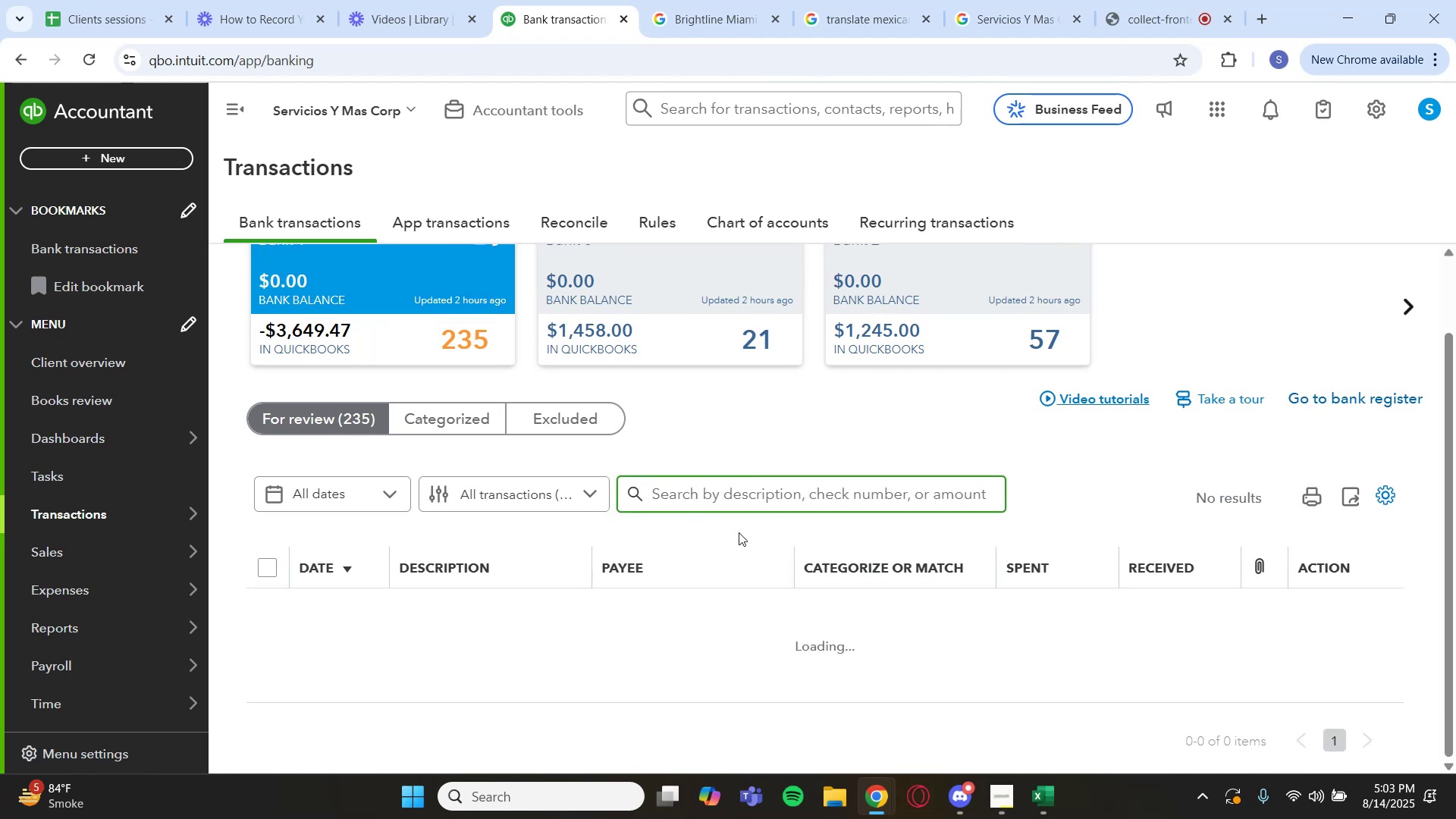 
scroll: coordinate [494, 548], scroll_direction: down, amount: 3.0
 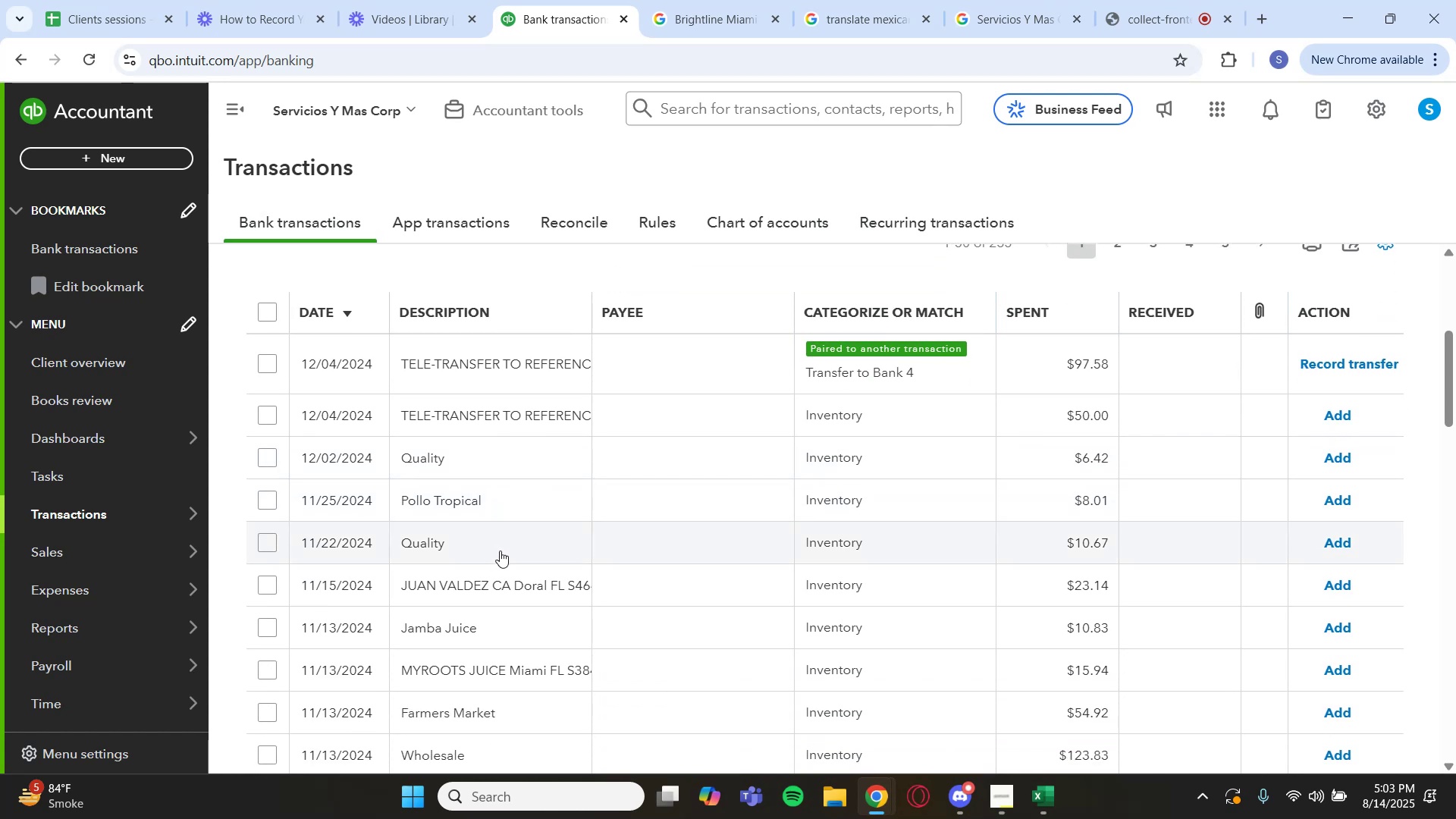 
scroll: coordinate [680, 459], scroll_direction: up, amount: 2.0
 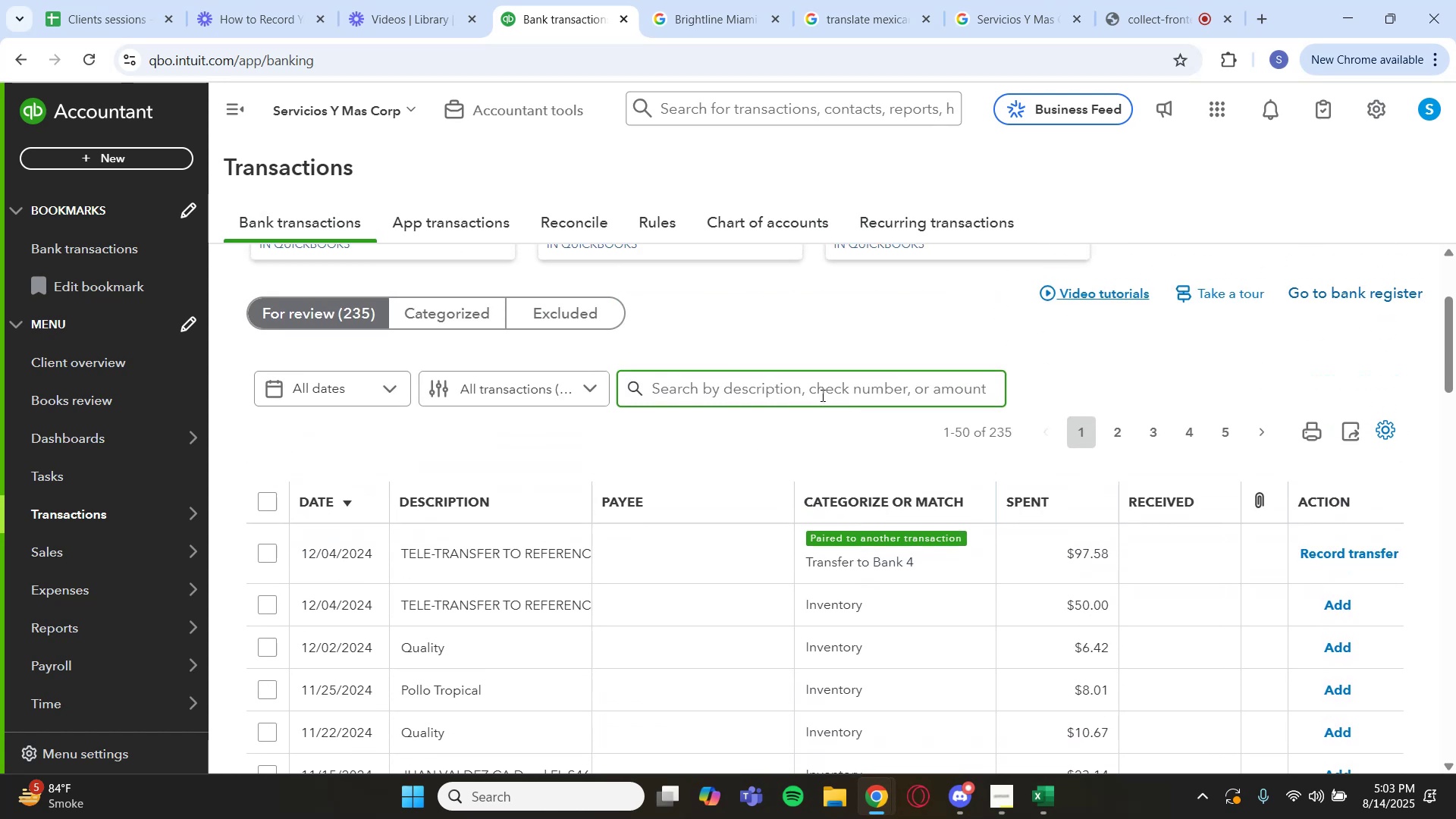 
left_click([823, 392])
 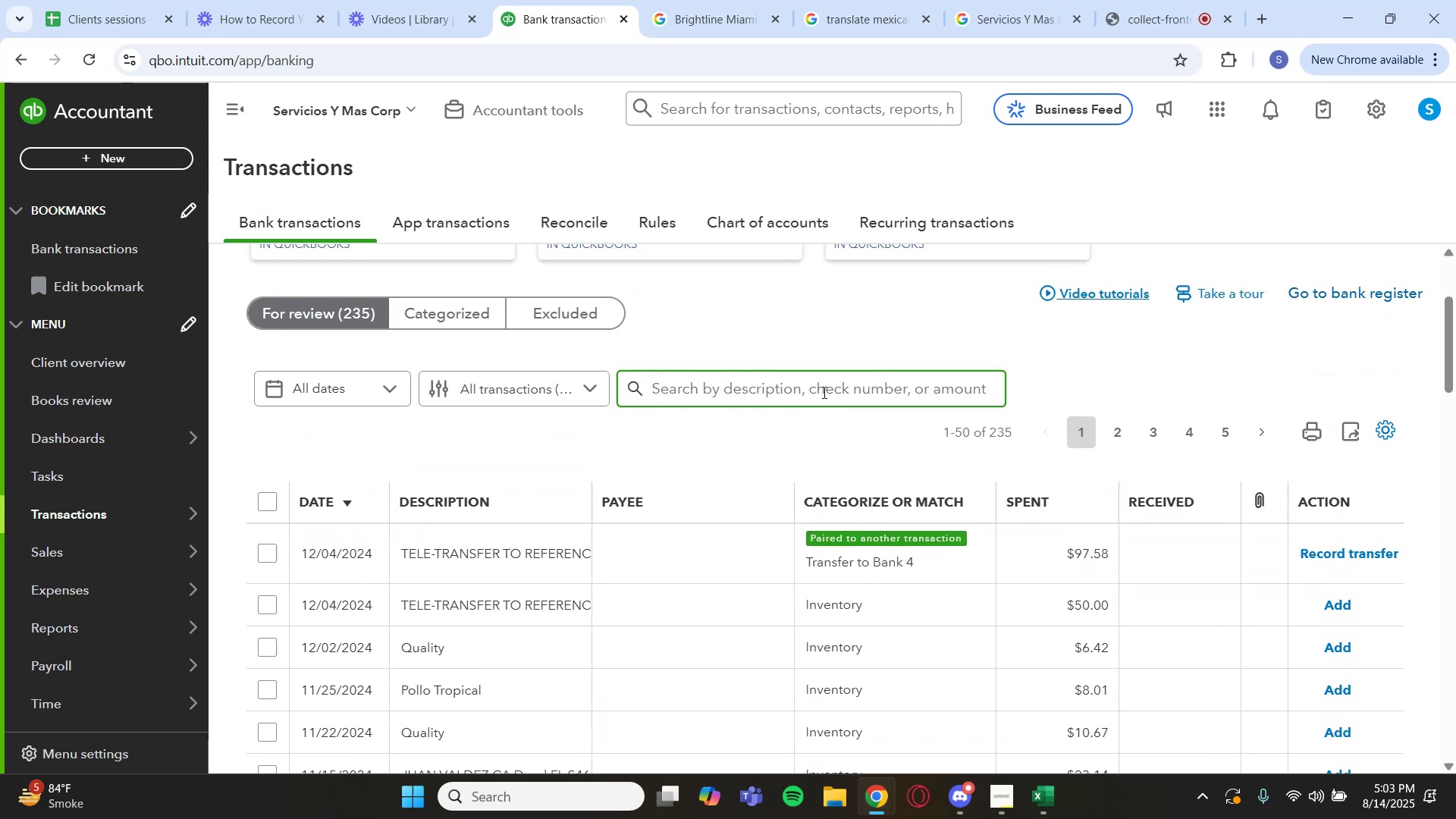 
type(juice)
 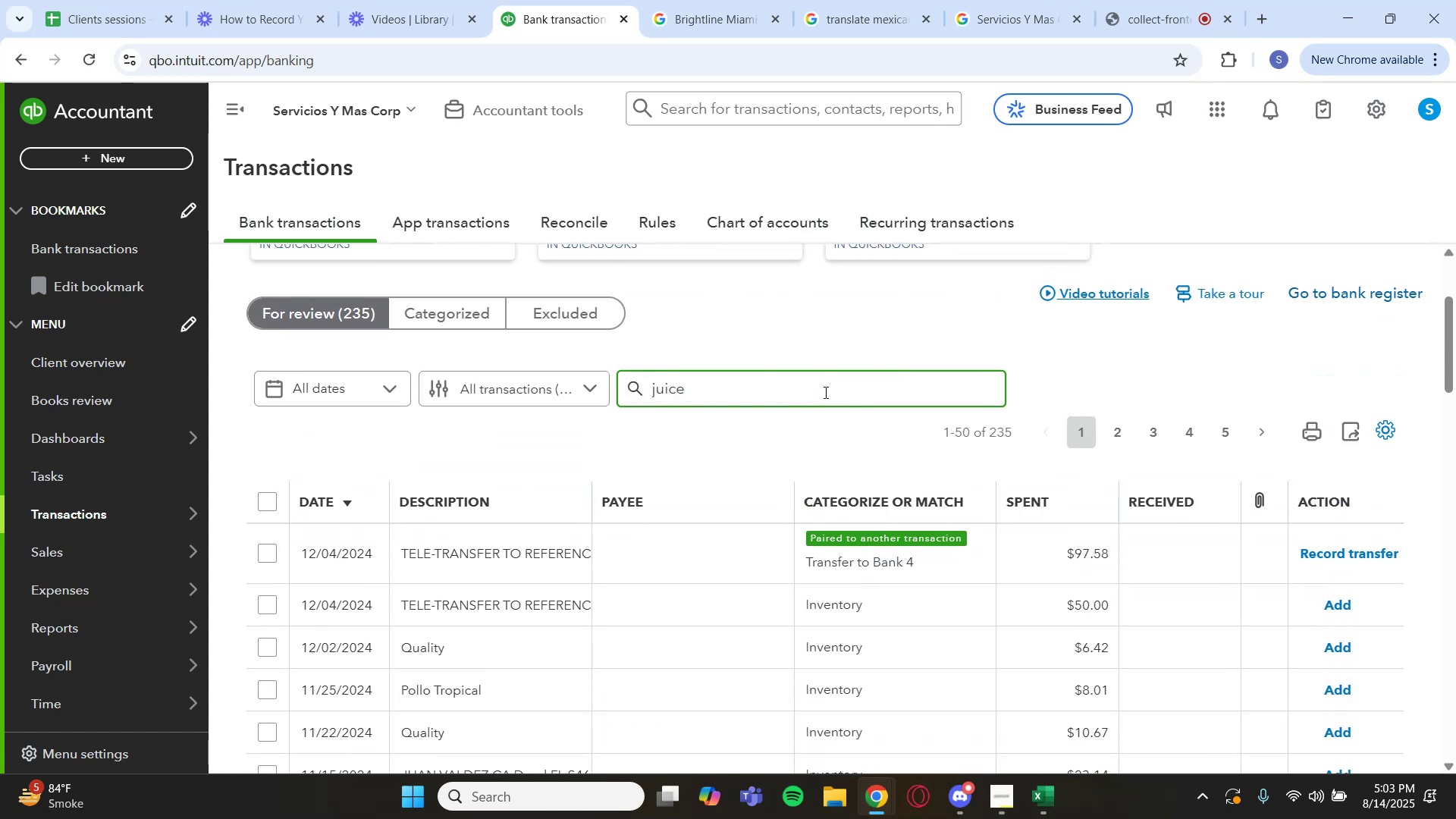 
key(Enter)
 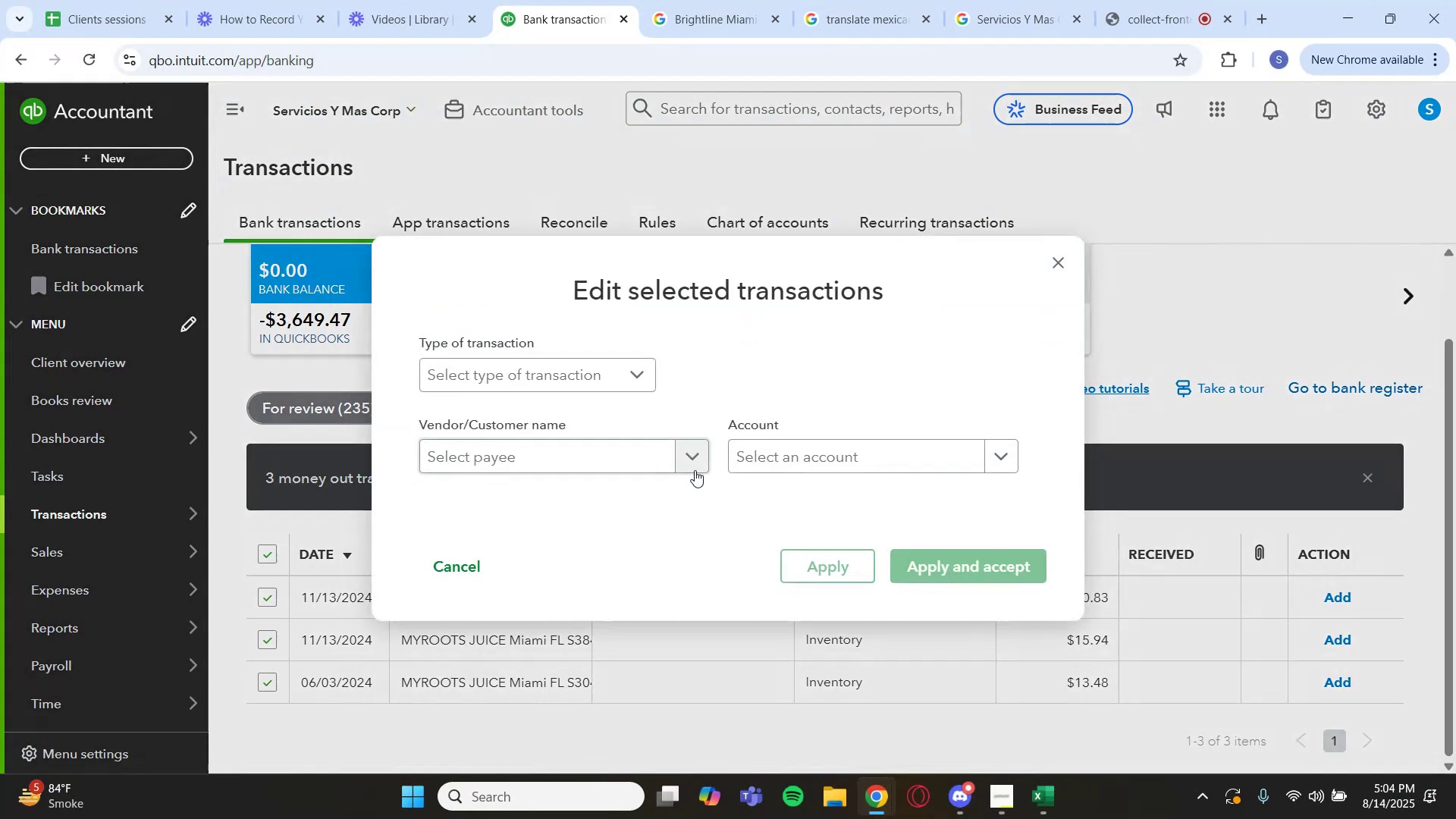 
wait(12.32)
 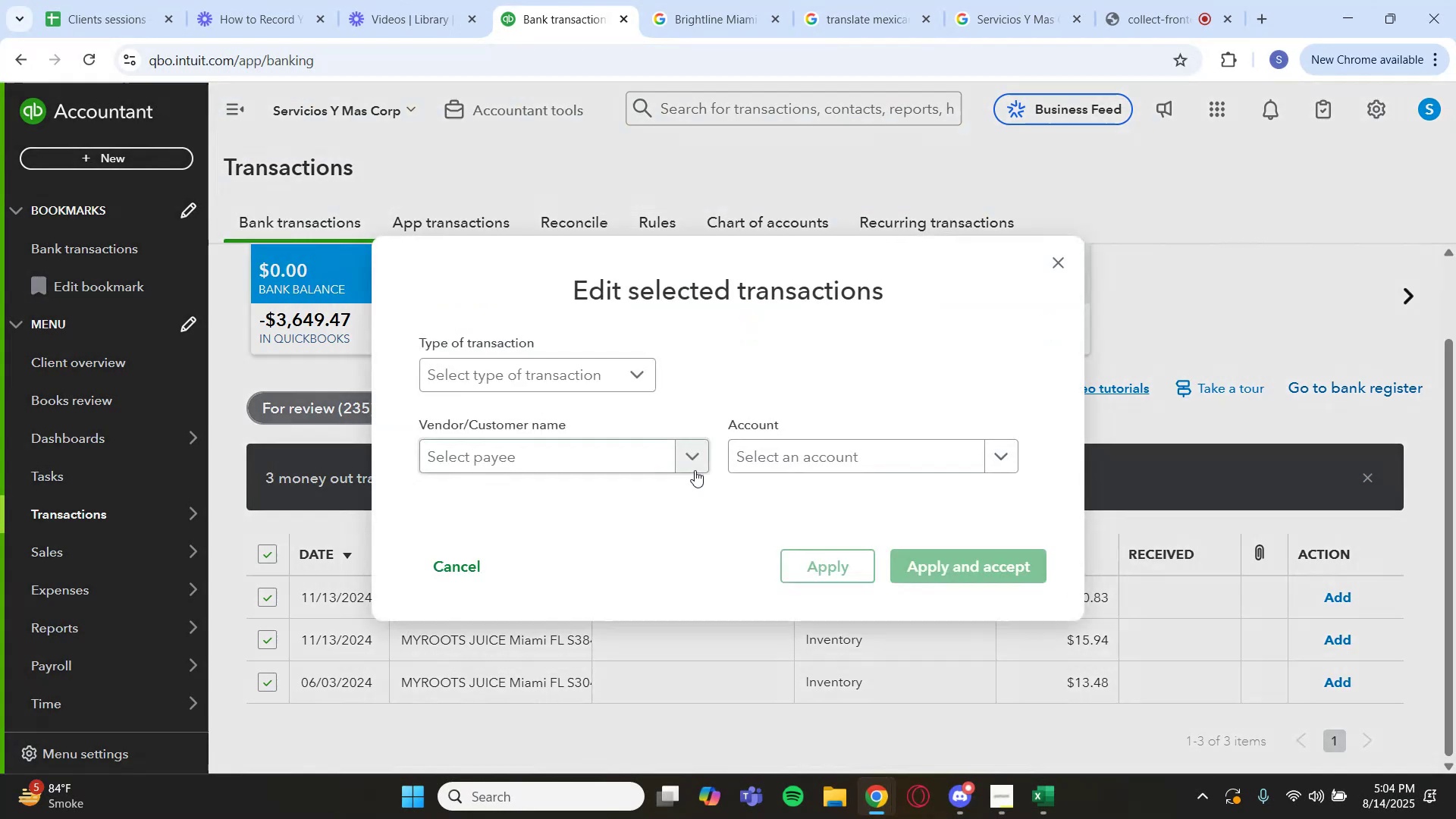 
type(meal)
 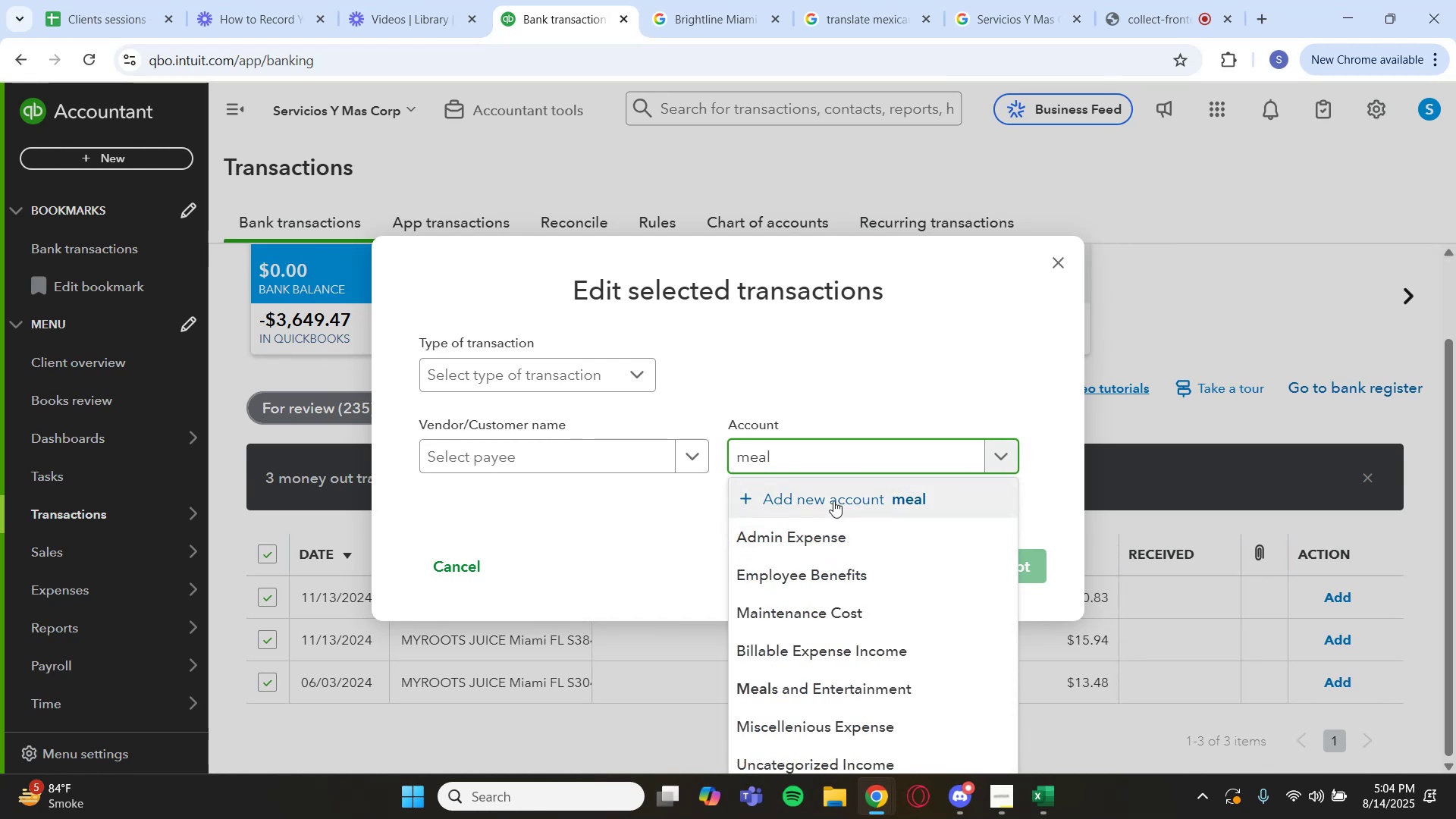 
left_click([853, 678])
 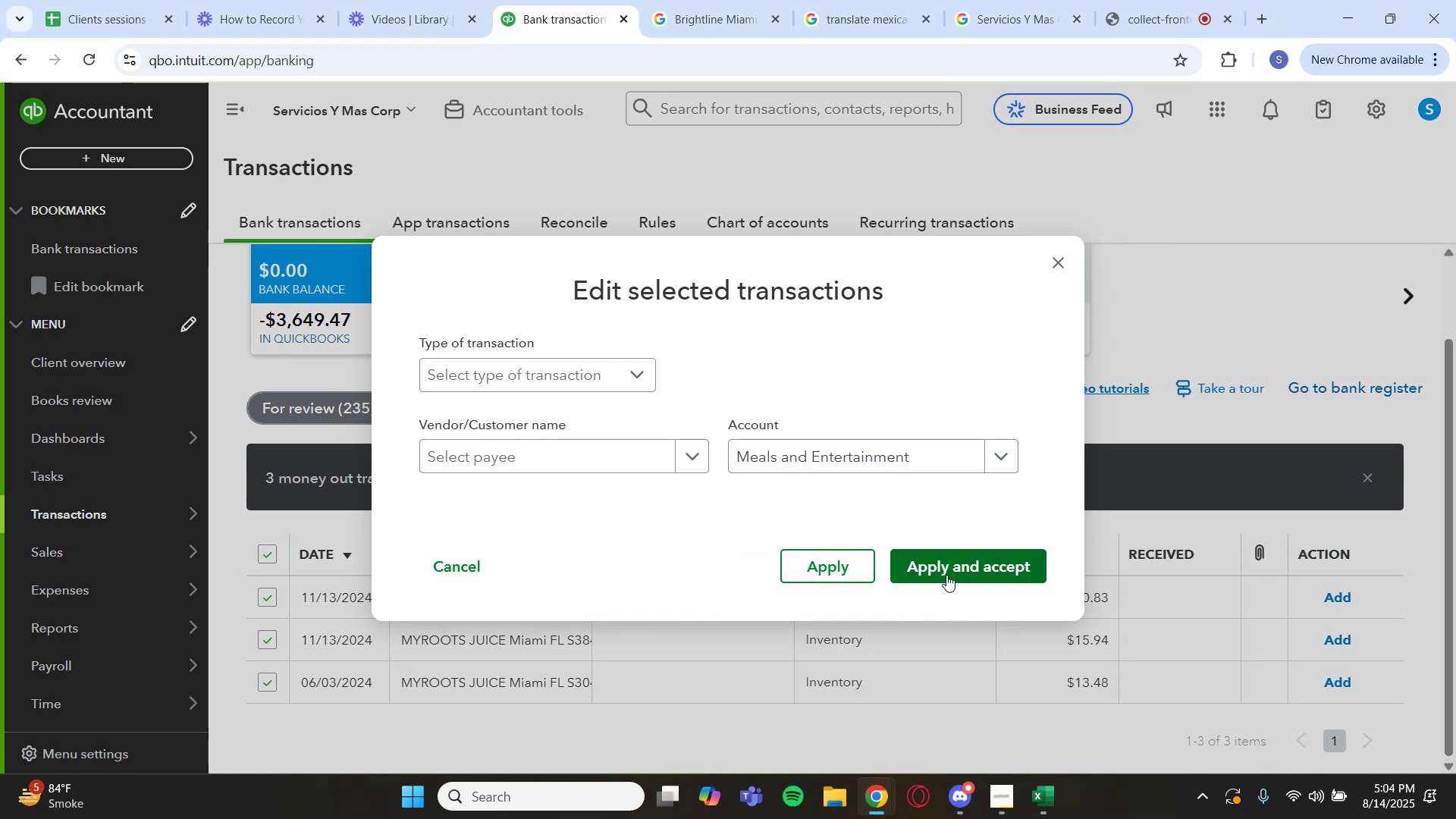 
left_click([947, 575])
 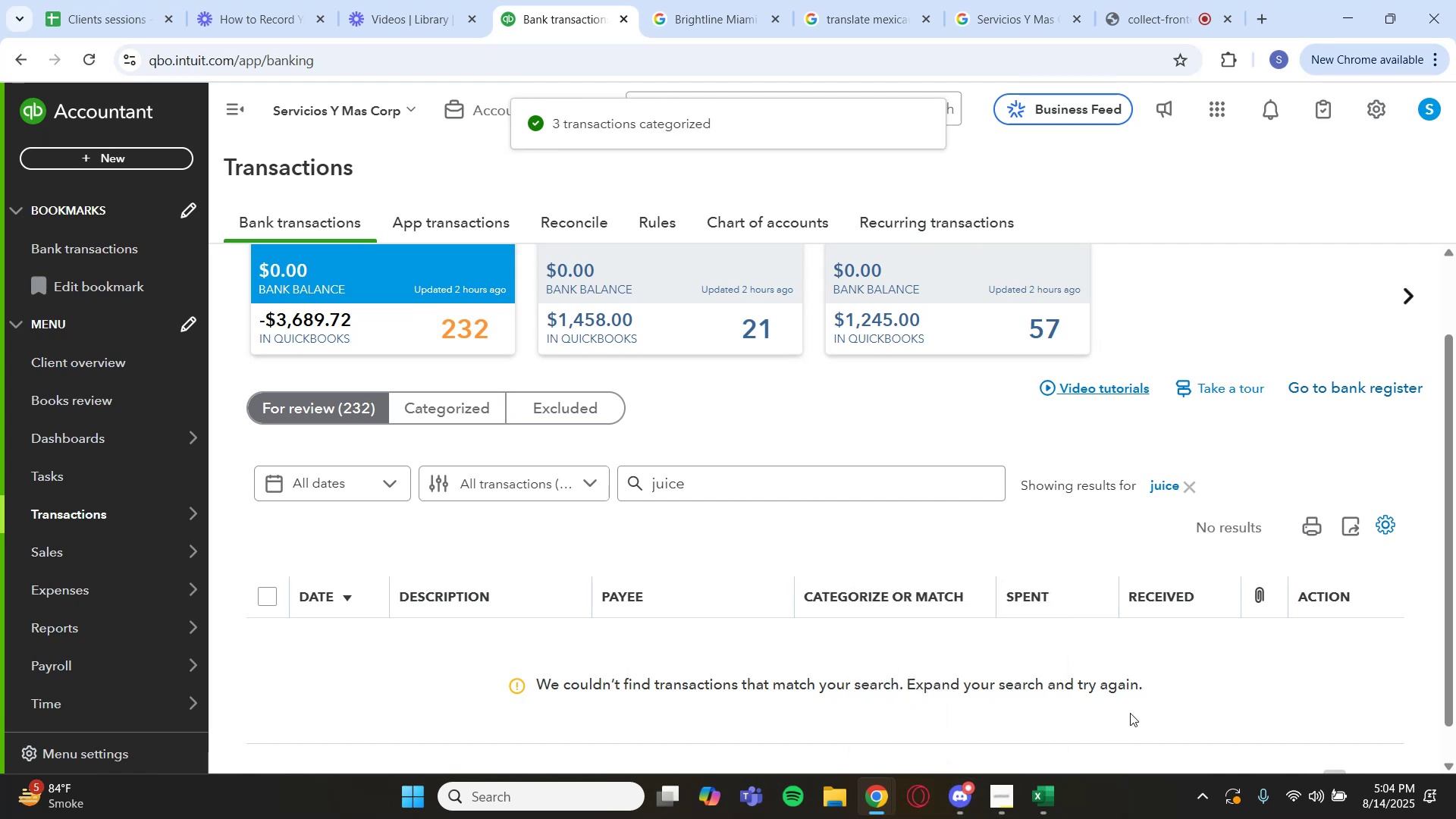 
wait(5.26)
 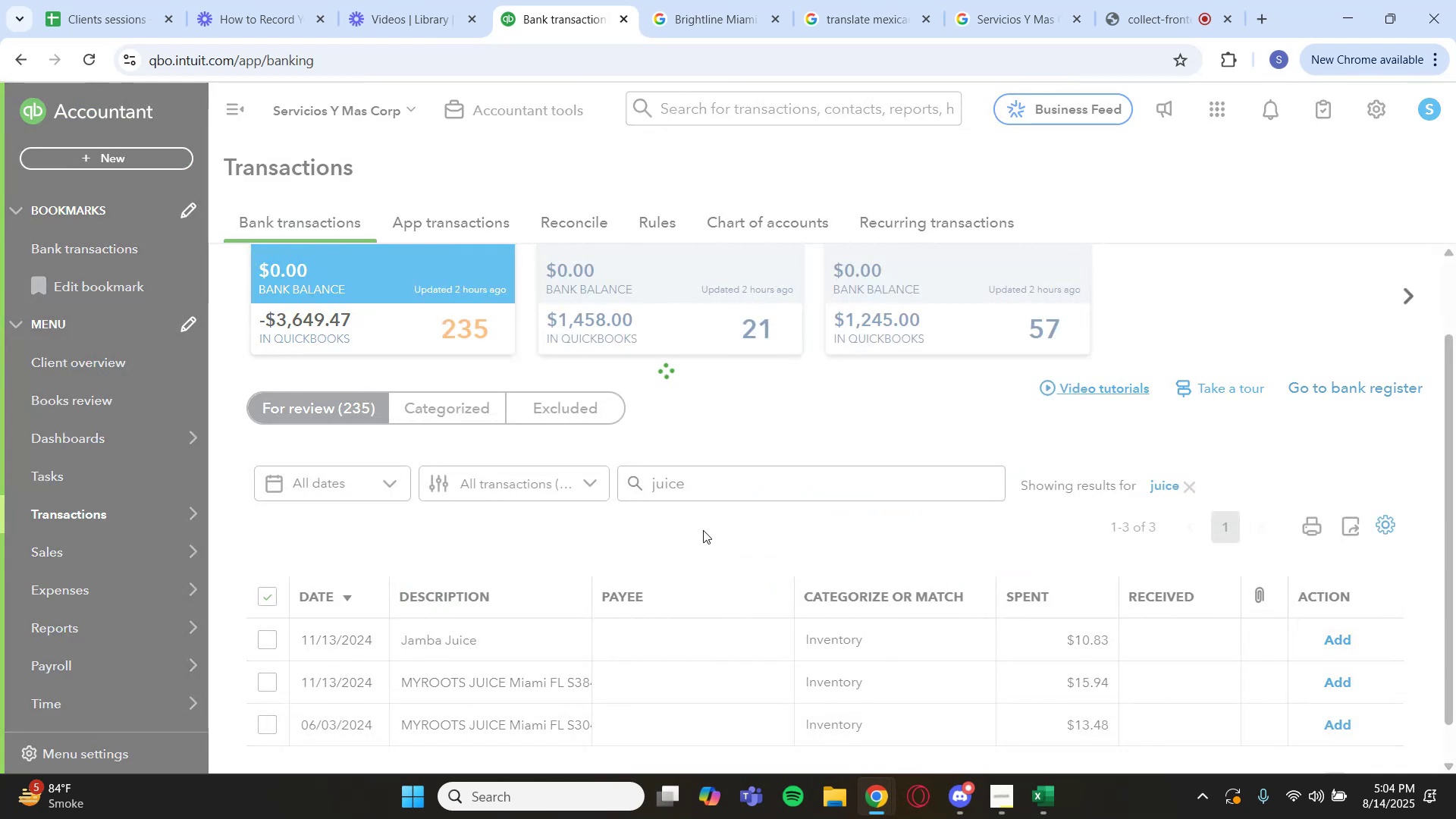 
left_click([1161, 491])
 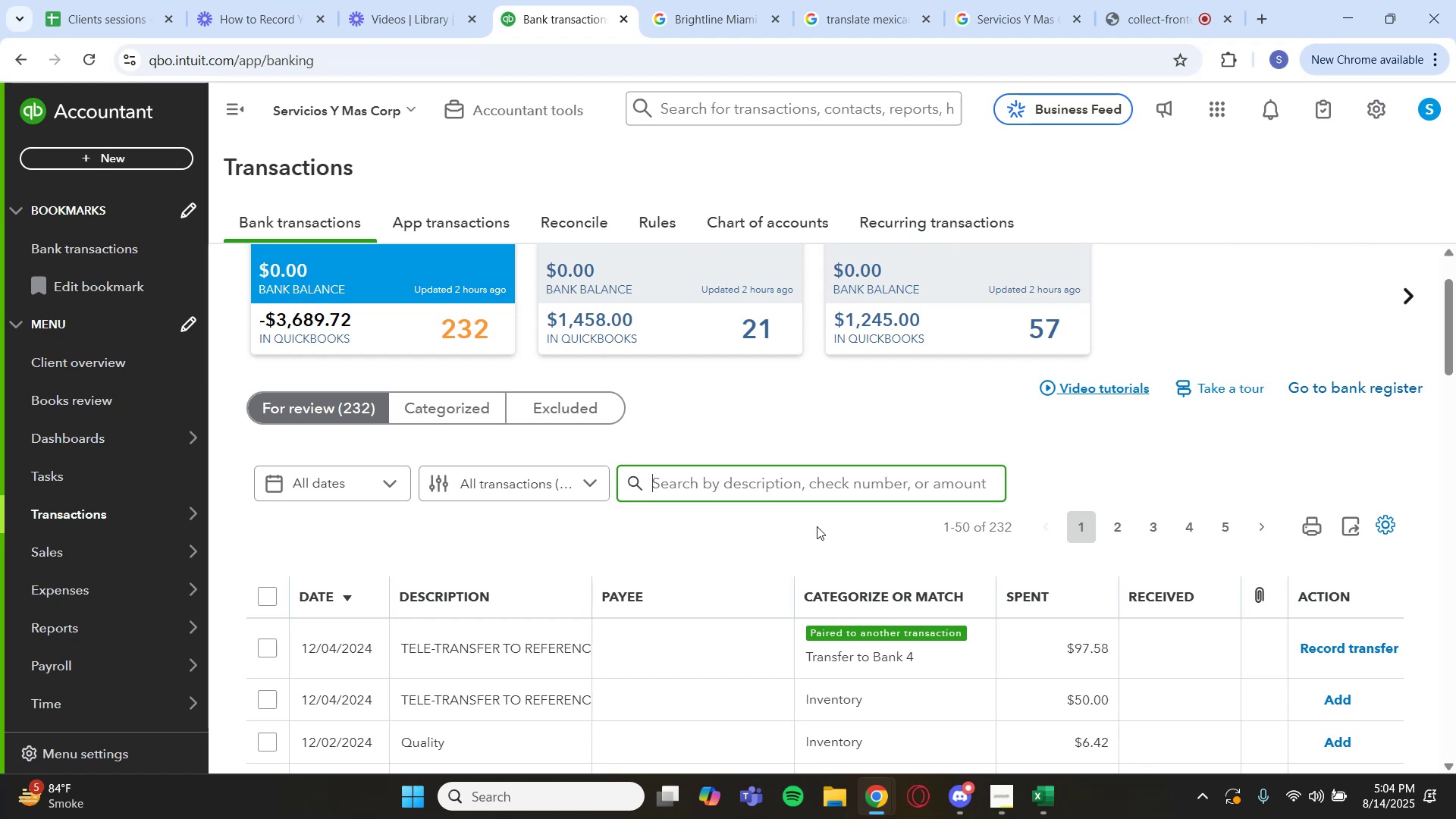 
wait(25.68)
 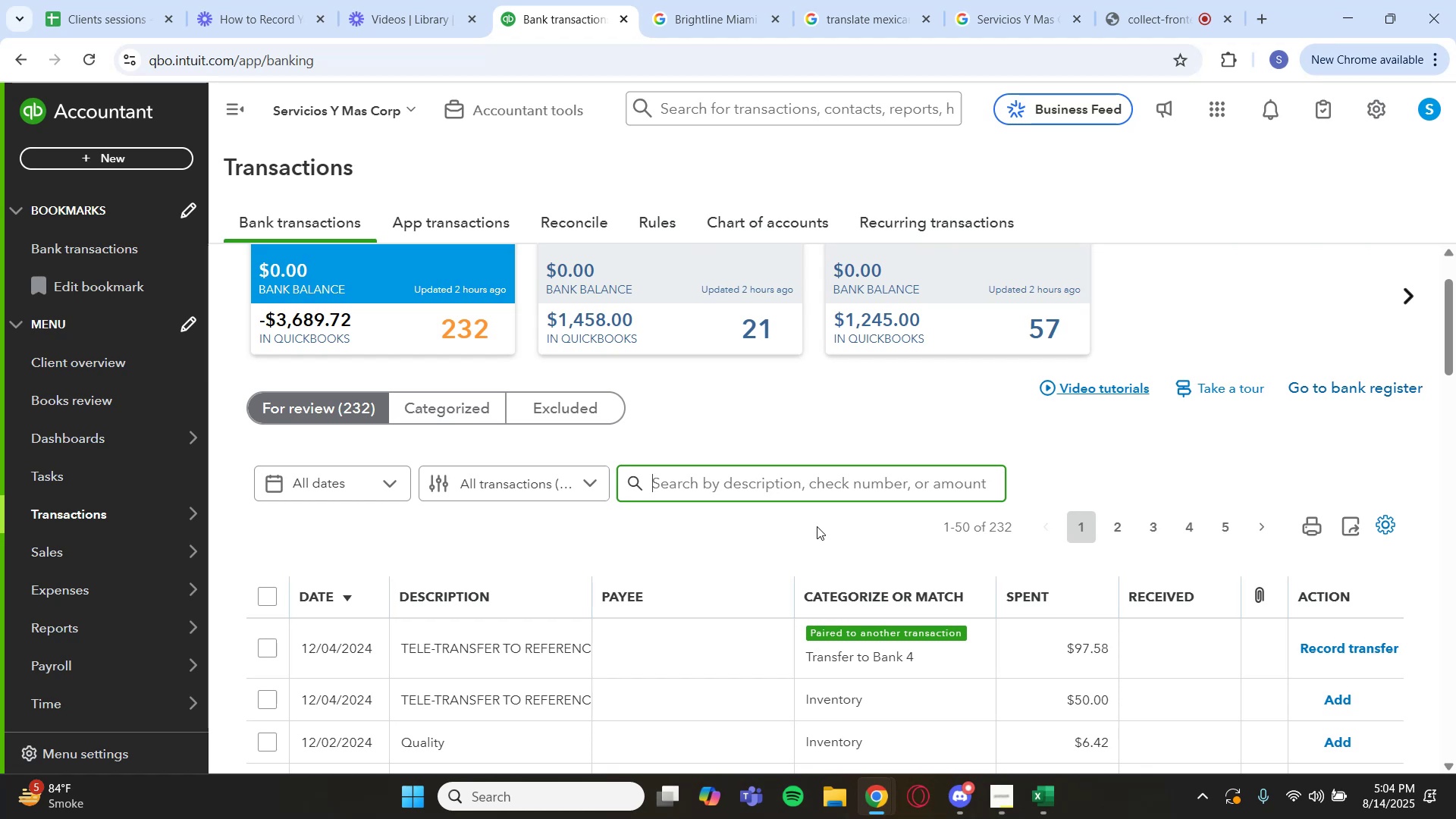 
scroll: coordinate [554, 478], scroll_direction: down, amount: 2.0
 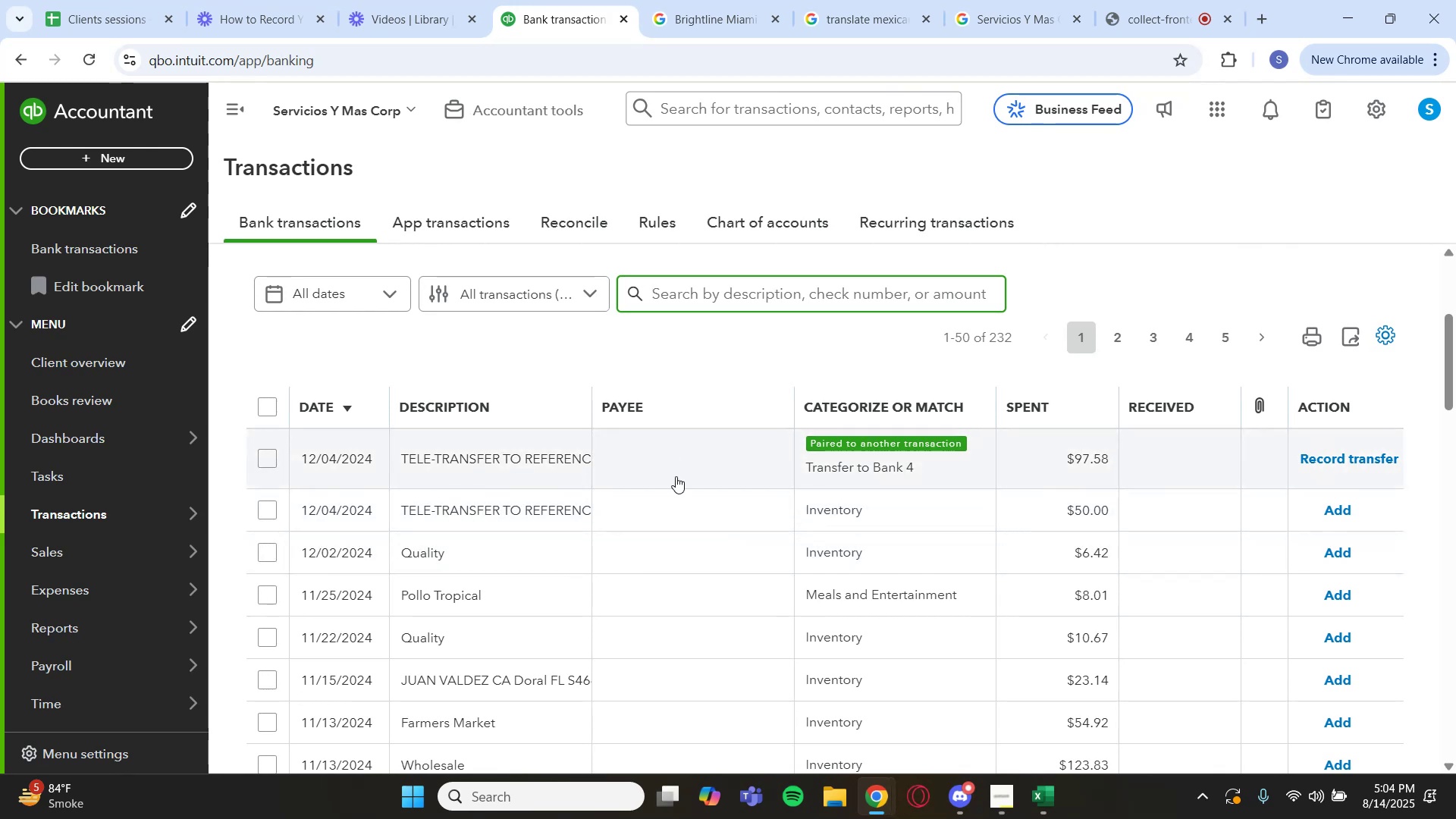 
wait(7.46)
 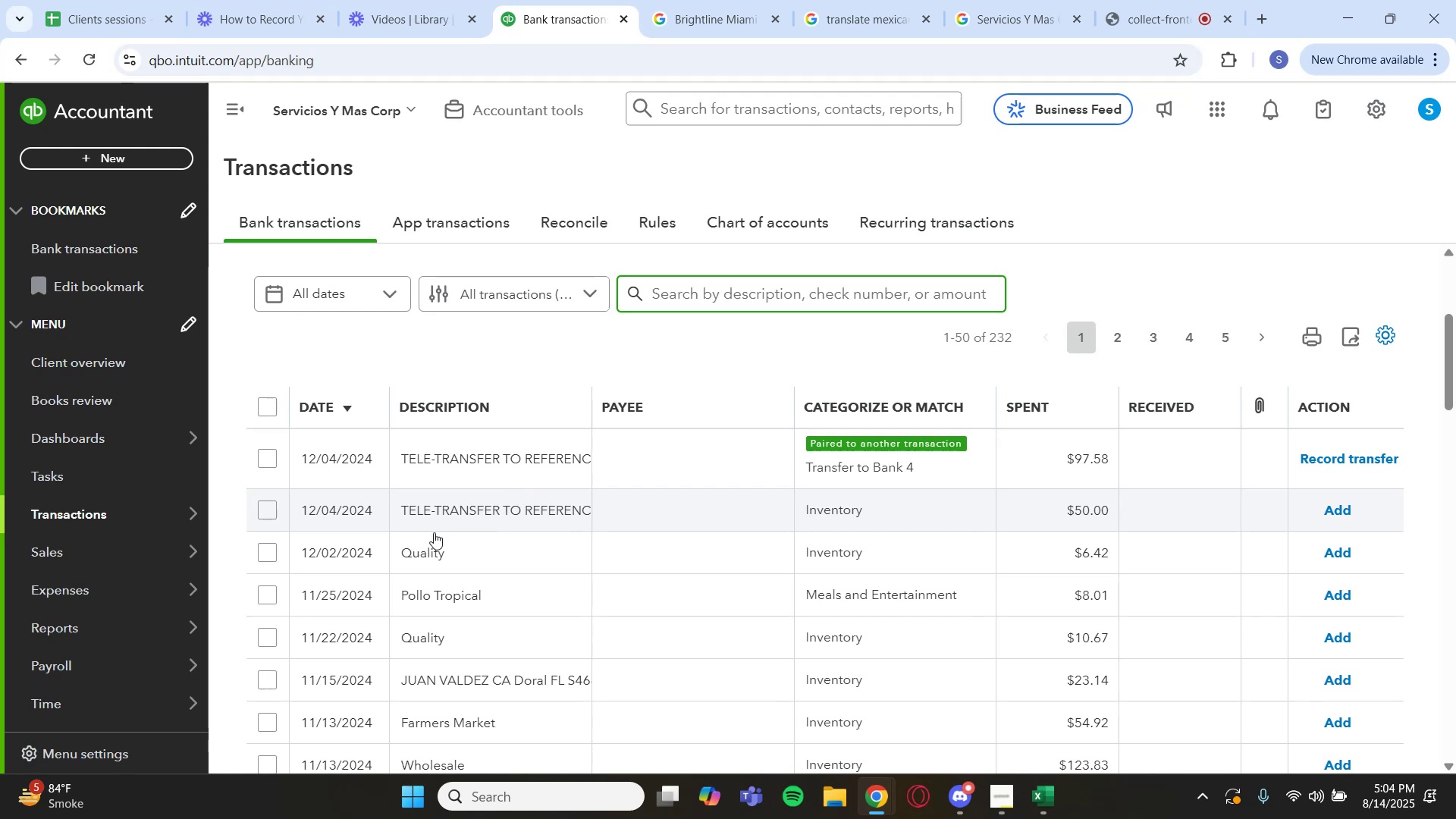 
scroll: coordinate [550, 494], scroll_direction: down, amount: 2.0
 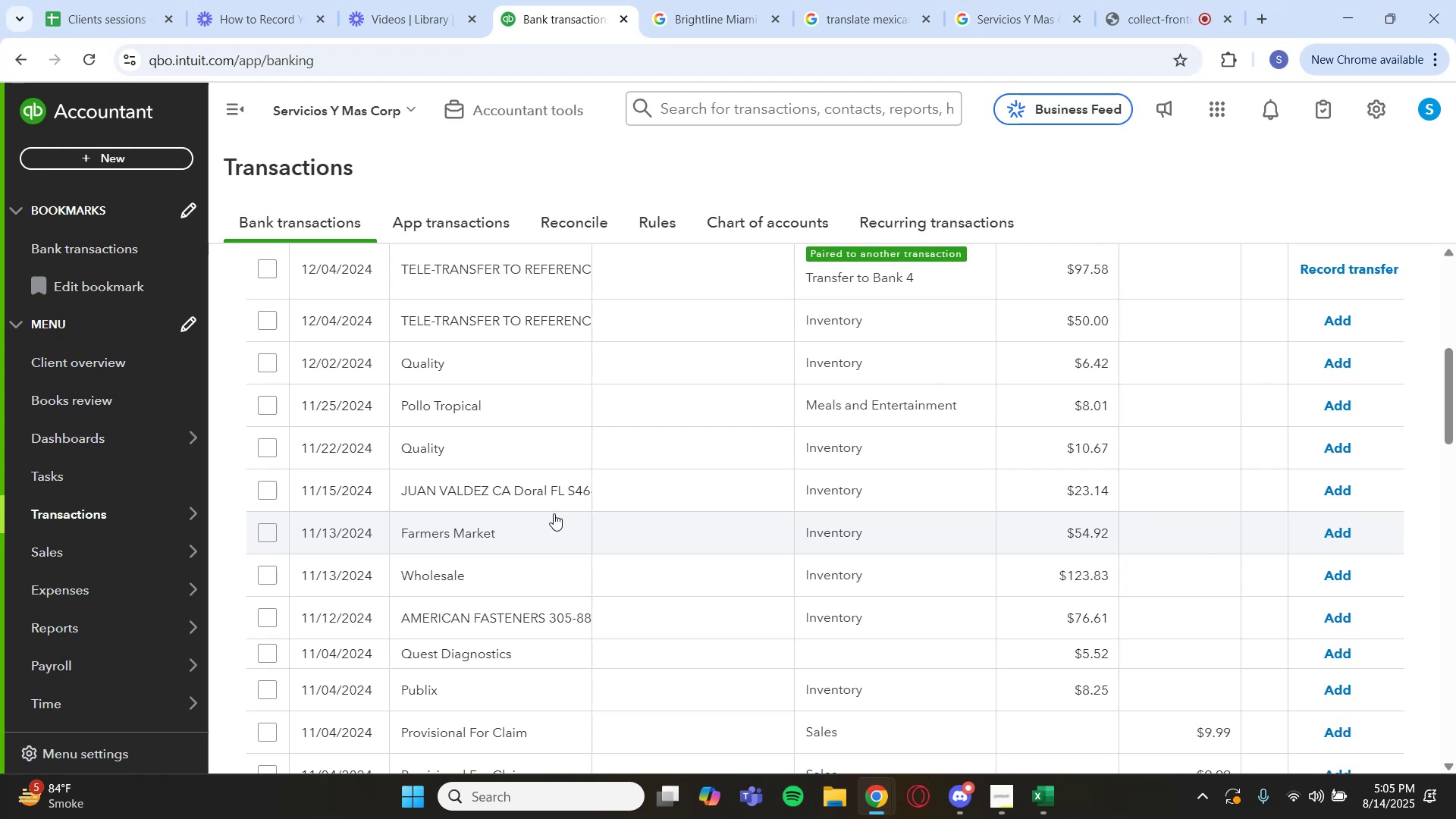 
wait(6.7)
 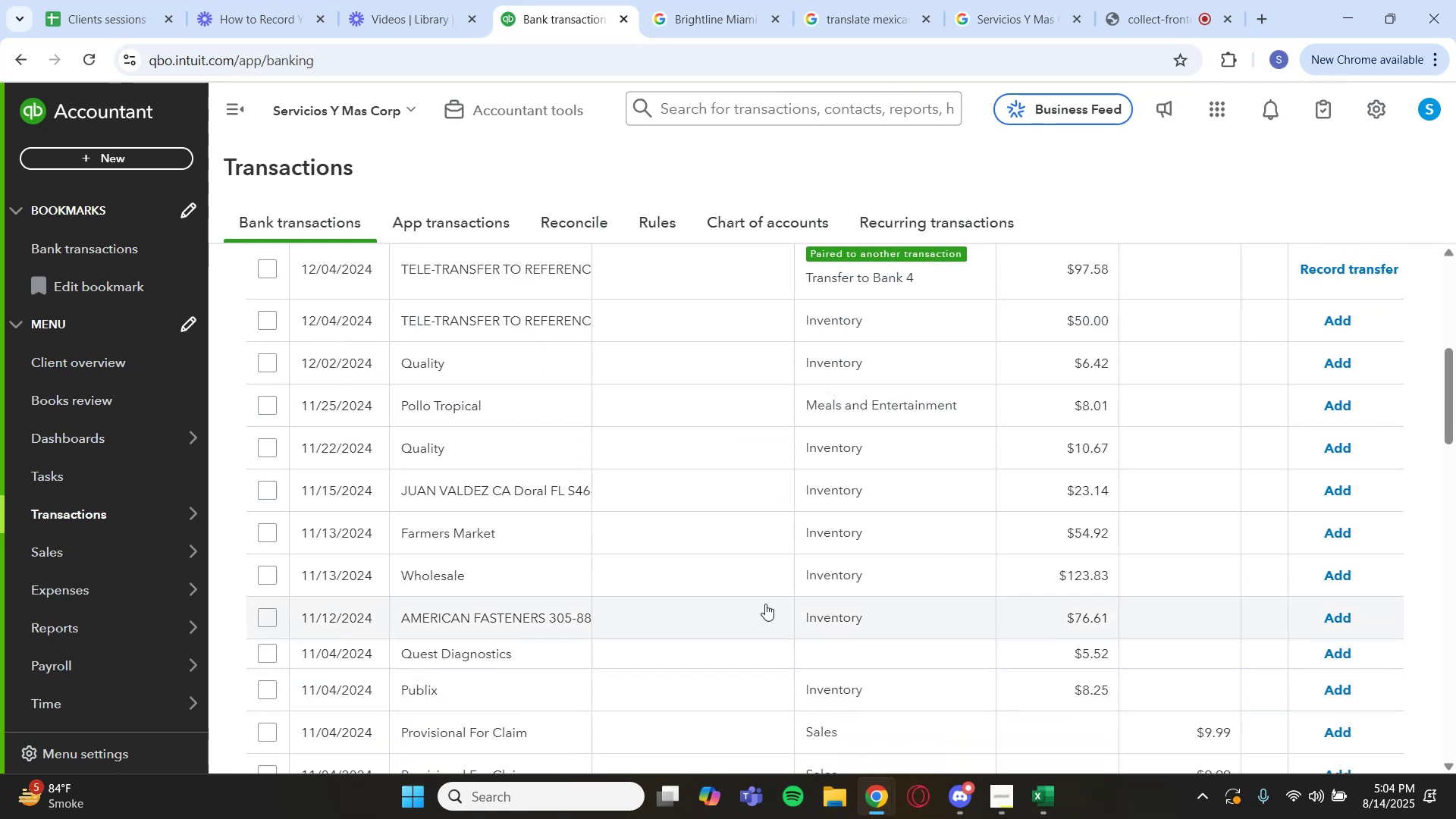 
scroll: coordinate [561, 504], scroll_direction: down, amount: 3.0
 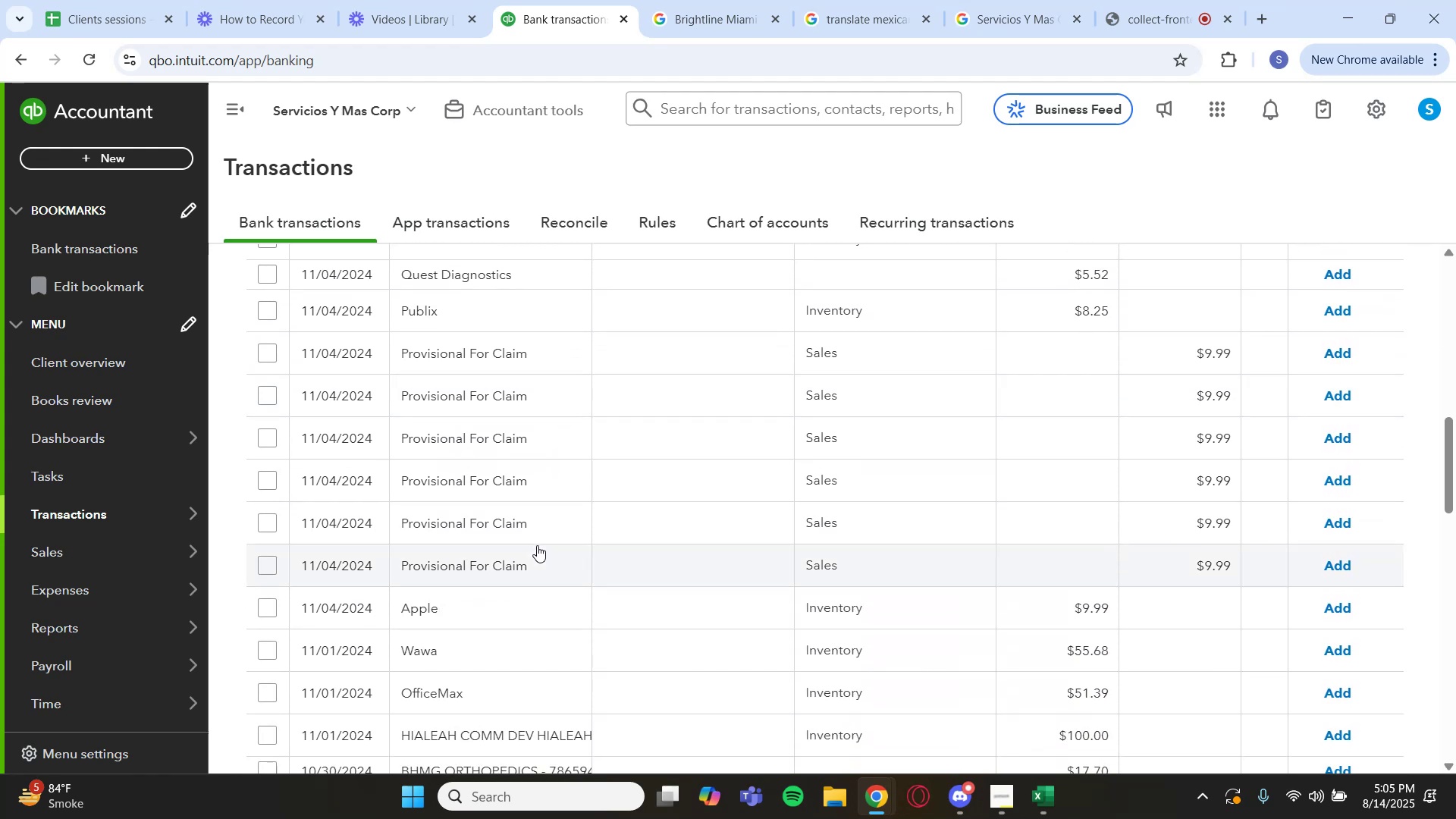 
scroll: coordinate [536, 546], scroll_direction: up, amount: 1.0
 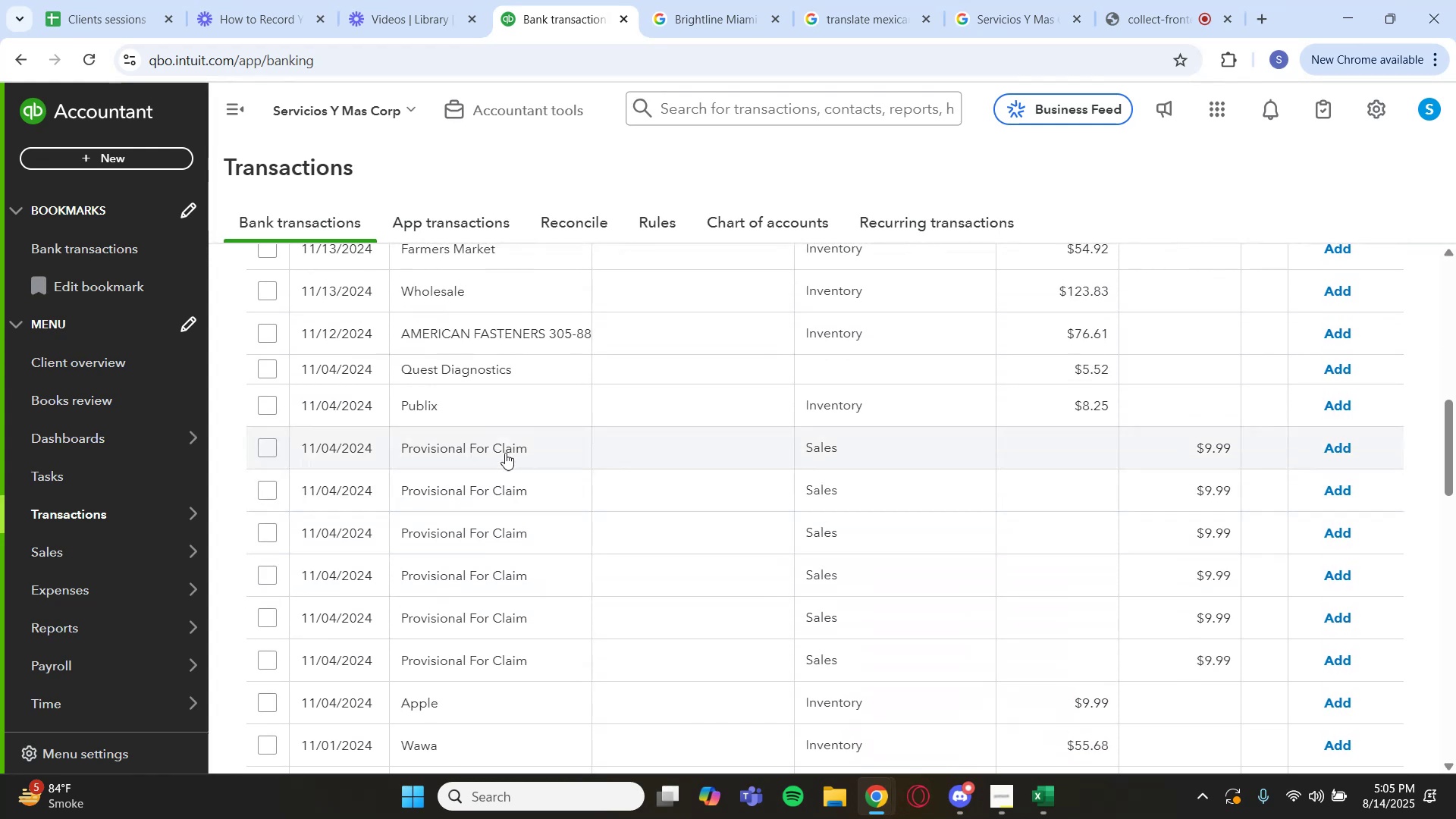 
left_click([506, 450])
 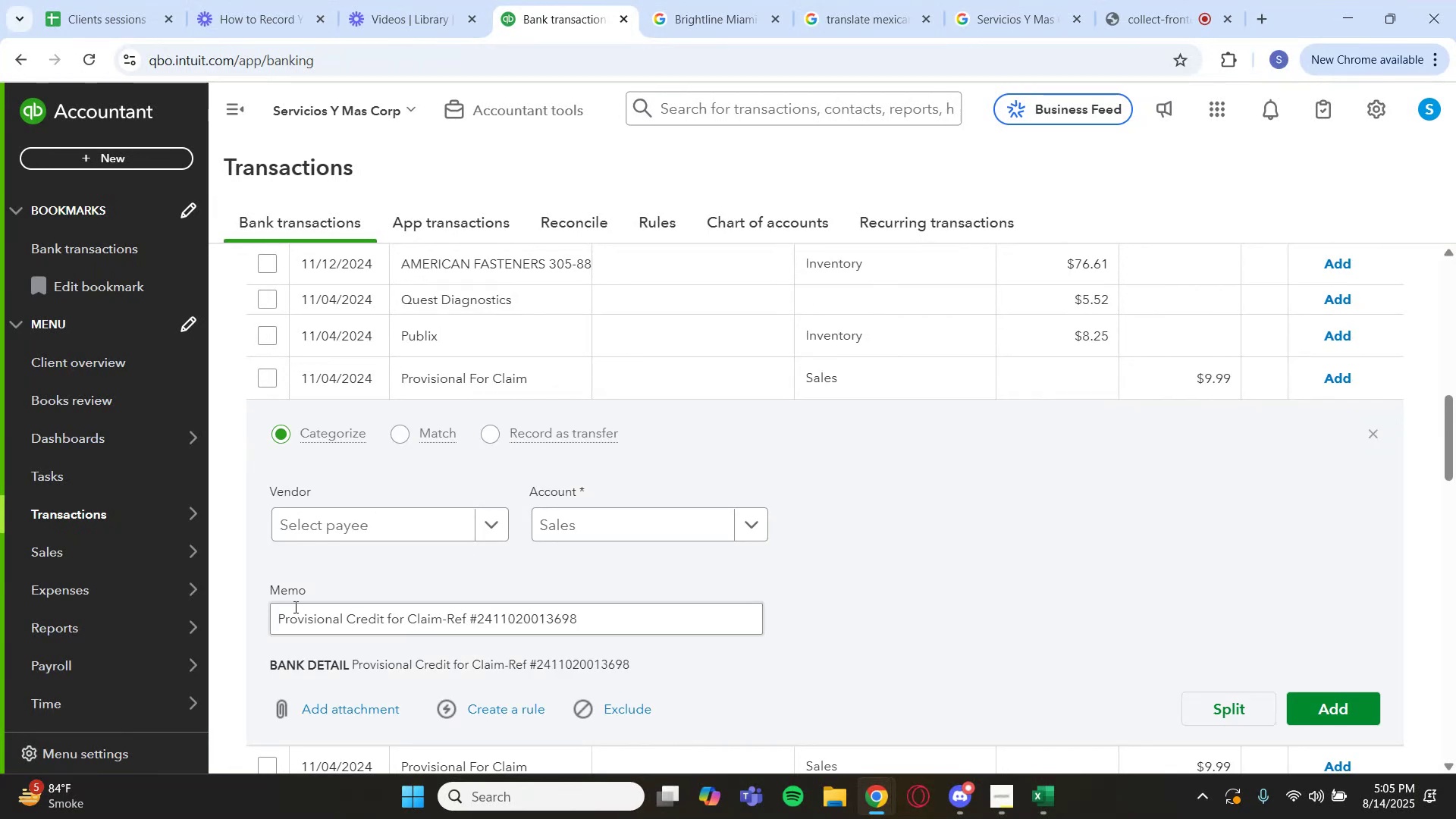 
left_click_drag(start_coordinate=[273, 622], to_coordinate=[442, 620])
 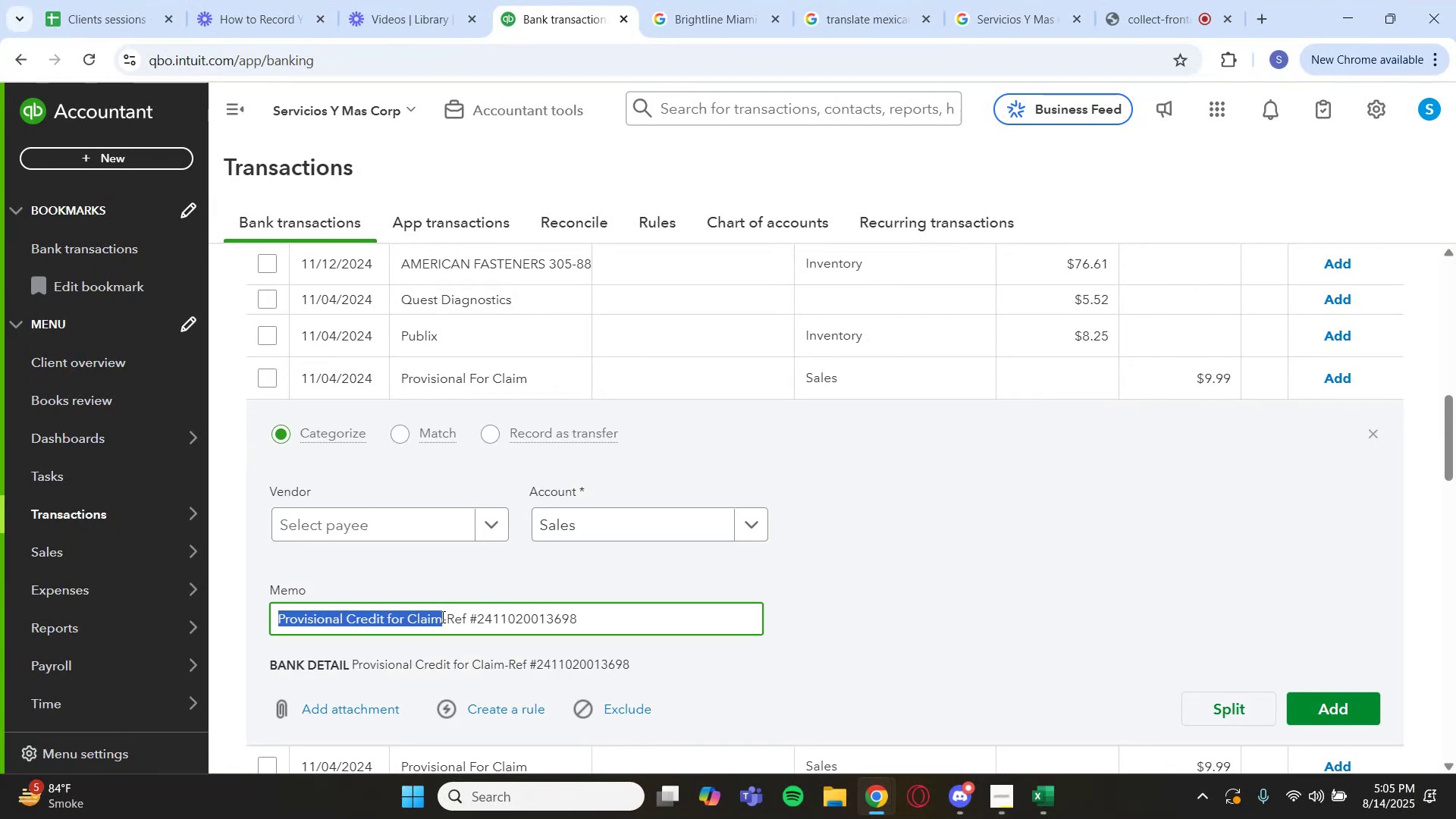 
key(Control+C)
 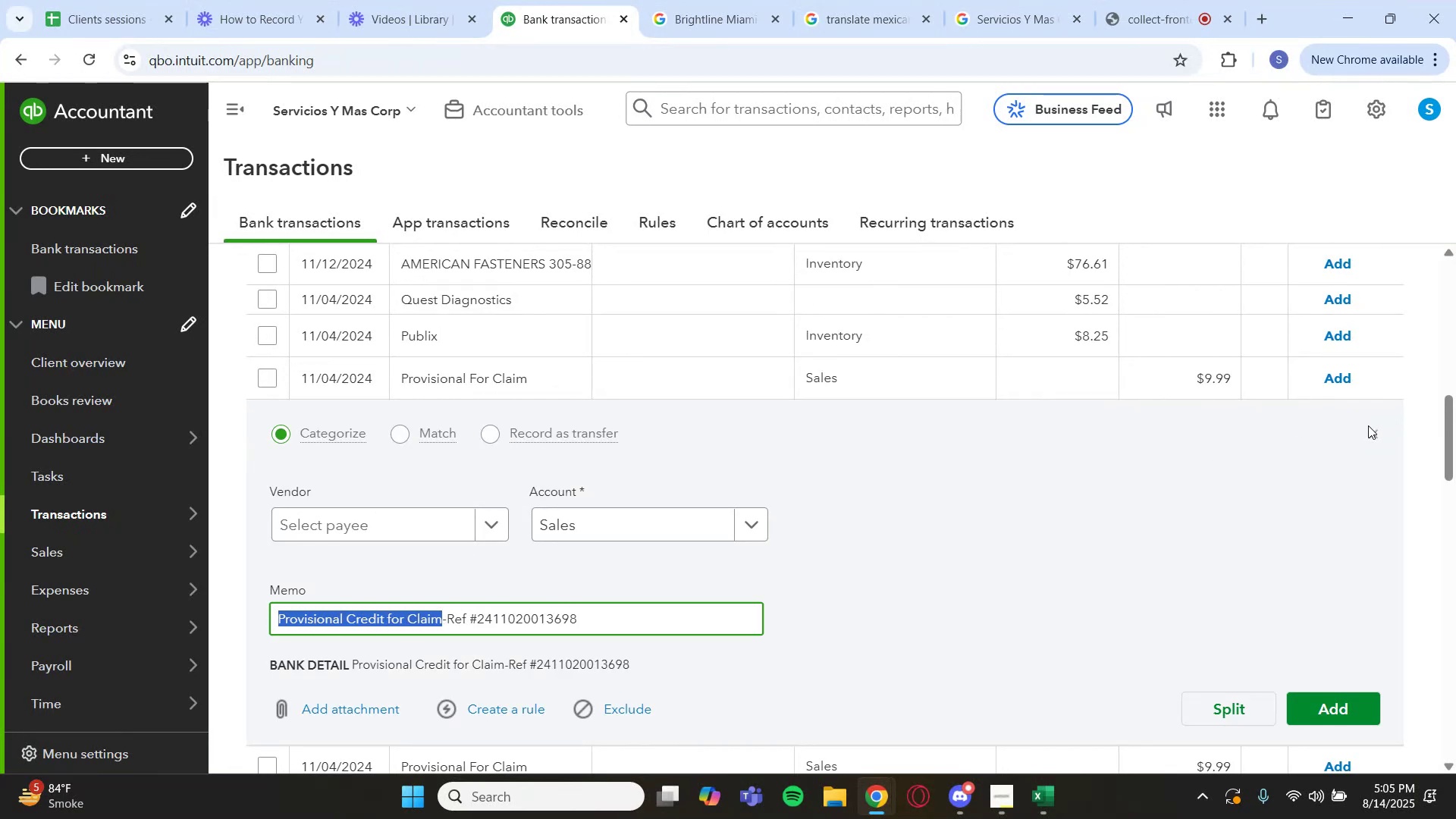 
left_click([1371, 434])
 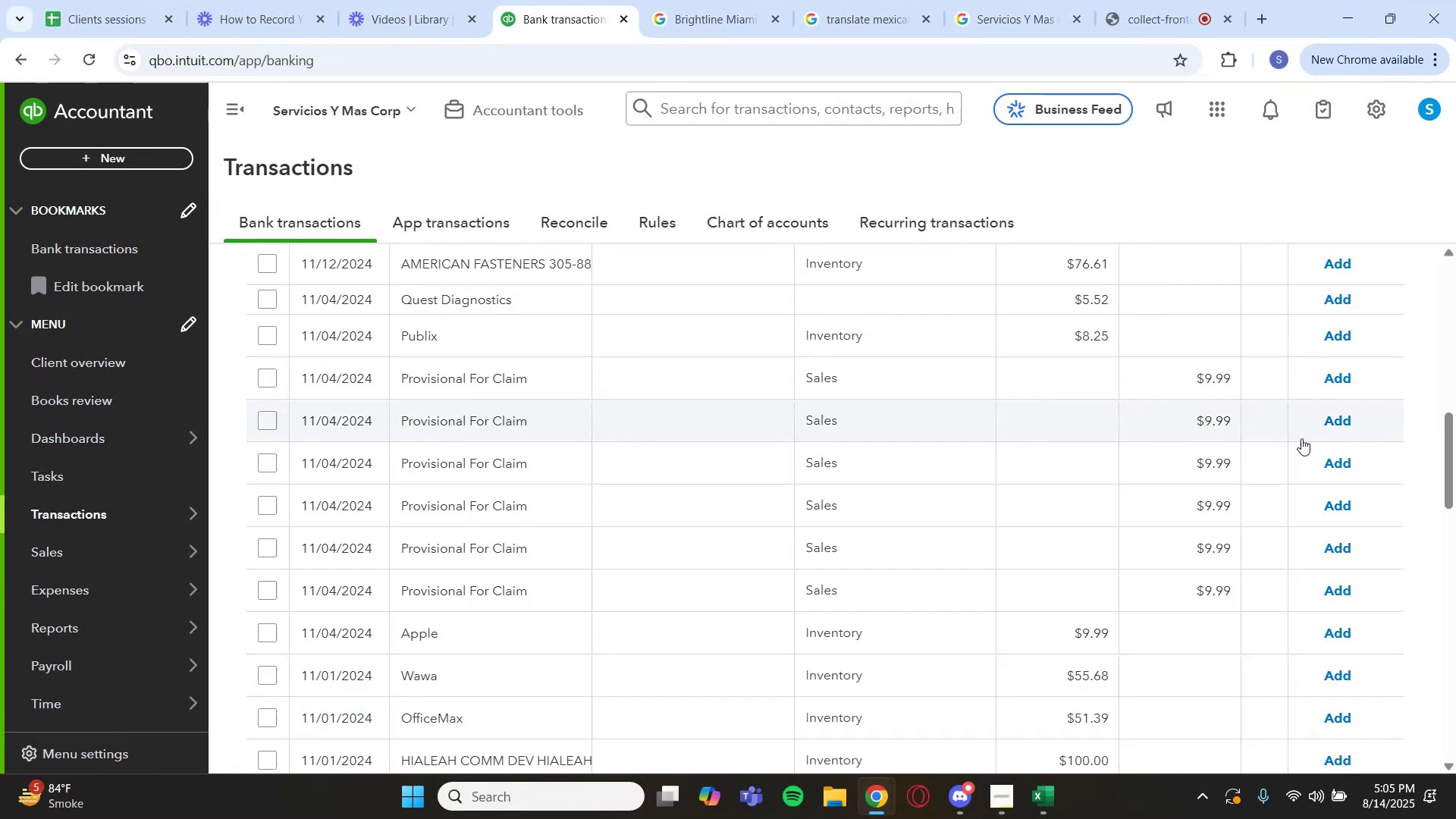 
scroll: coordinate [1052, 435], scroll_direction: up, amount: 8.0
 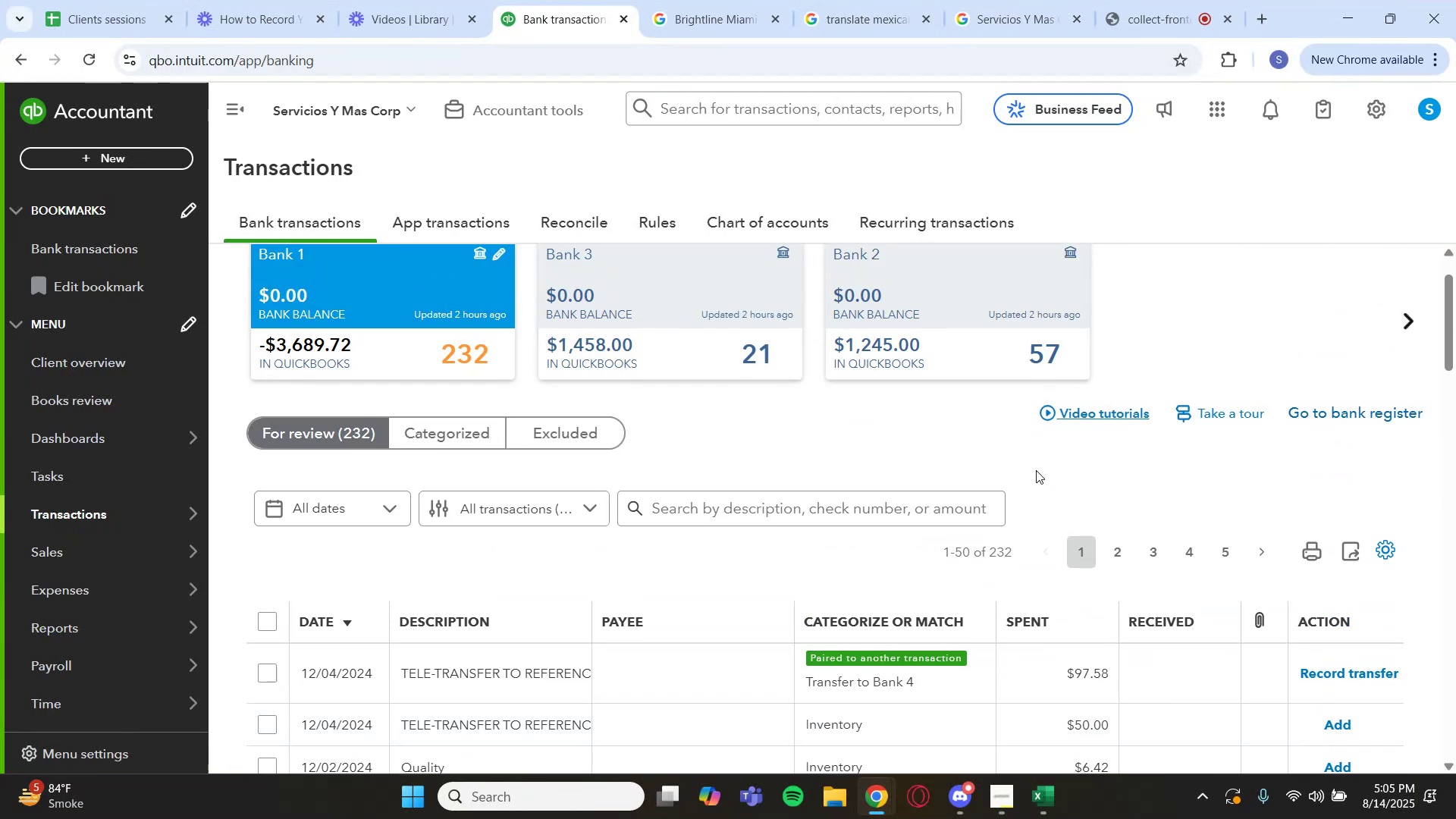 
left_click([902, 516])
 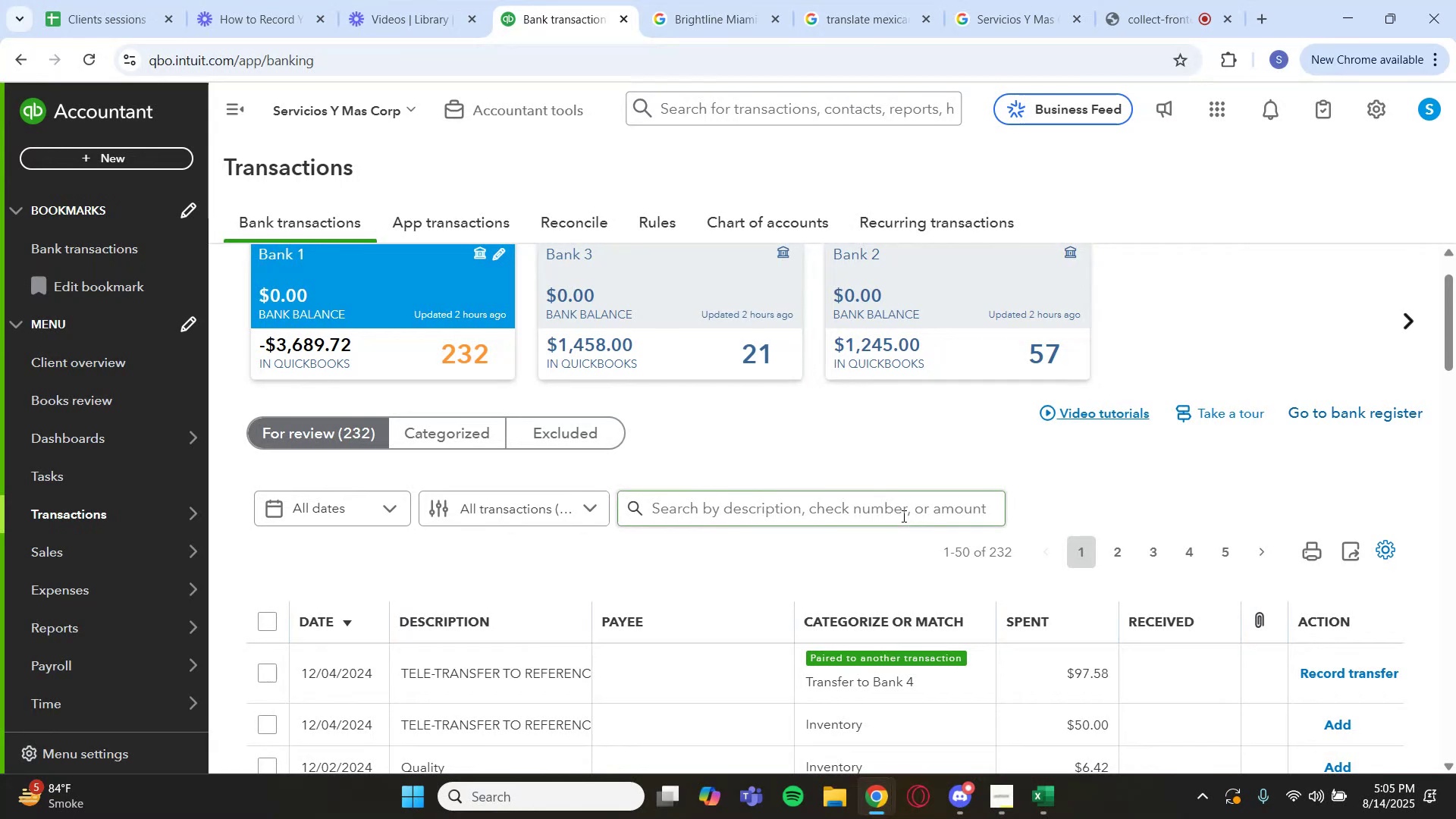 
key(Control+V)
 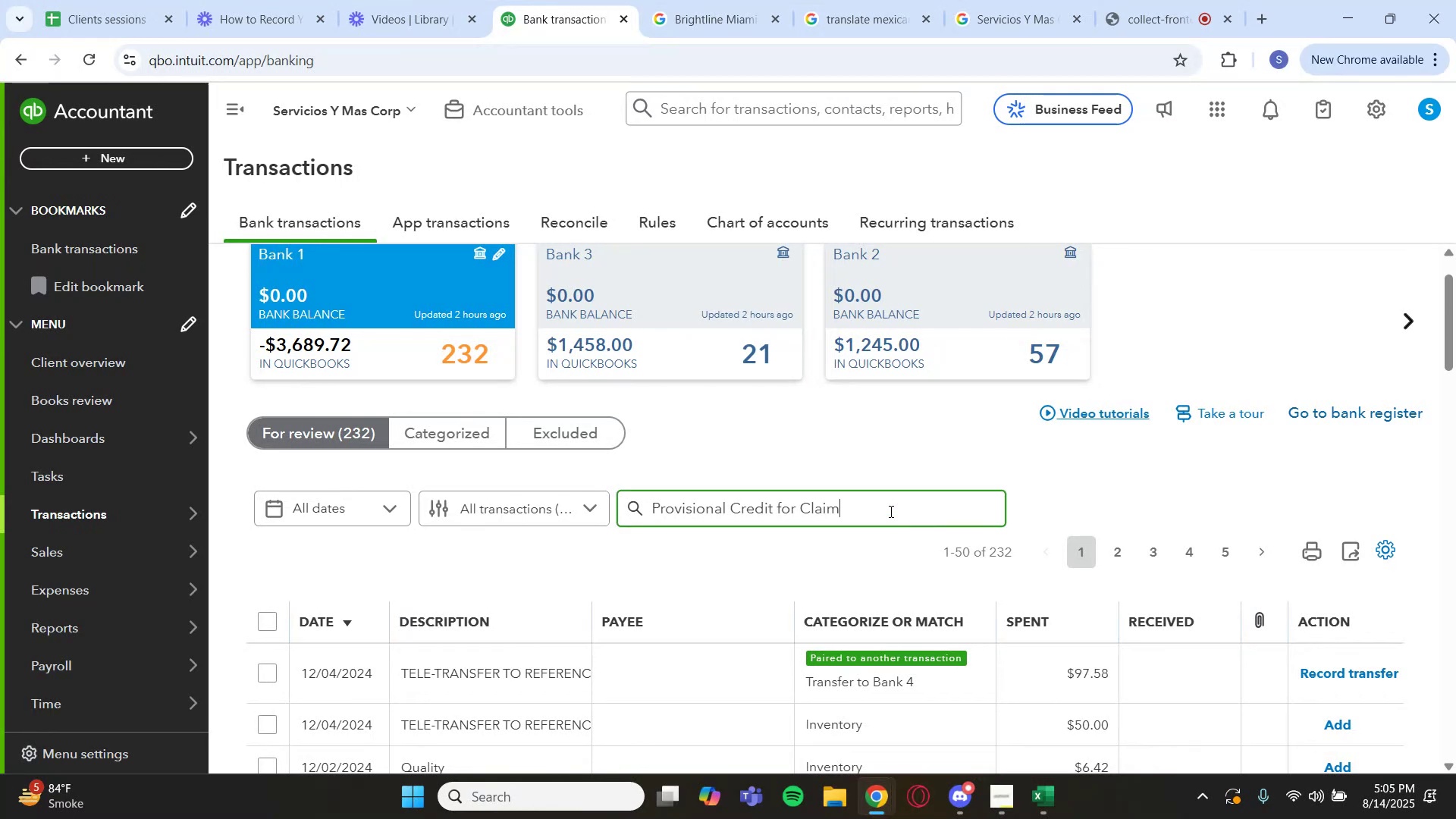 
key(Enter)
 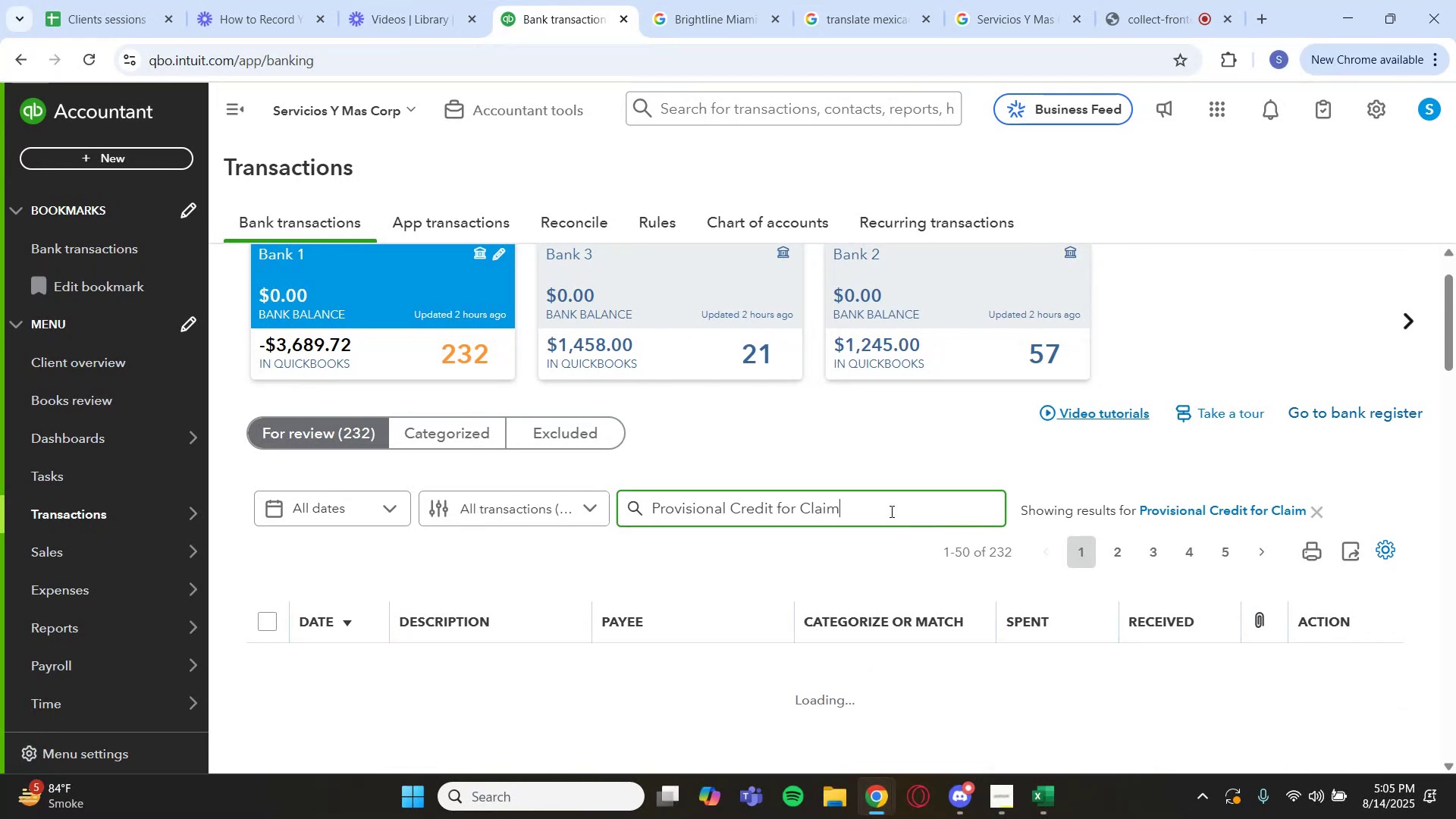 
scroll: coordinate [731, 537], scroll_direction: down, amount: 4.0
 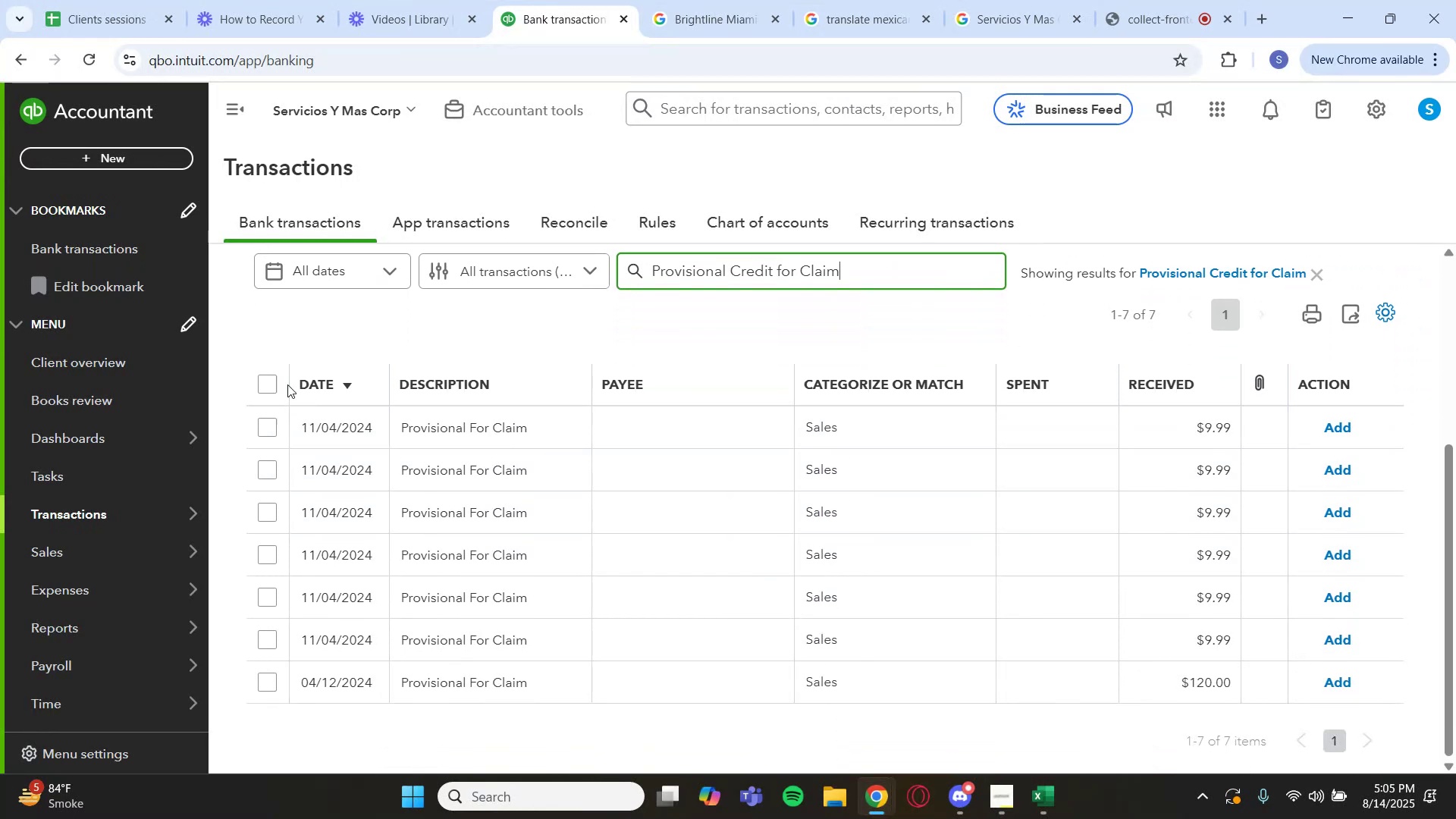 
left_click([273, 388])
 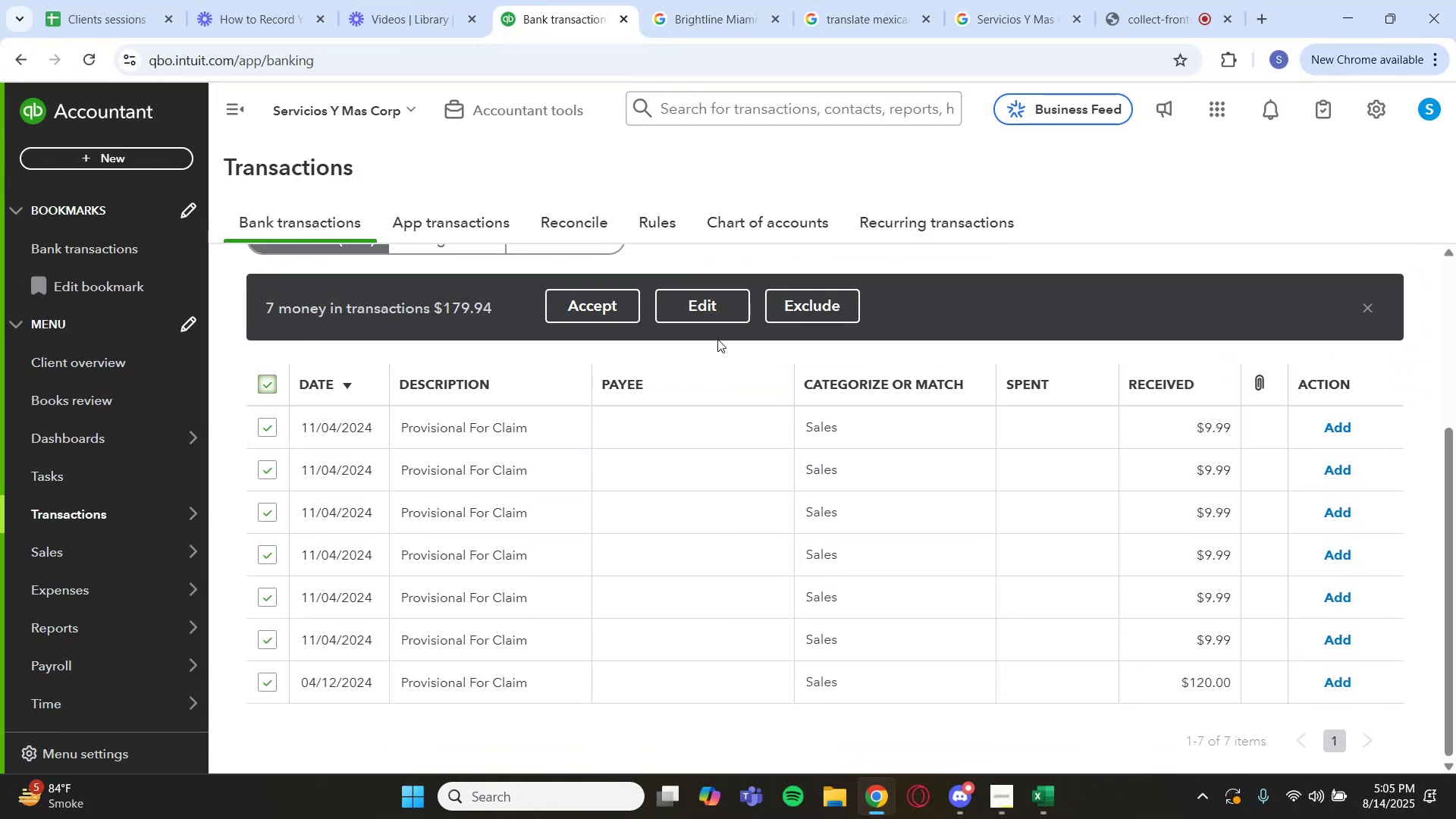 
left_click([714, 312])
 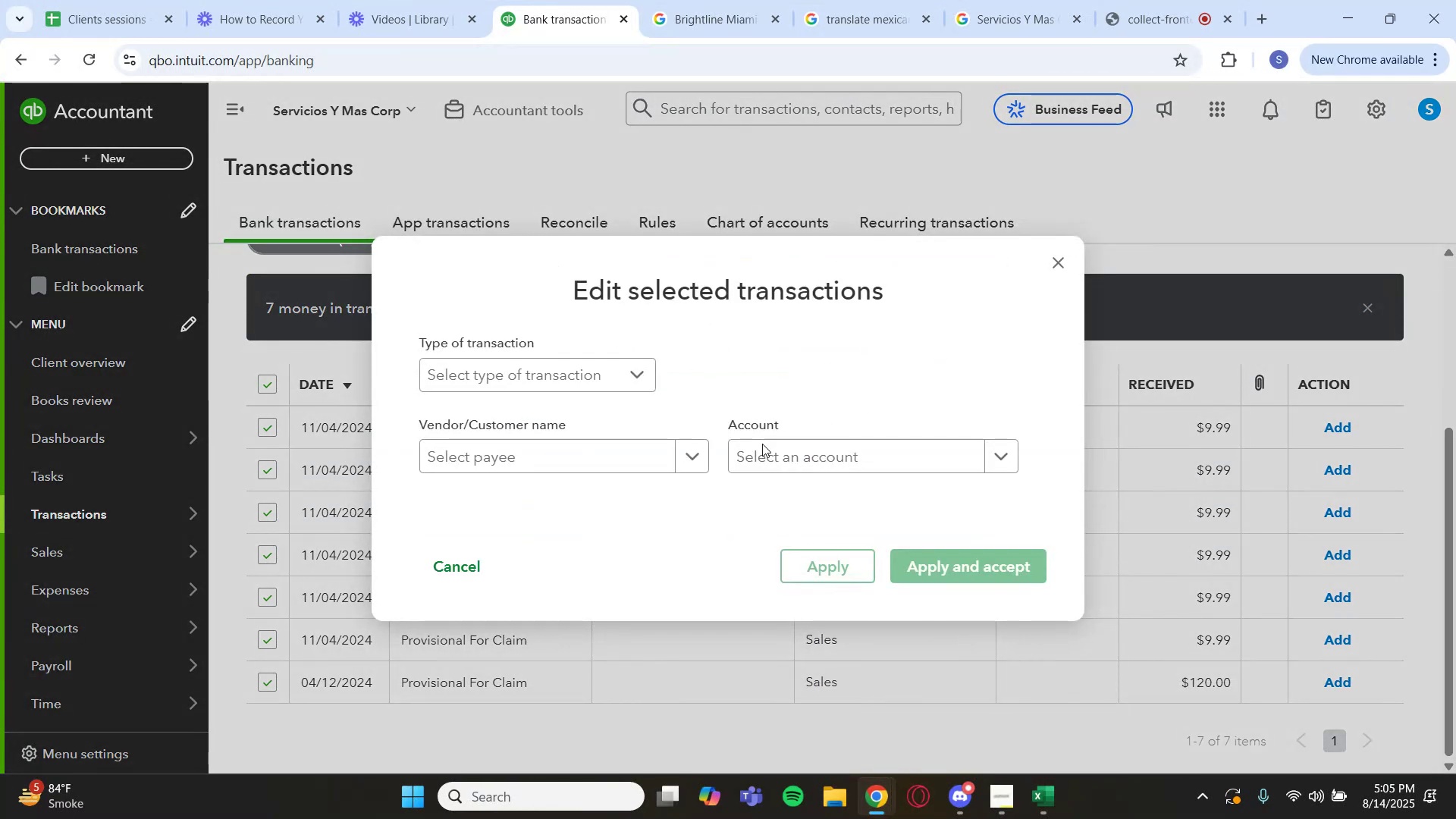 
left_click([817, 459])
 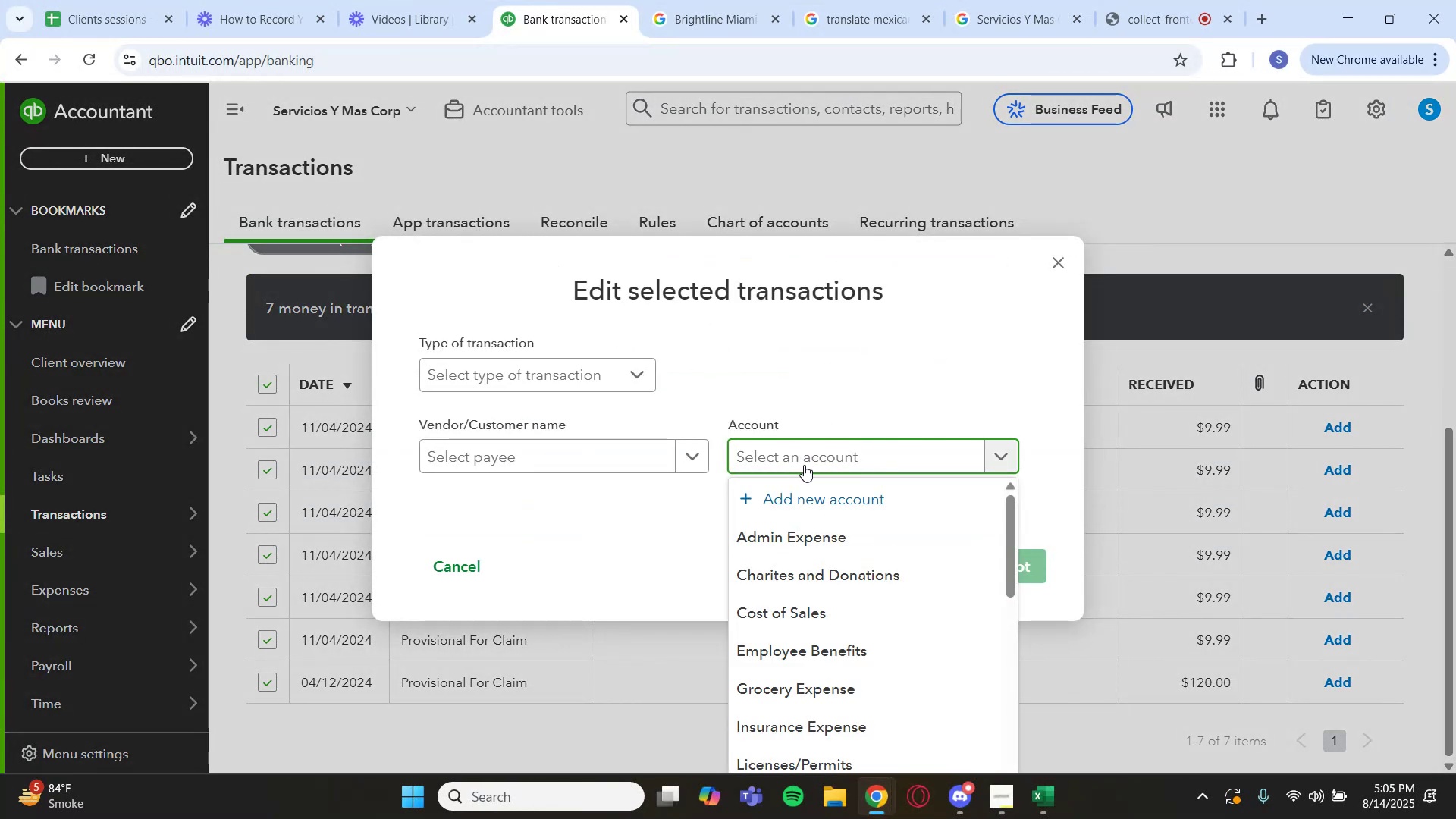 
type(rev)
 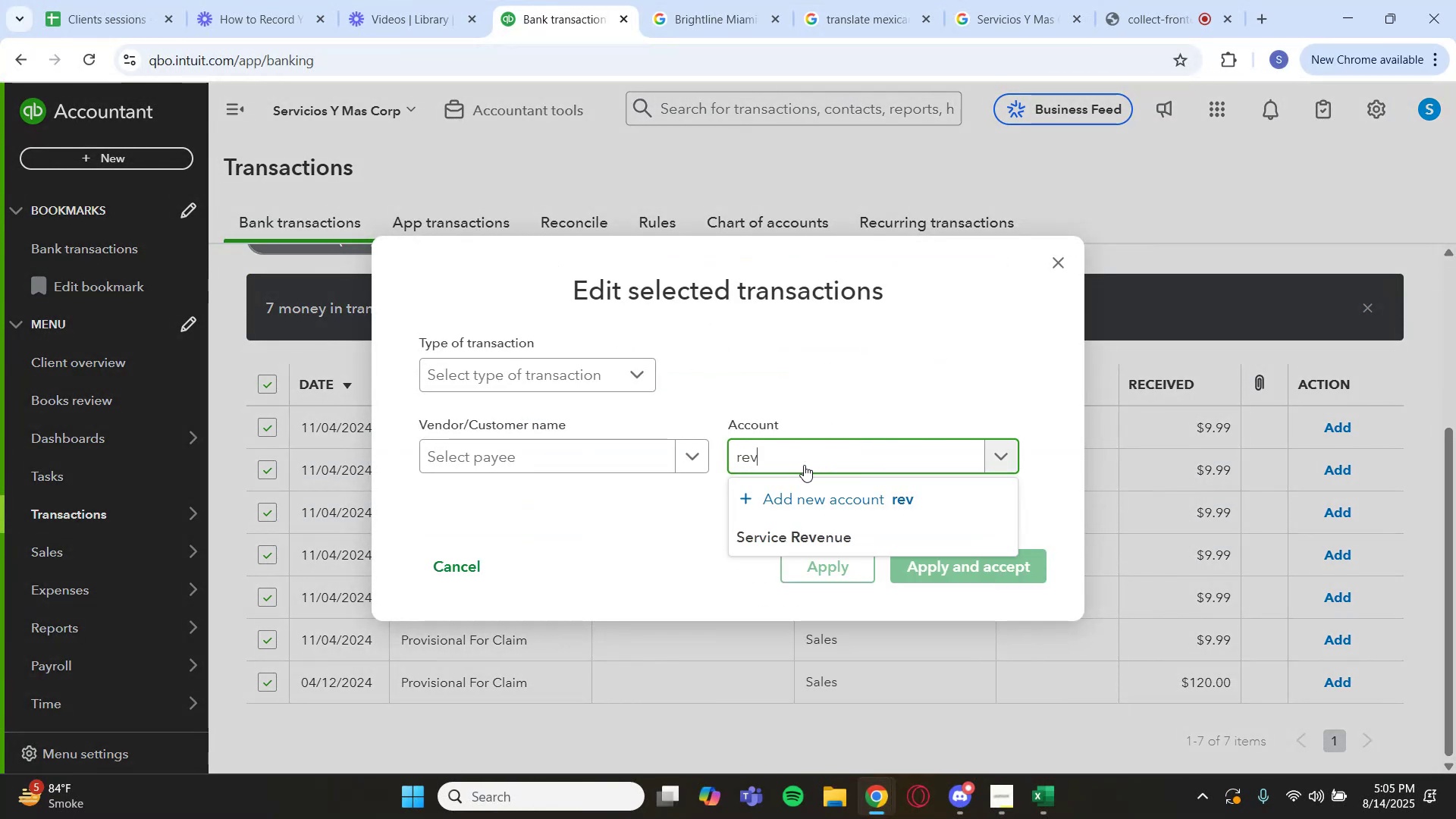 
left_click([819, 525])
 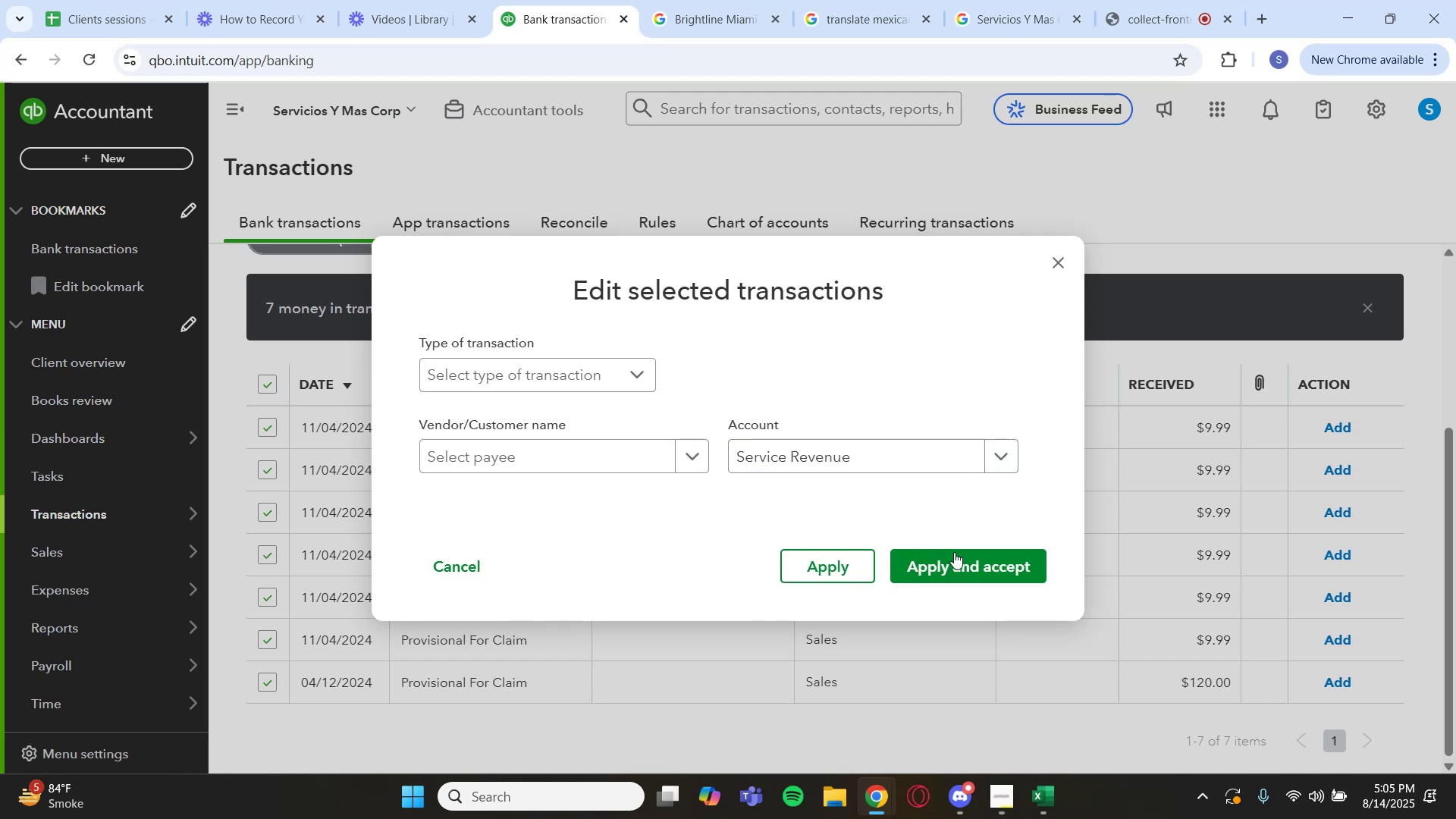 
left_click([954, 556])
 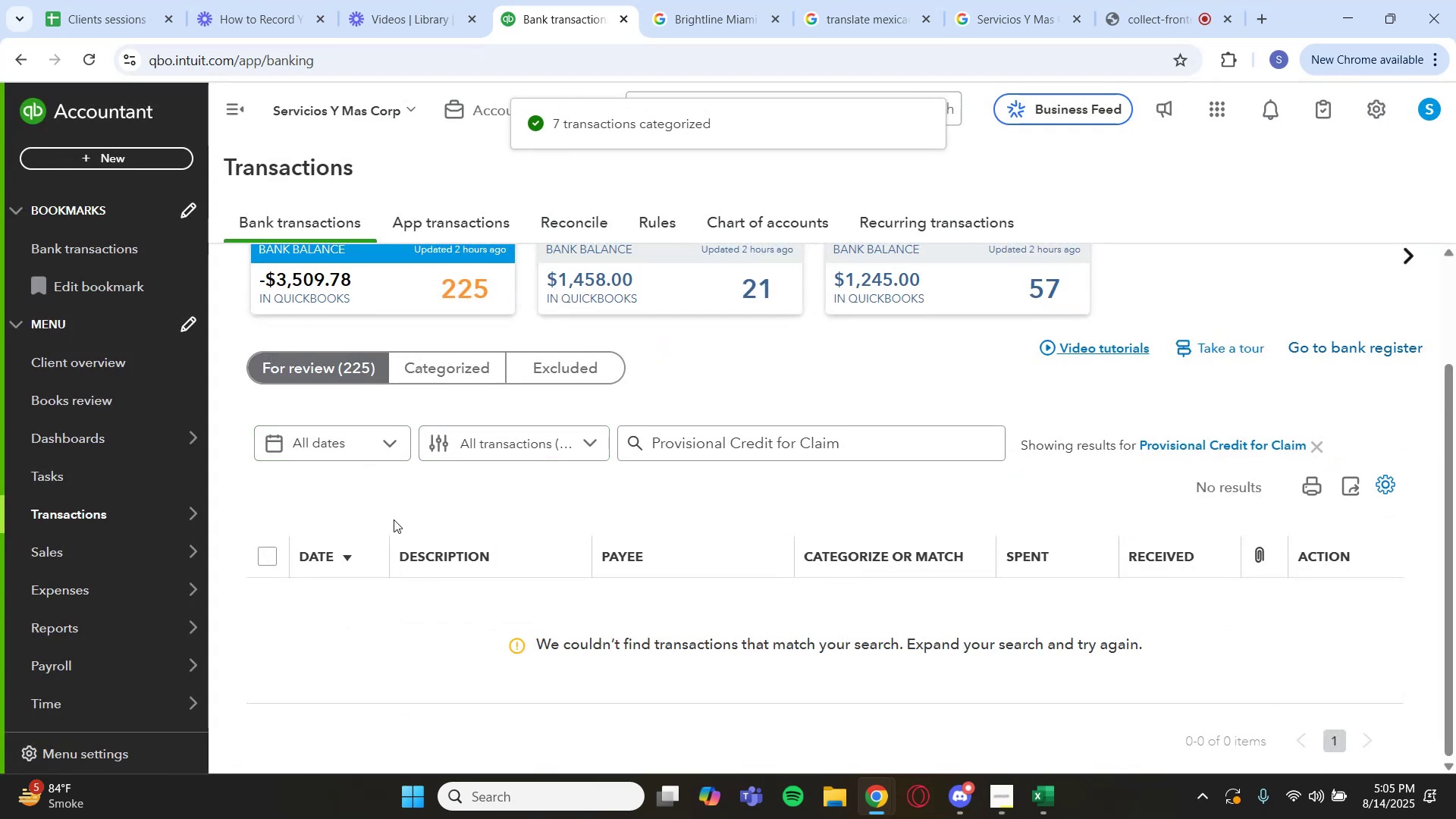 
wait(6.22)
 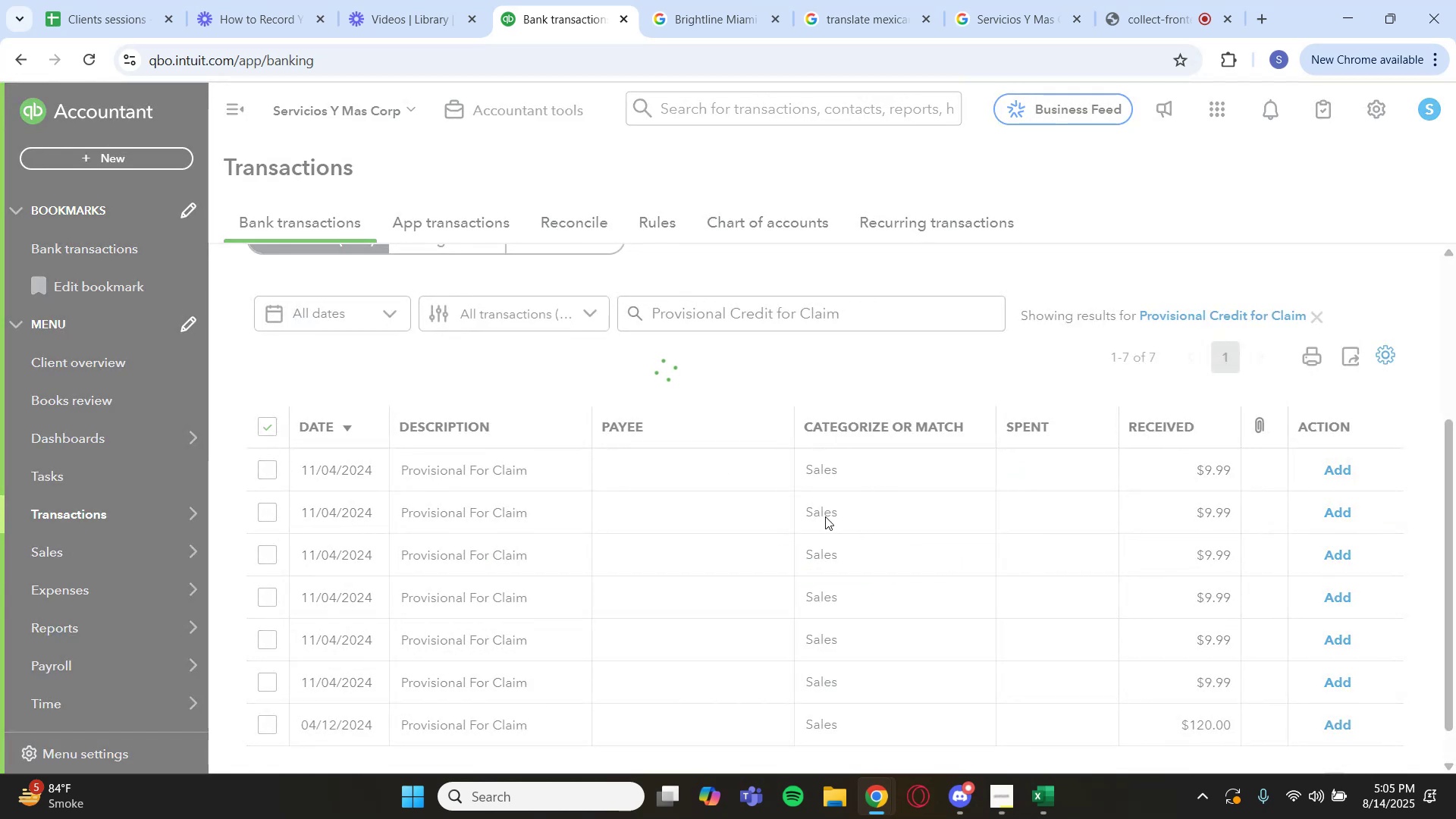 
left_click([1244, 450])
 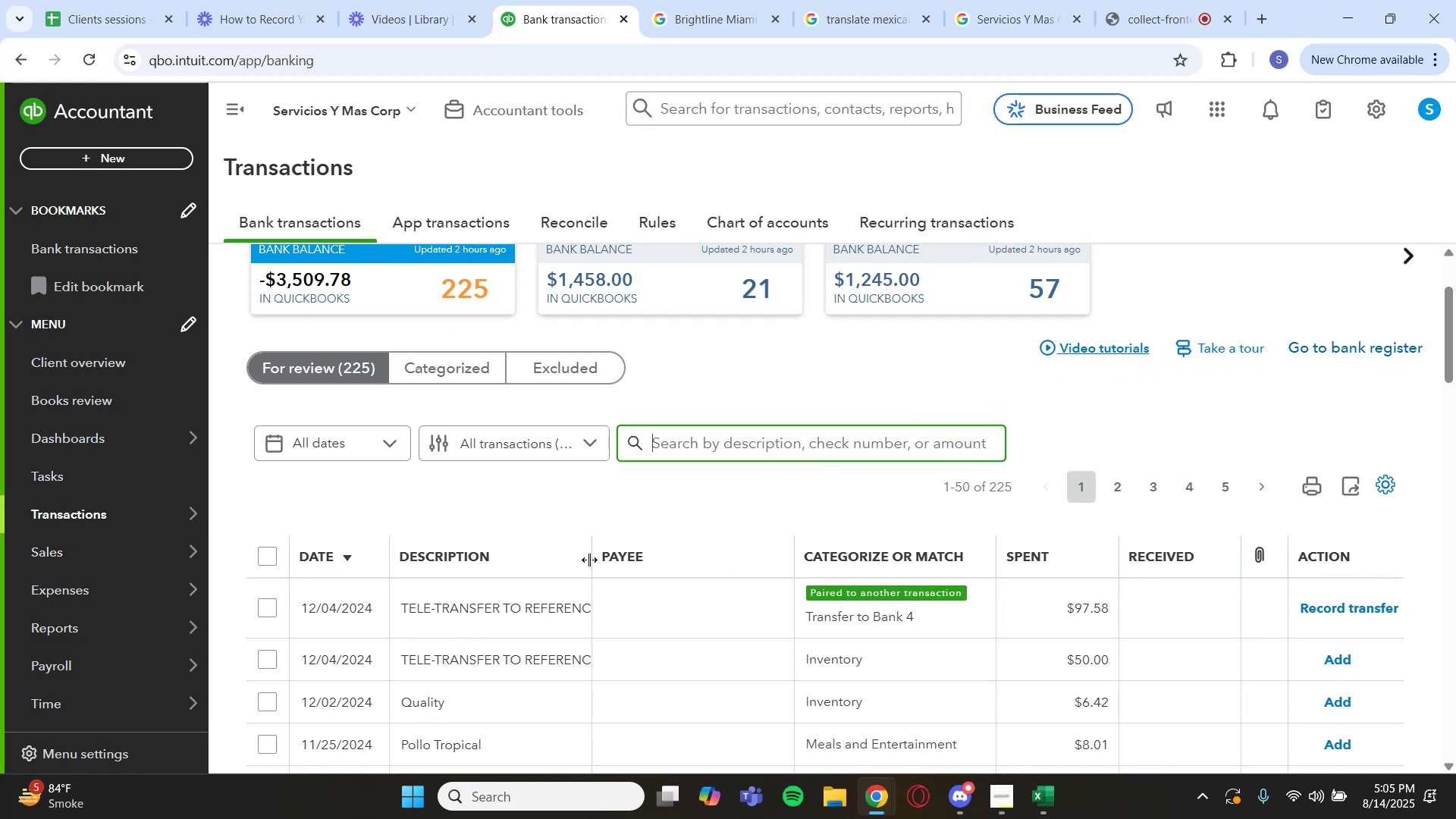 
wait(15.11)
 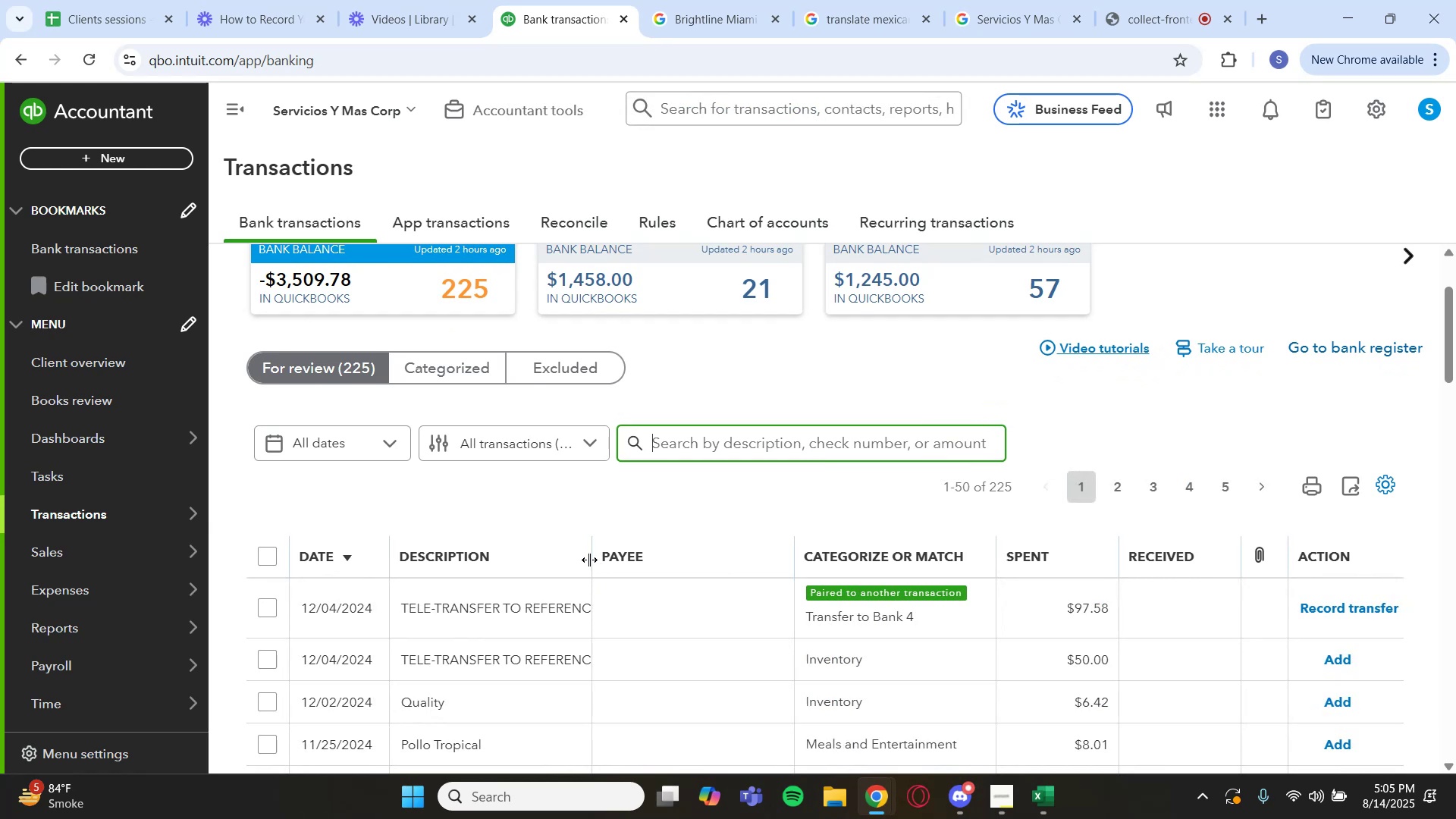 
scroll: coordinate [495, 569], scroll_direction: down, amount: 3.0
 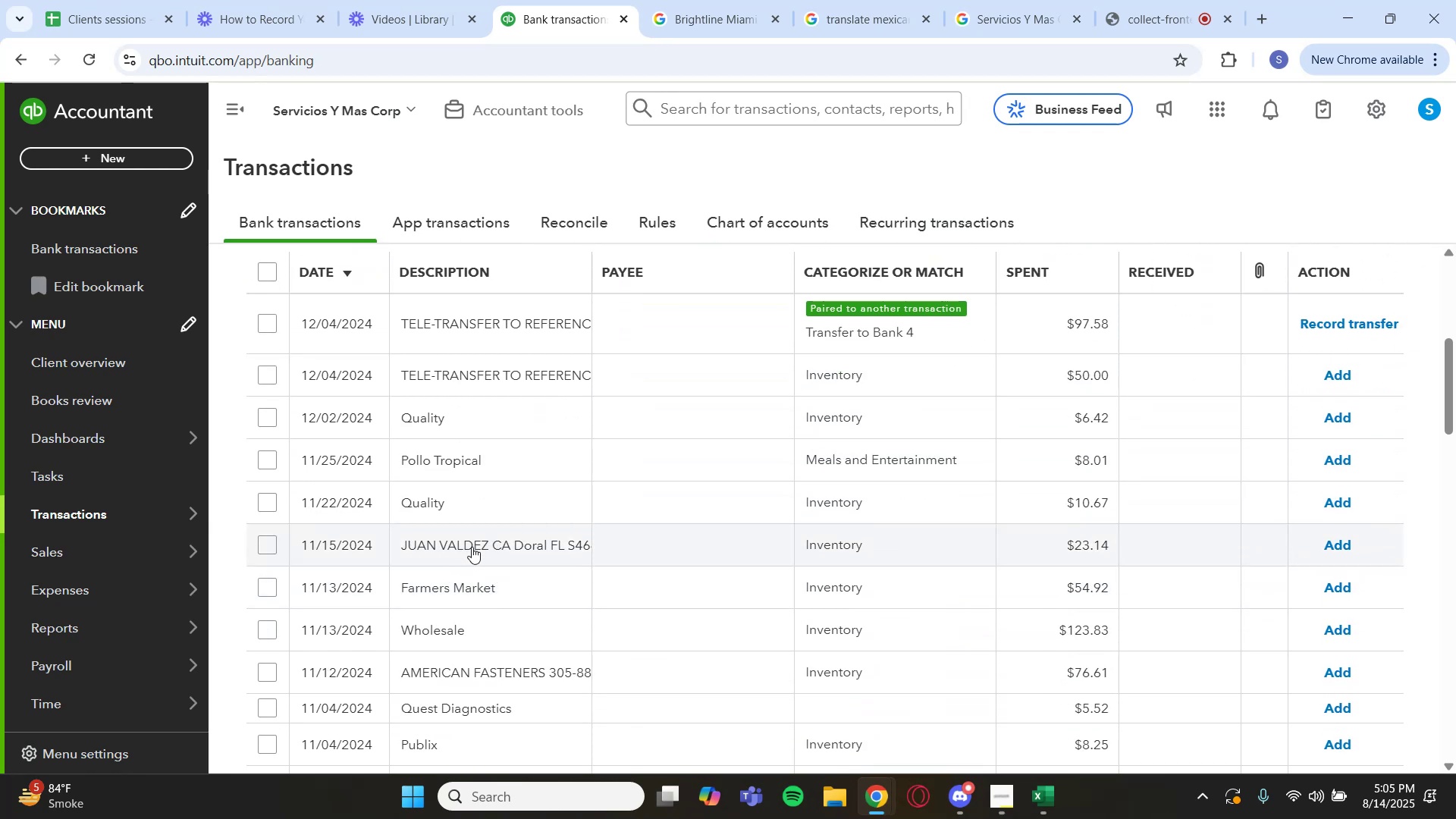 
left_click([470, 550])
 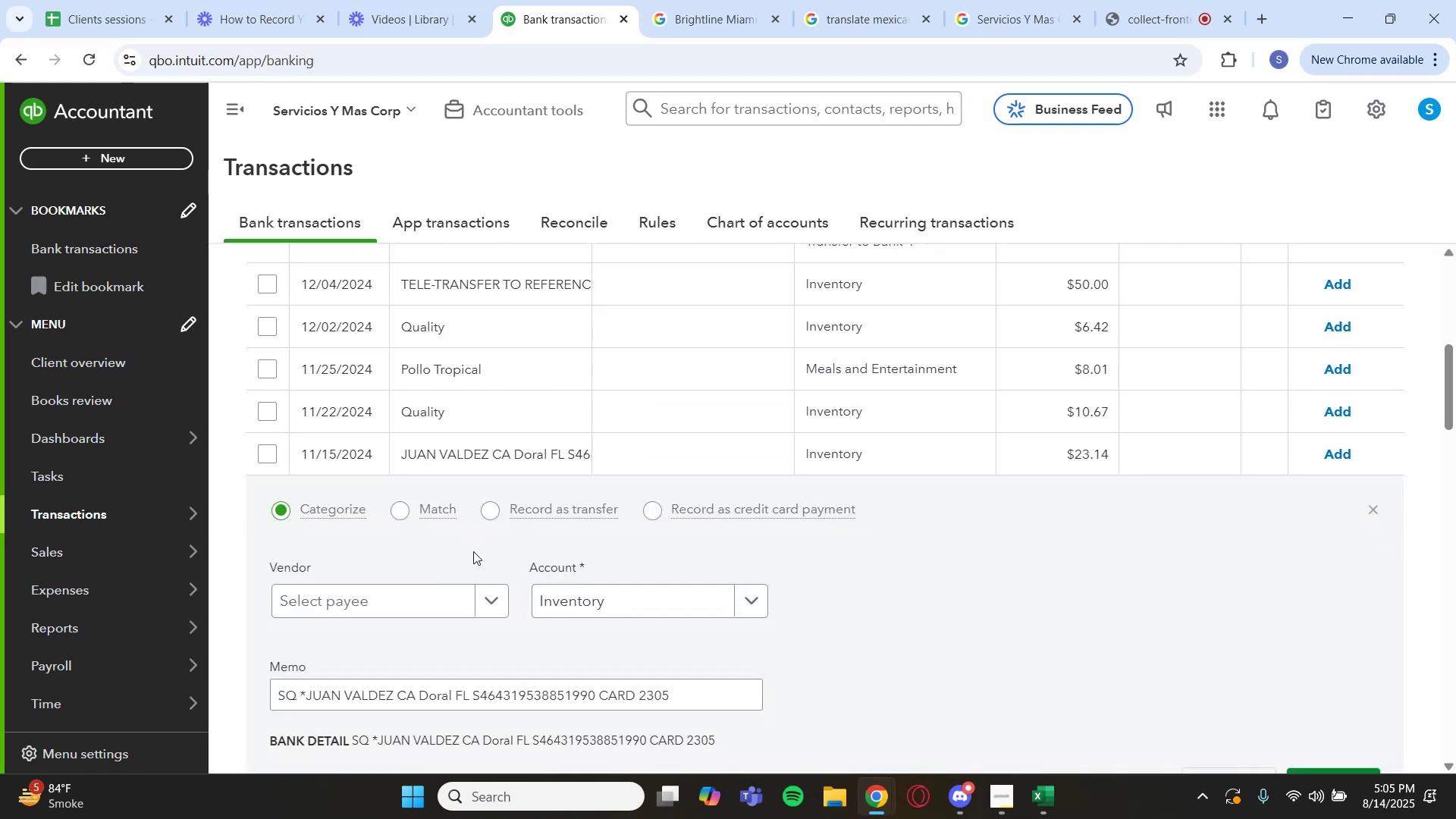 
scroll: coordinate [473, 560], scroll_direction: down, amount: 1.0
 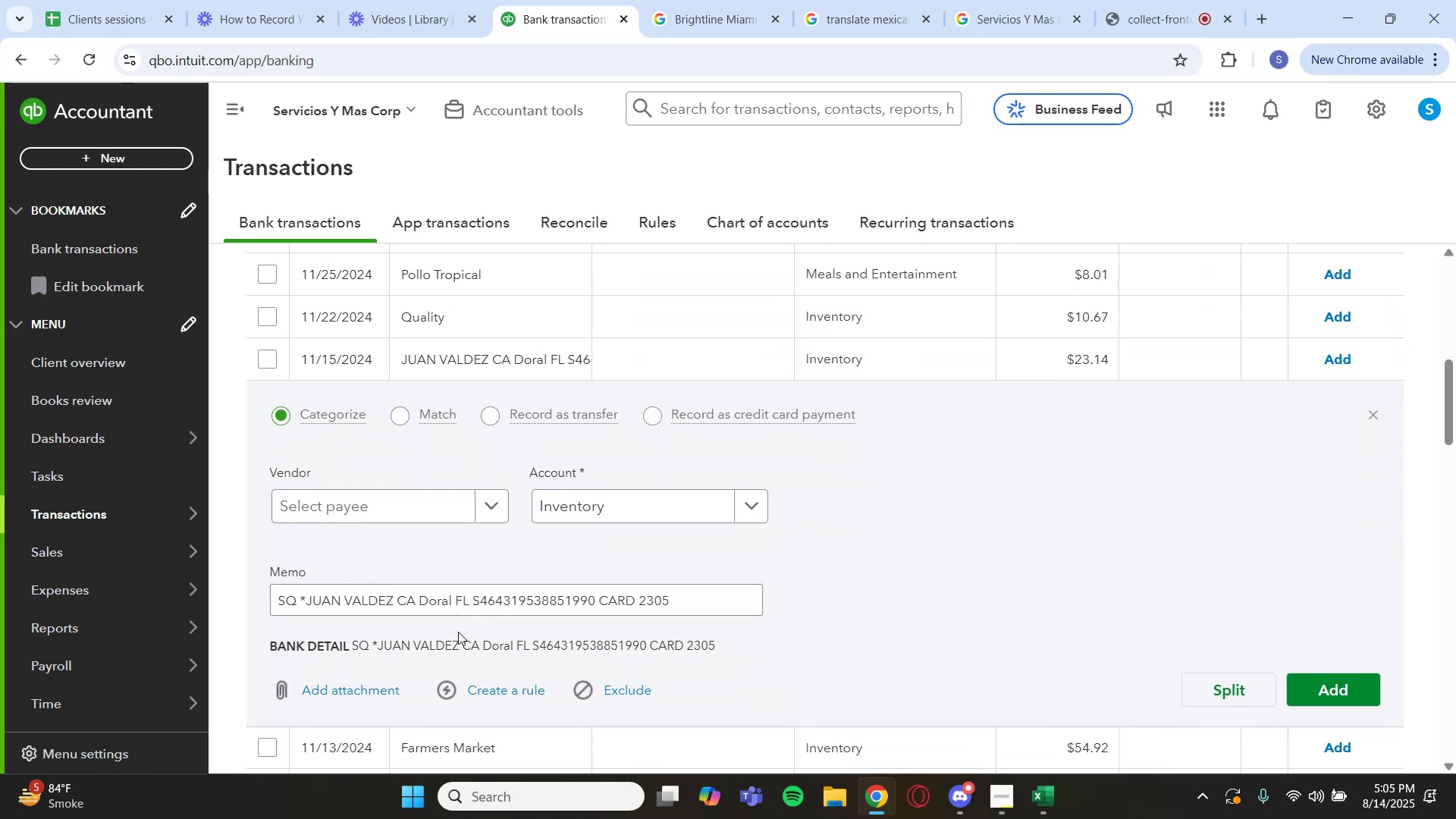 
left_click_drag(start_coordinate=[459, 644], to_coordinate=[378, 650])
 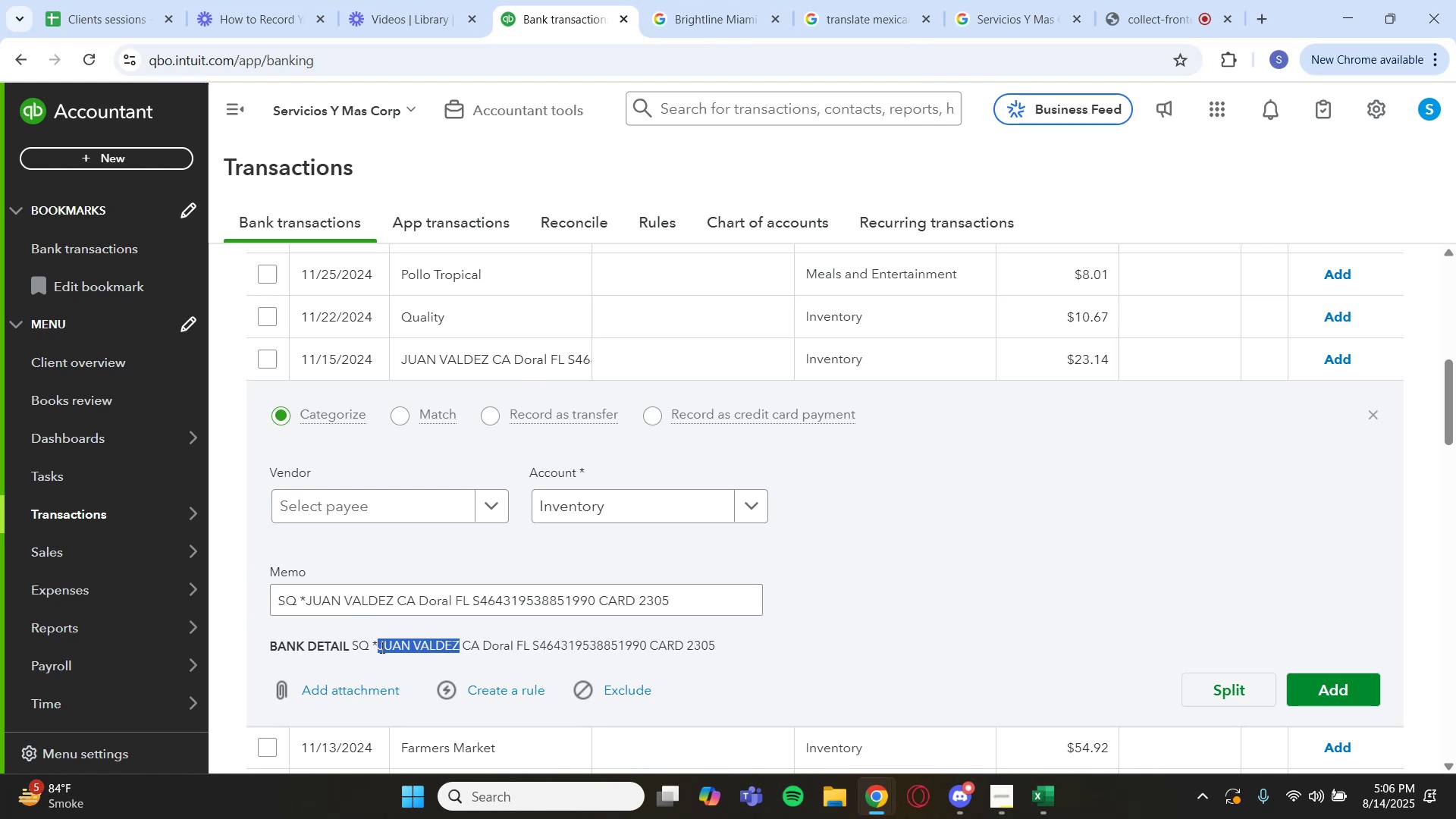 
hold_key(key=ControlLeft, duration=1.53)
 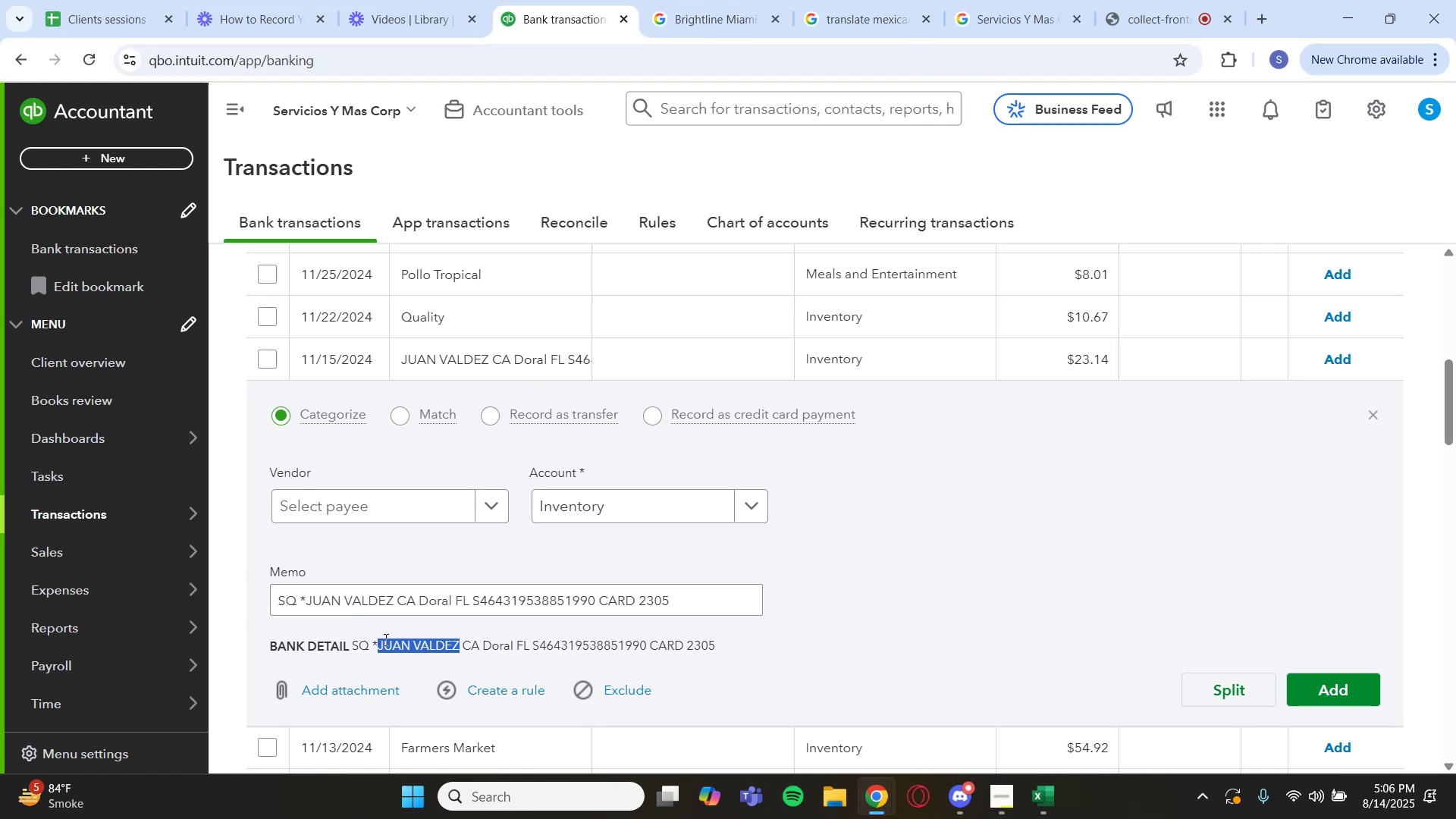 
key(Control+C)
 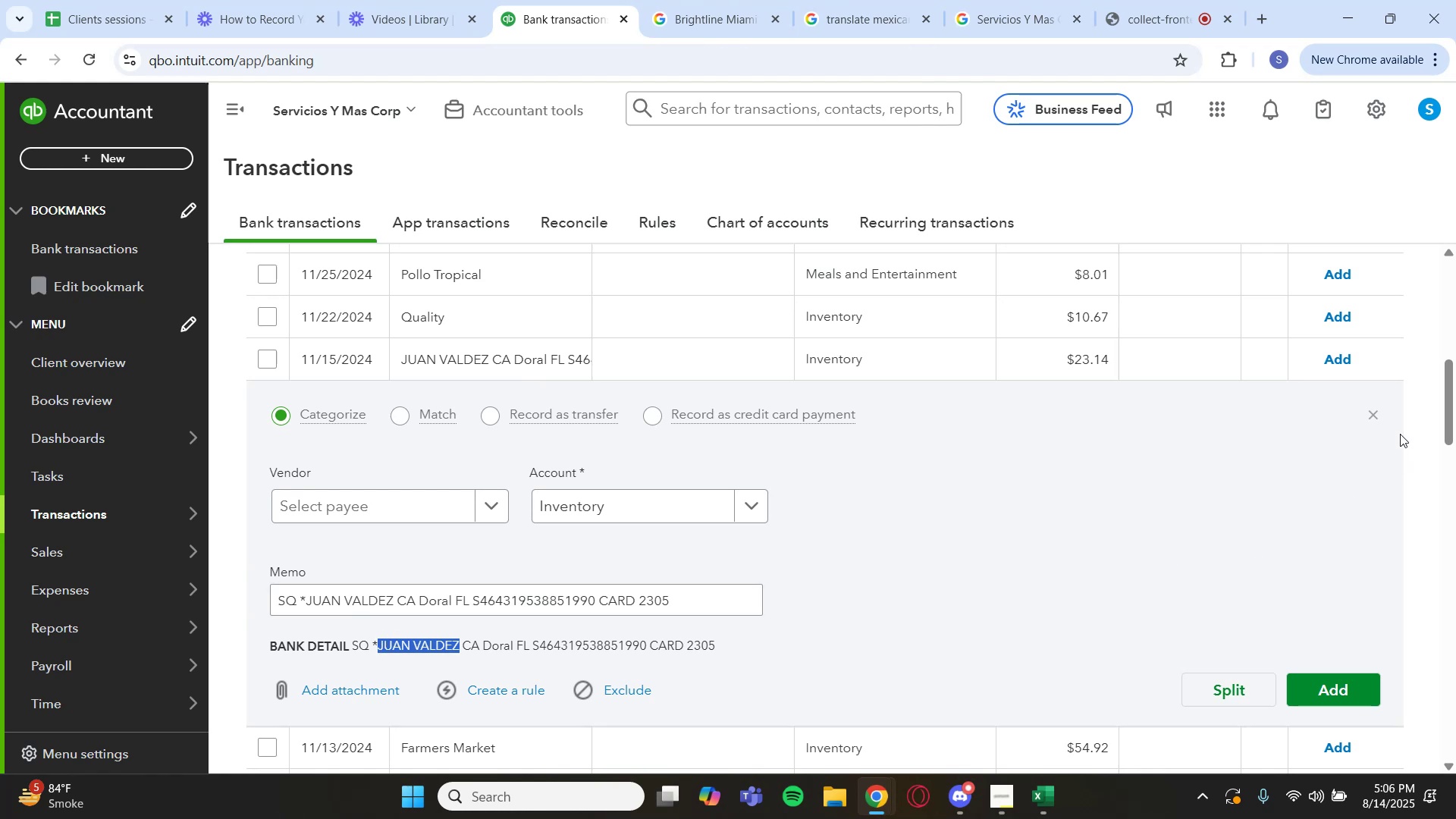 
left_click([1373, 415])
 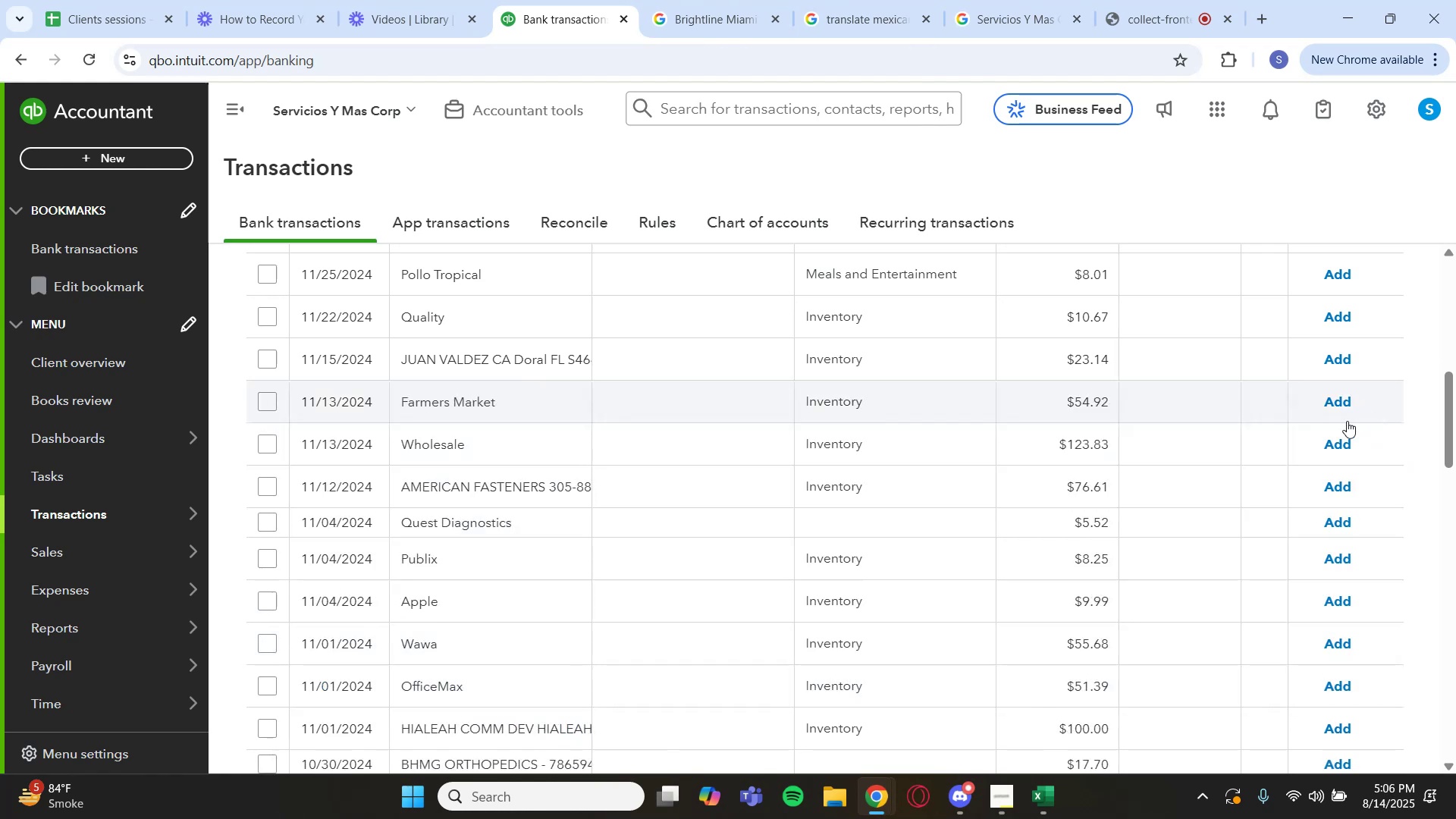 
scroll: coordinate [1134, 404], scroll_direction: up, amount: 4.0
 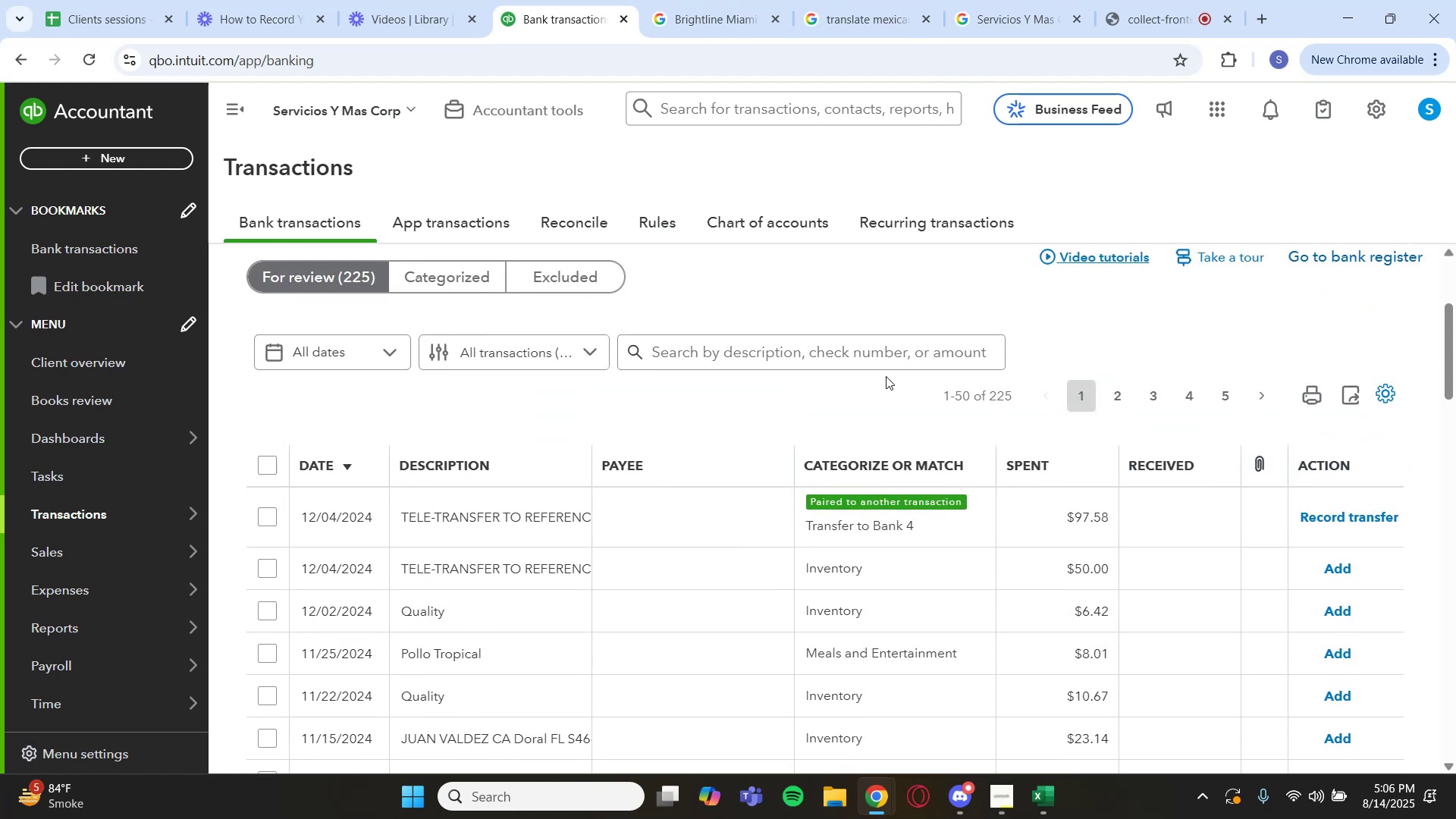 
left_click([864, 365])
 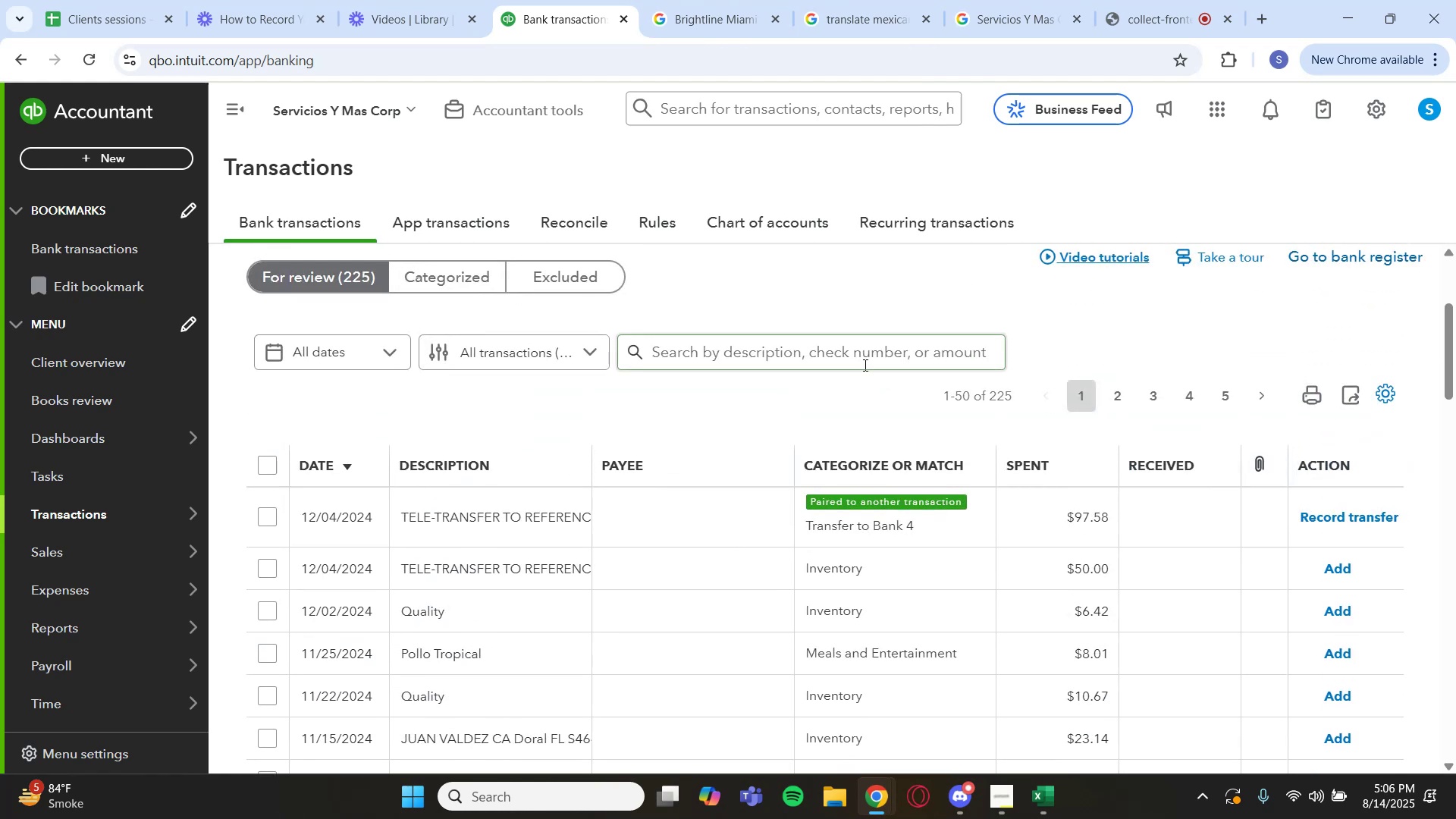 
key(Control+V)
 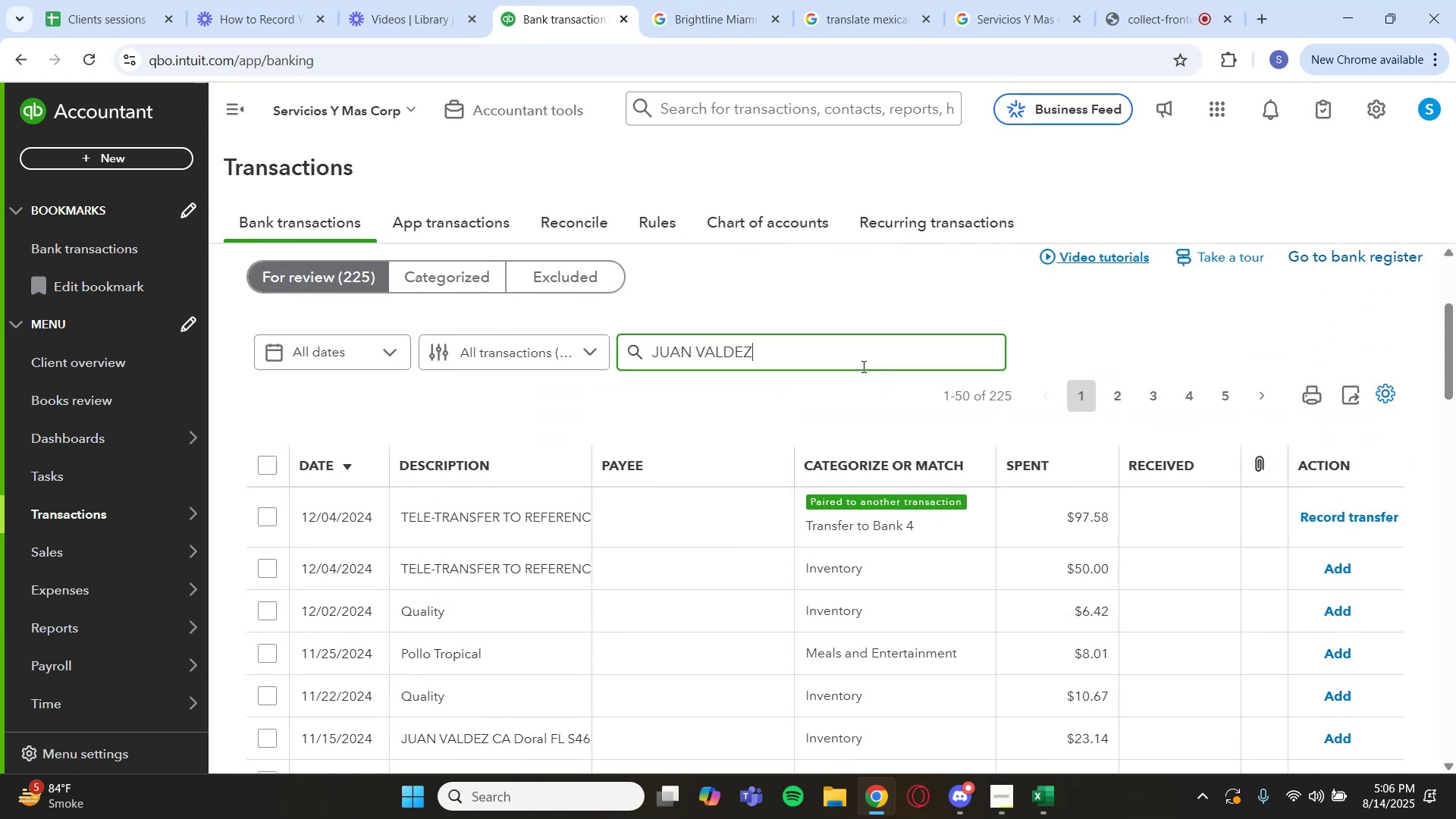 
key(Enter)
 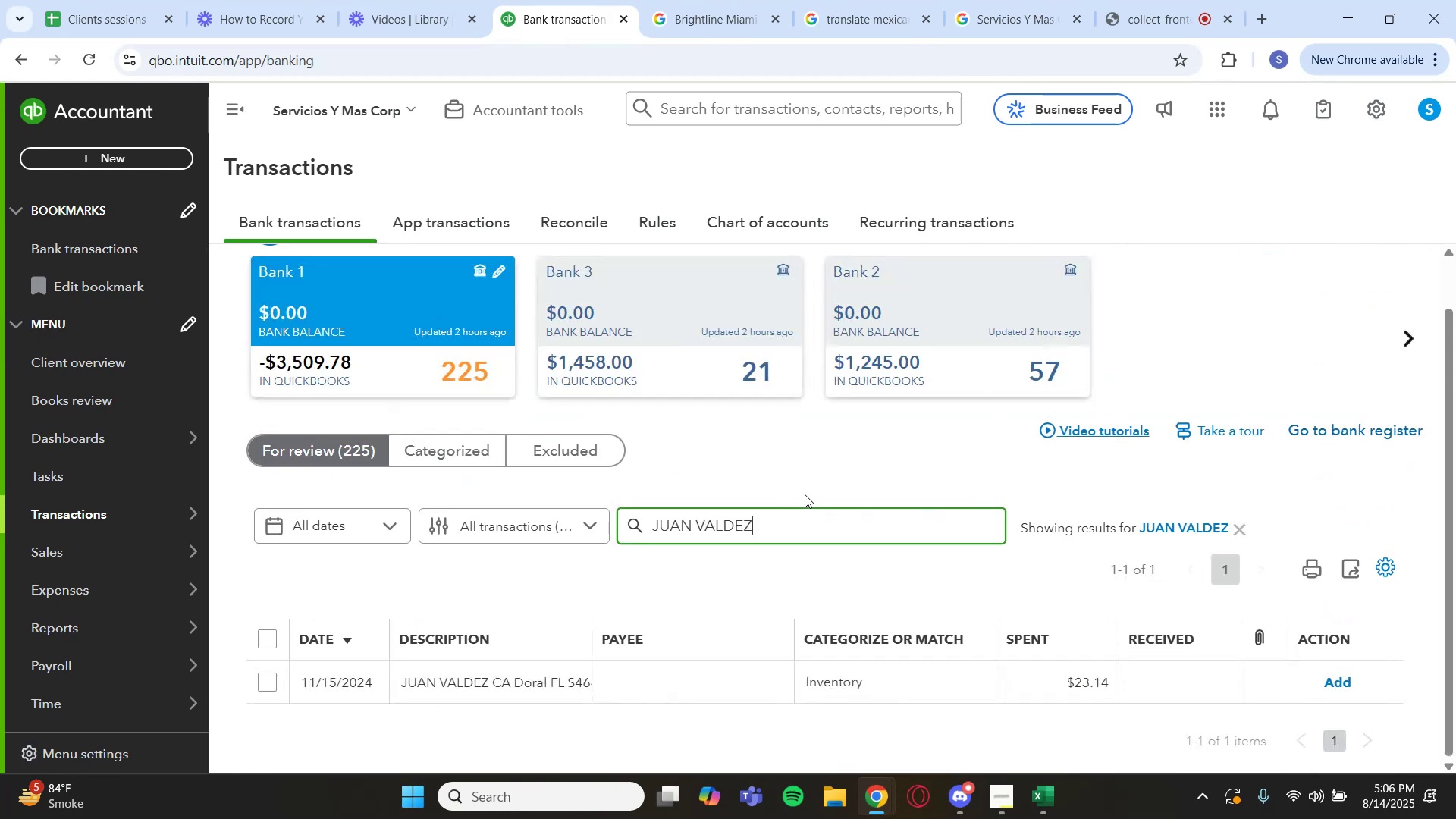 
scroll: coordinate [752, 519], scroll_direction: down, amount: 1.0
 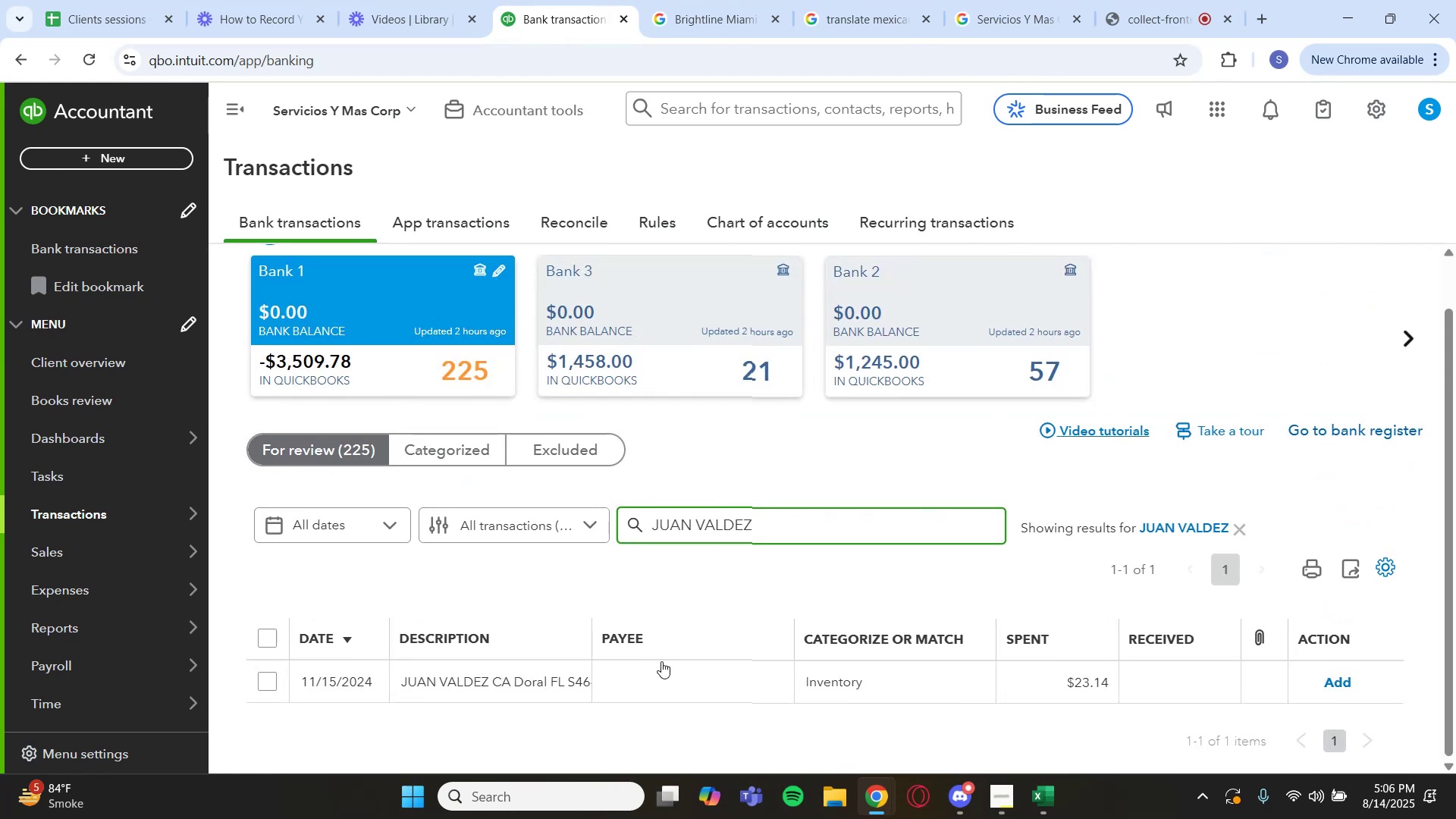 
left_click([651, 673])
 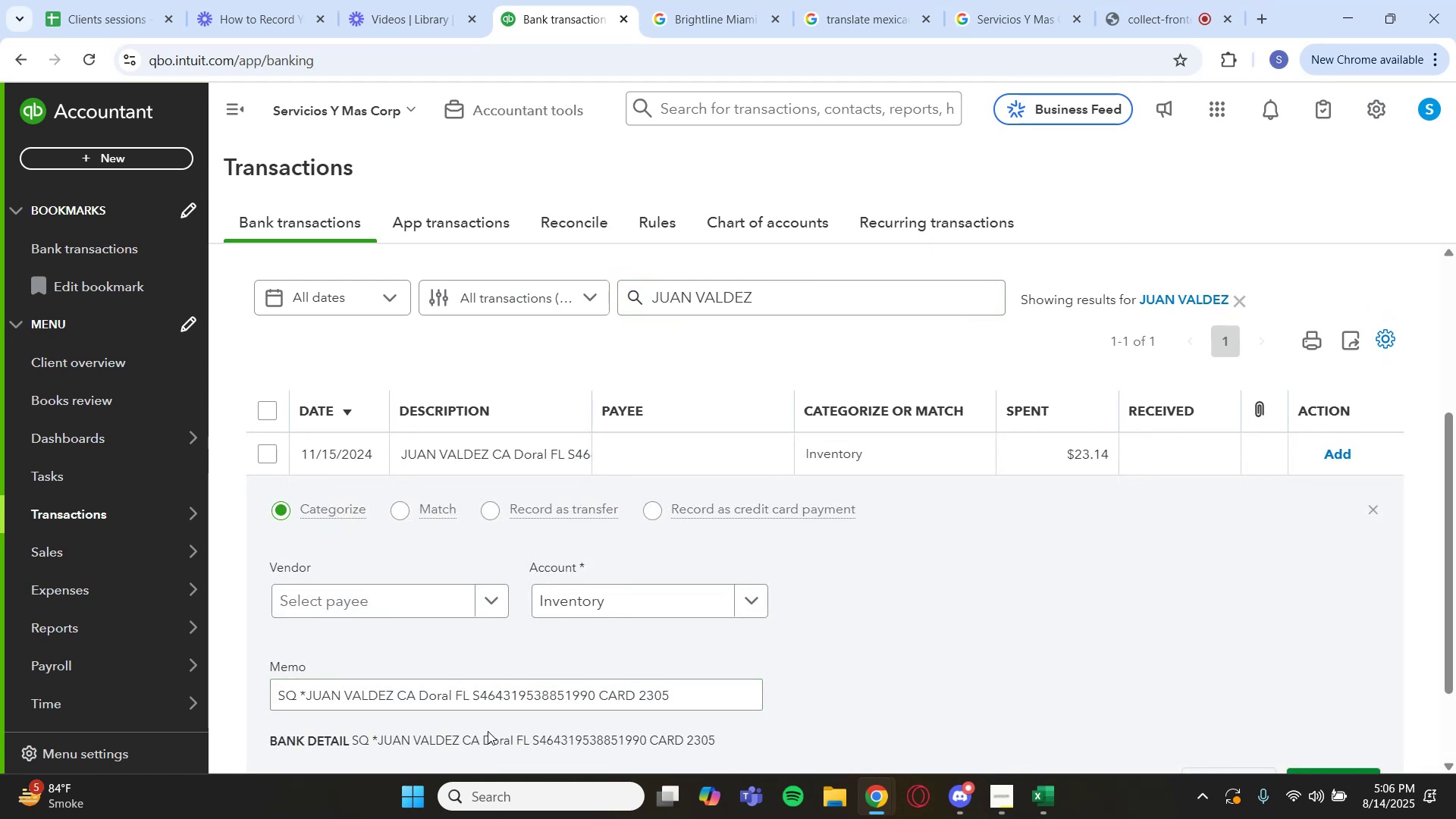 
left_click_drag(start_coordinate=[459, 739], to_coordinate=[529, 745])
 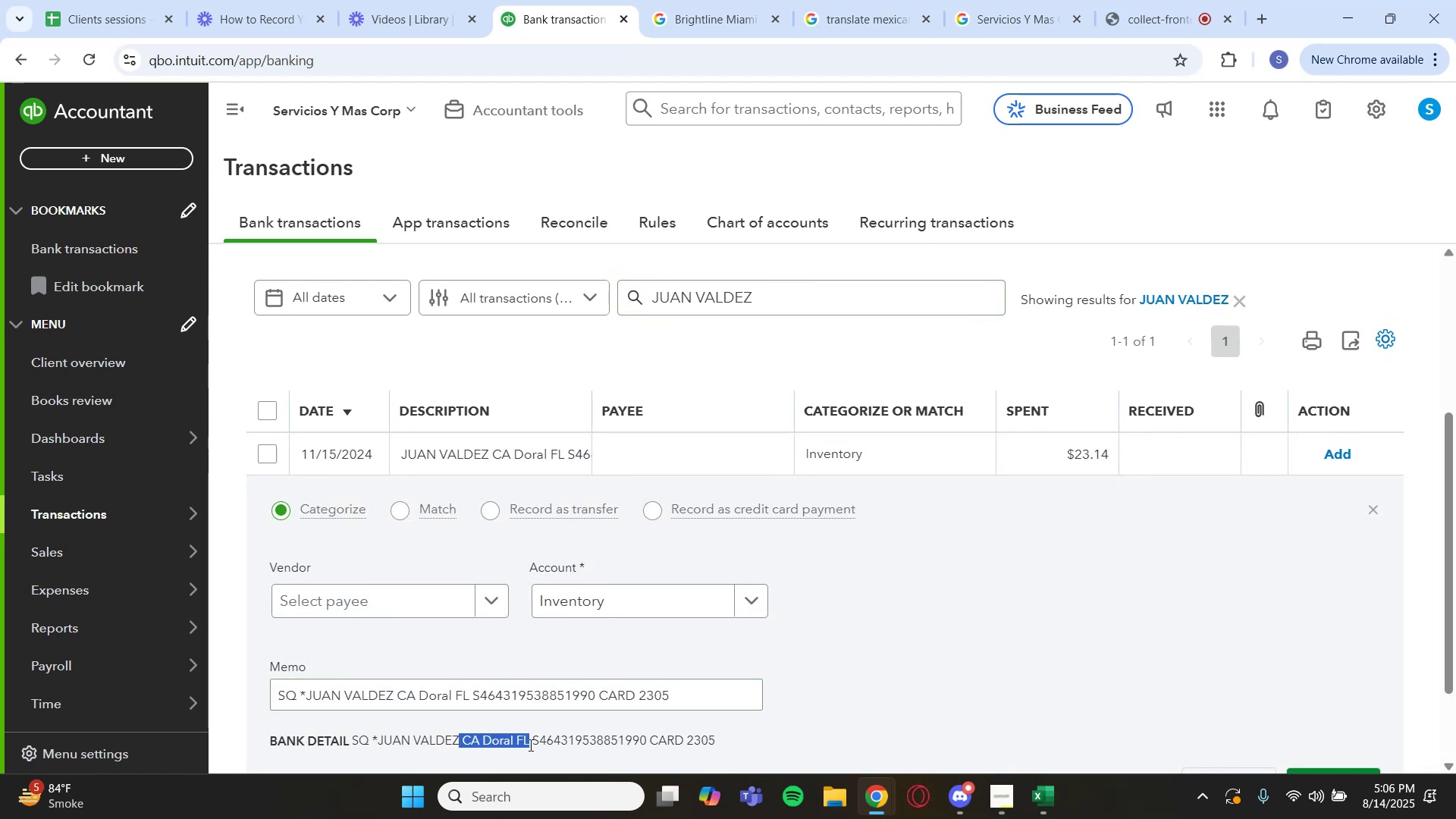 
key(Control+C)
 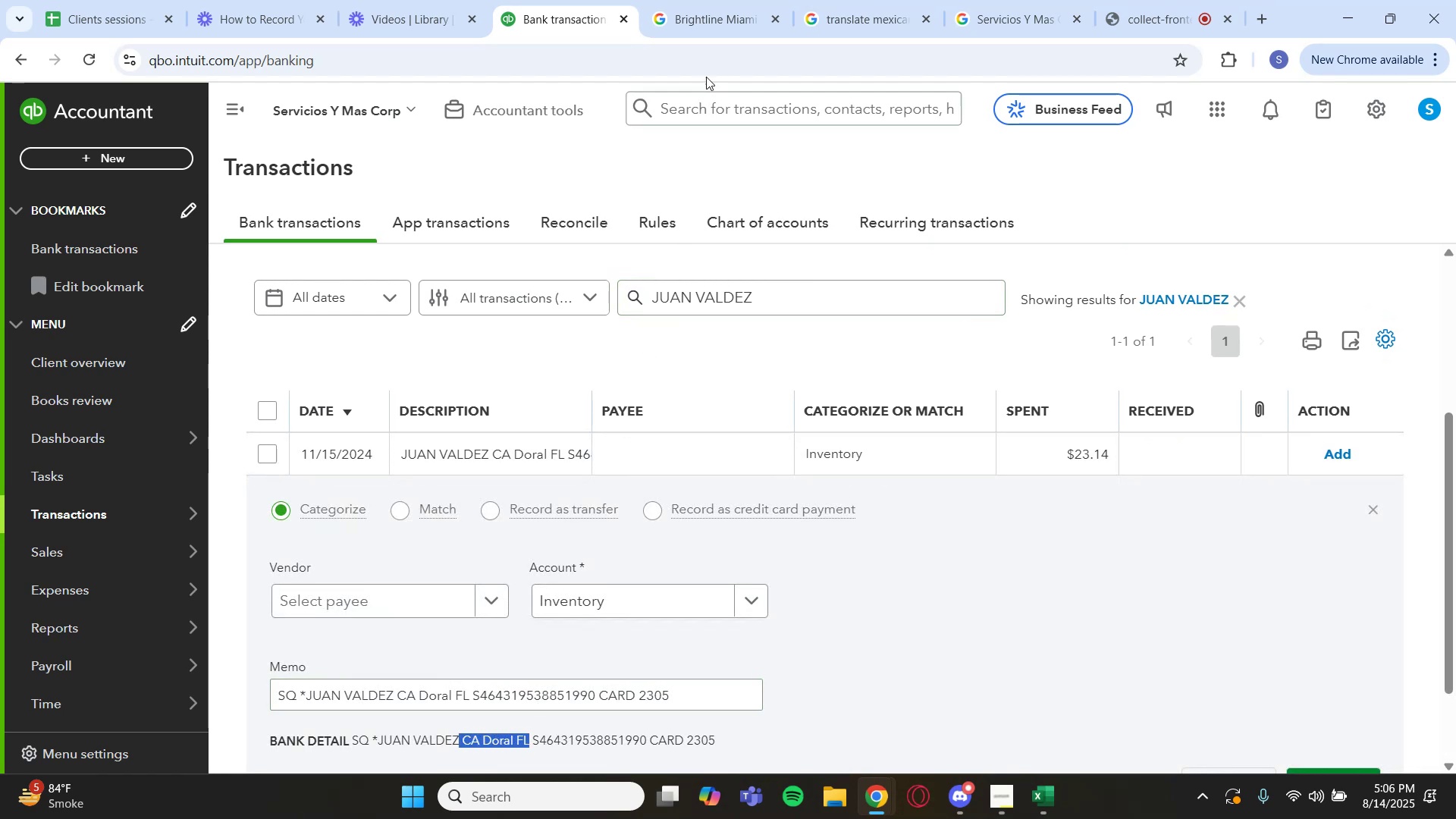 
left_click([720, 24])
 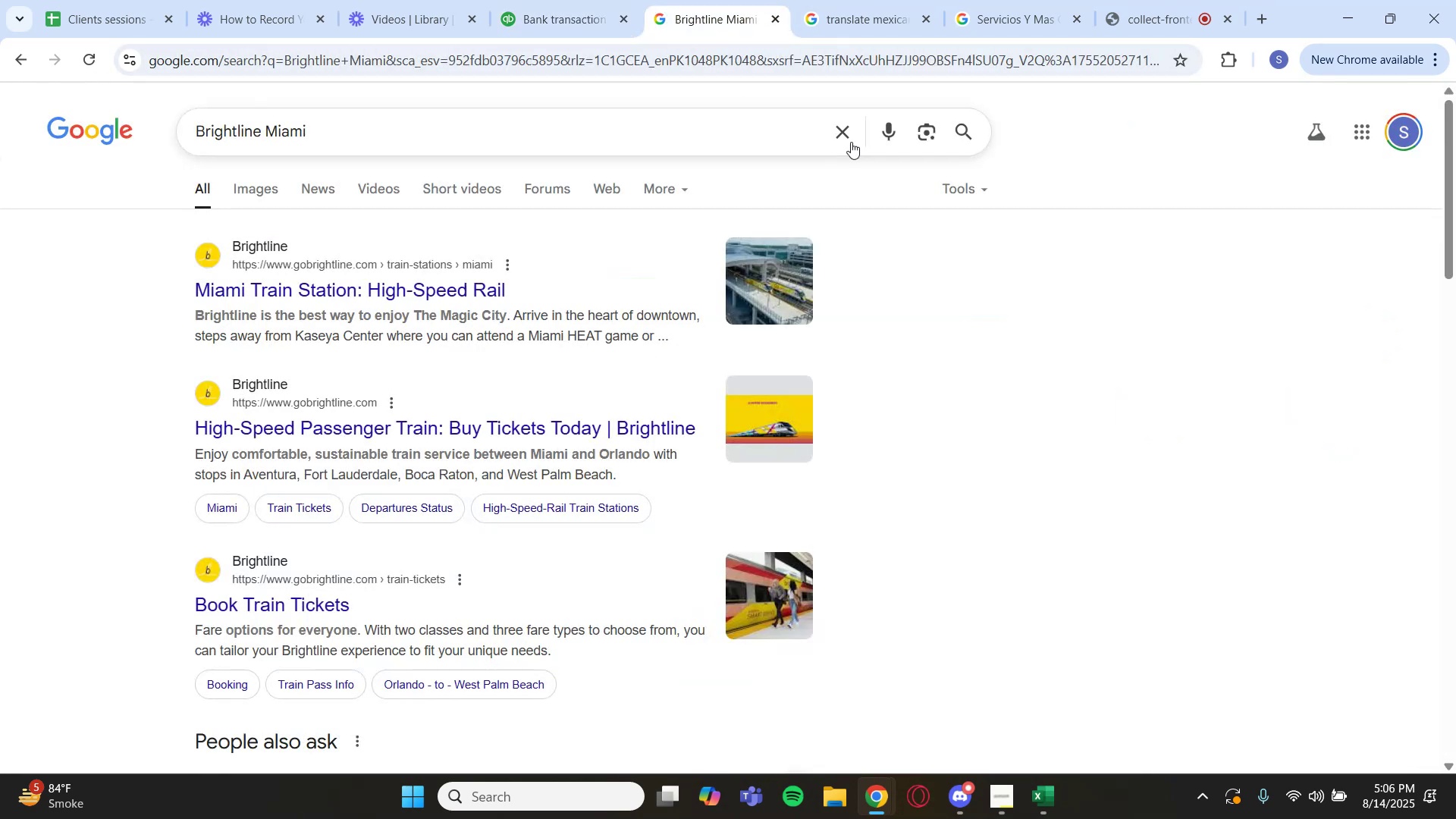 
key(Control+ControlLeft)
 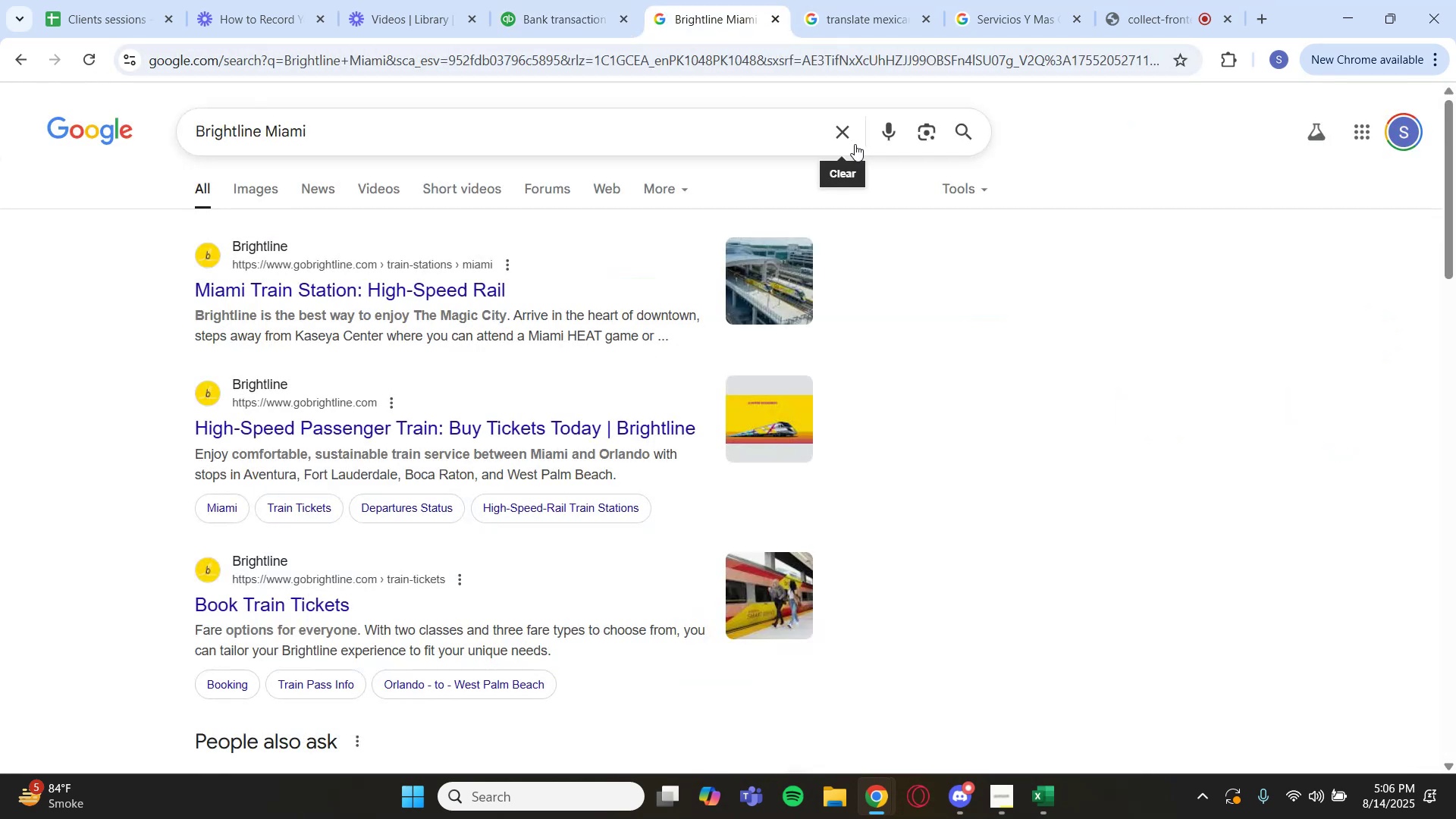 
left_click([855, 144])
 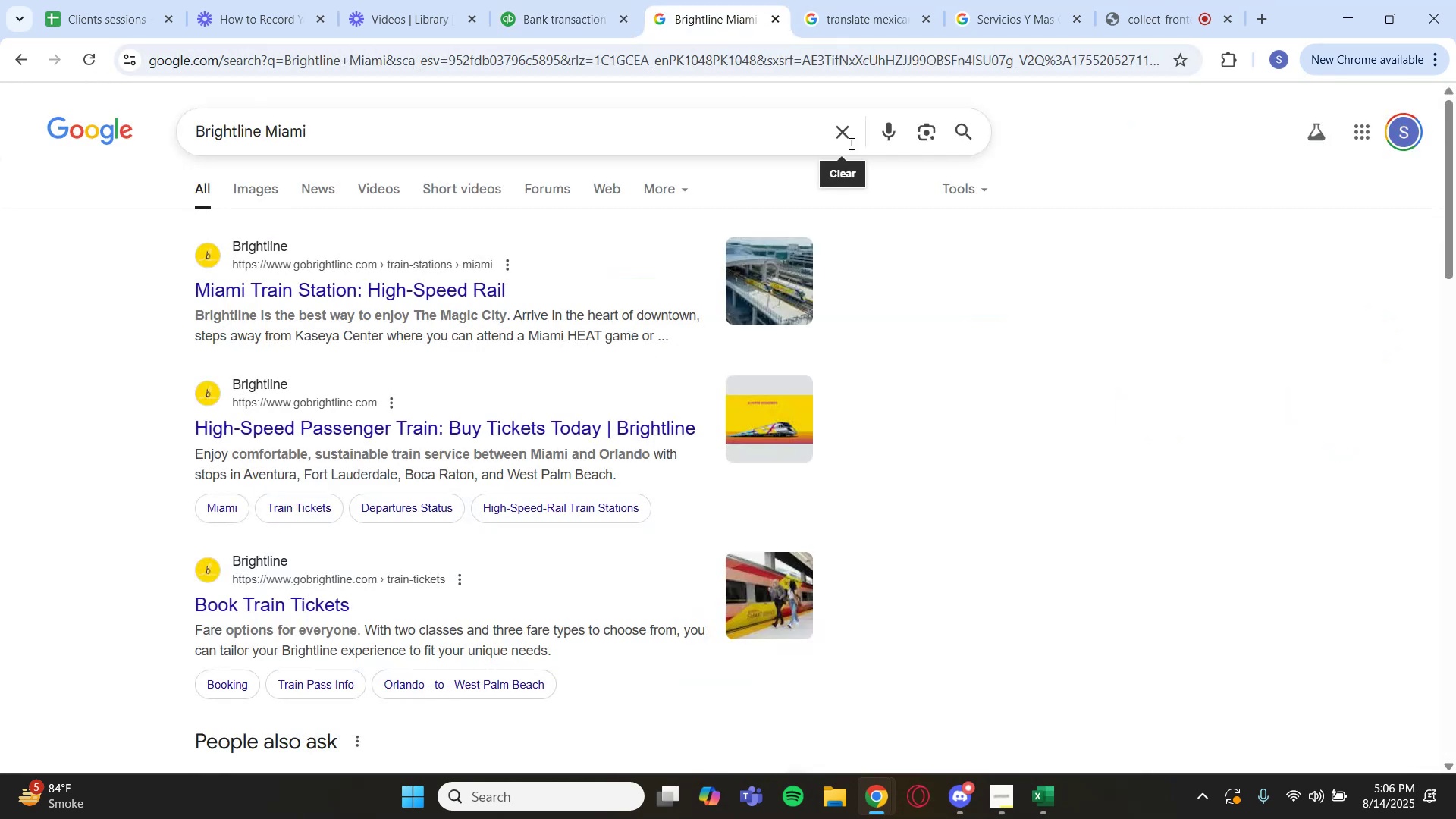 
key(Control+V)
 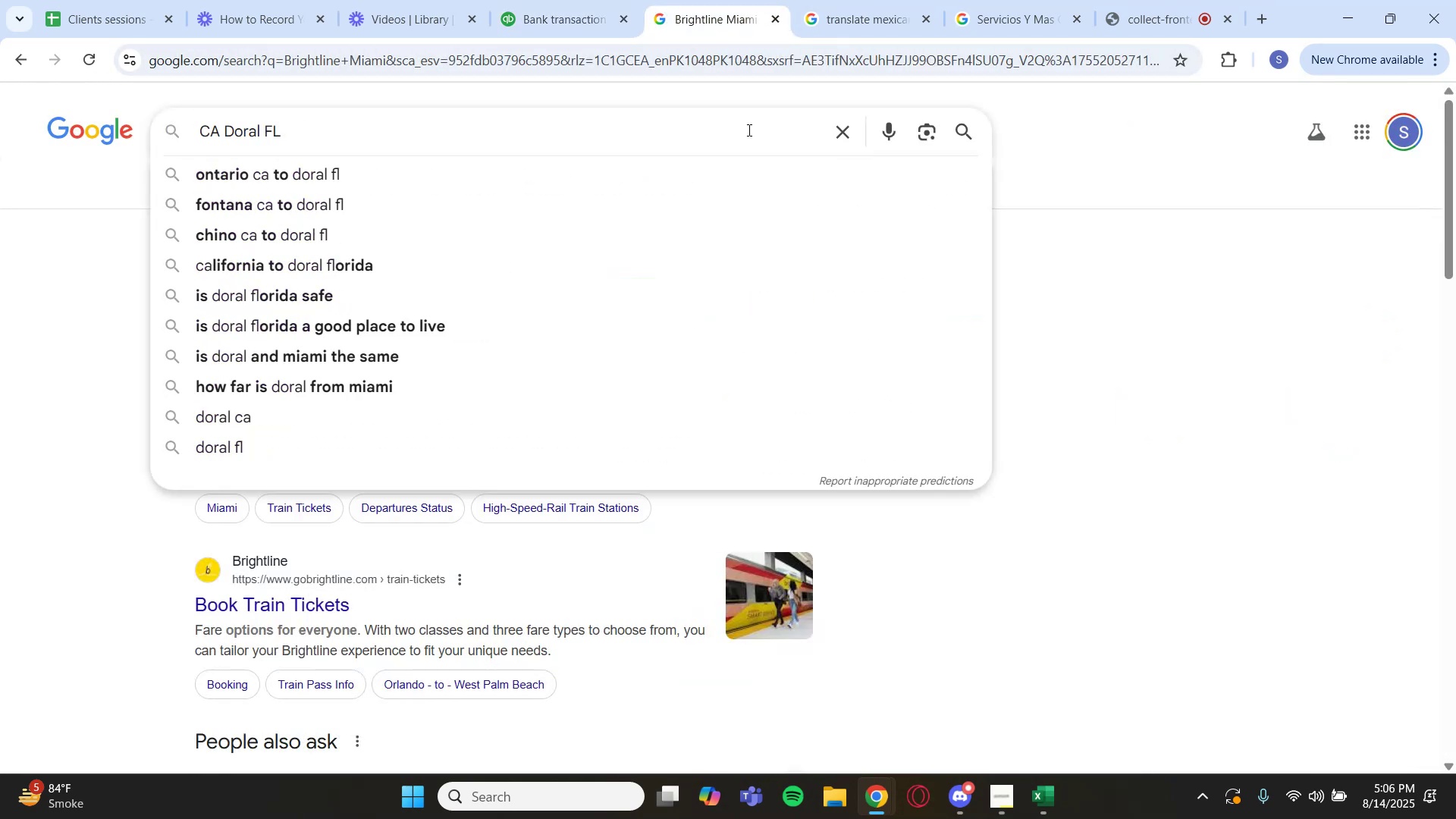 
key(Enter)
 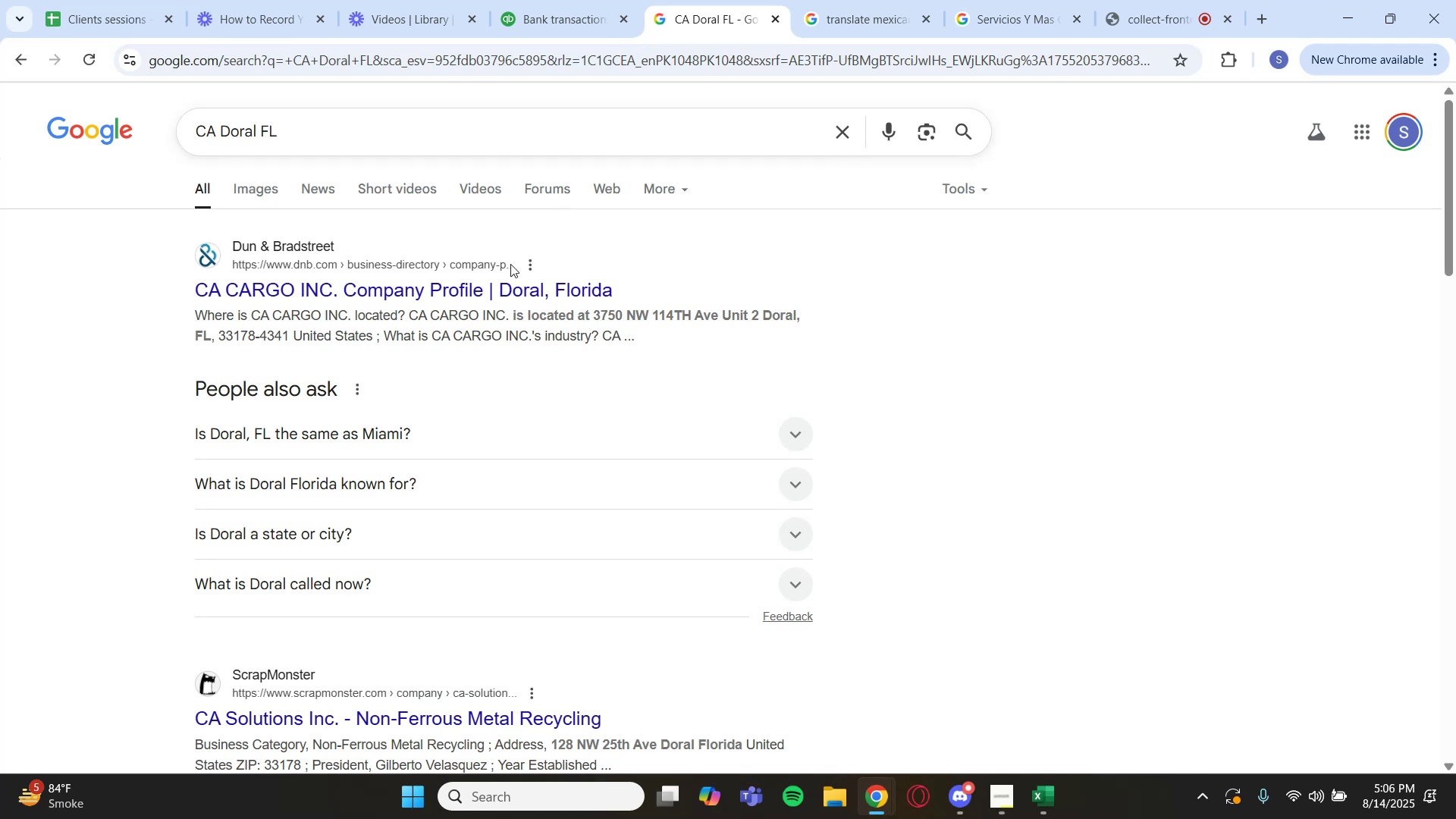 
scroll: coordinate [453, 400], scroll_direction: down, amount: 1.0
 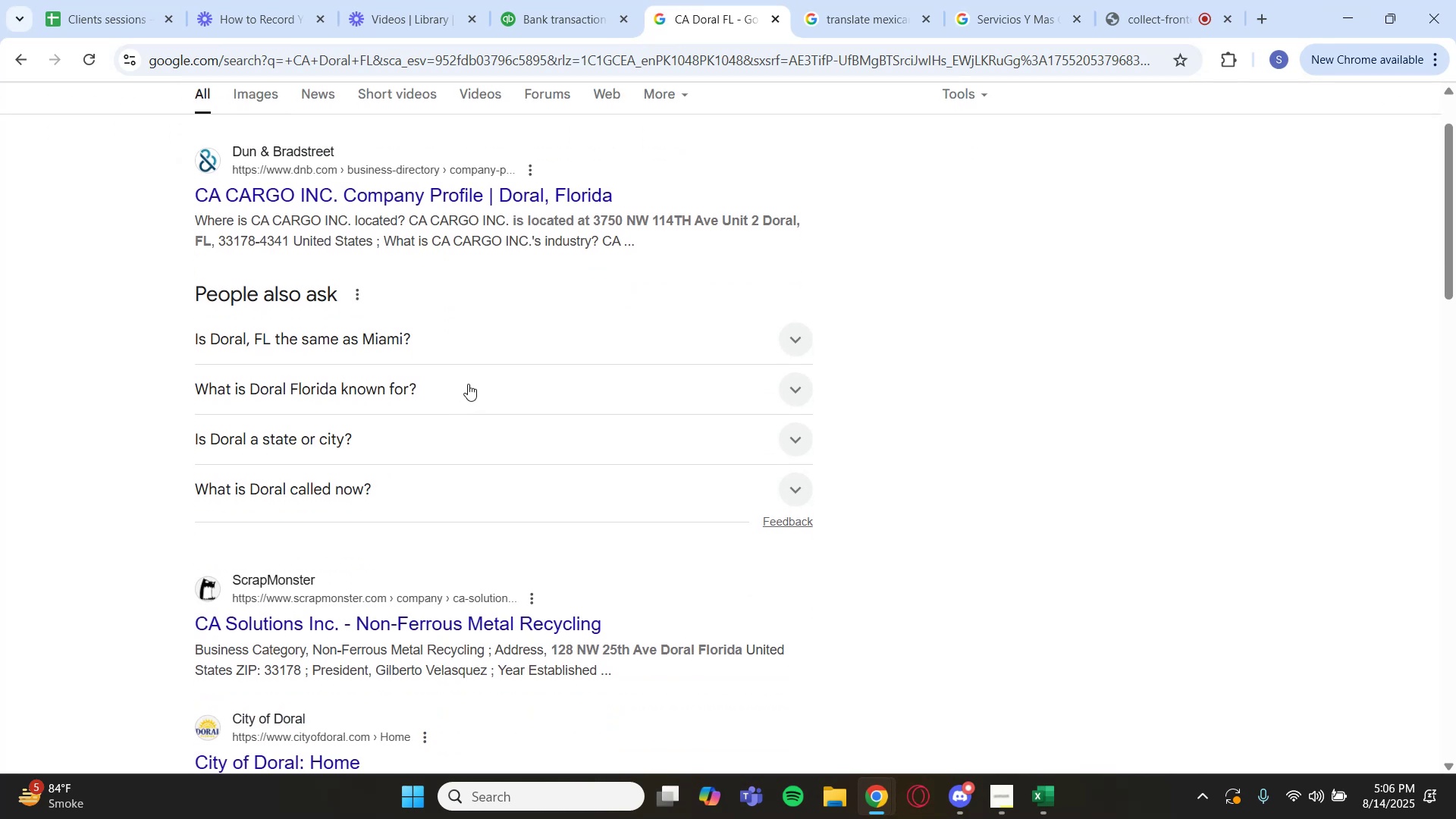 
scroll: coordinate [468, 384], scroll_direction: up, amount: 1.0
 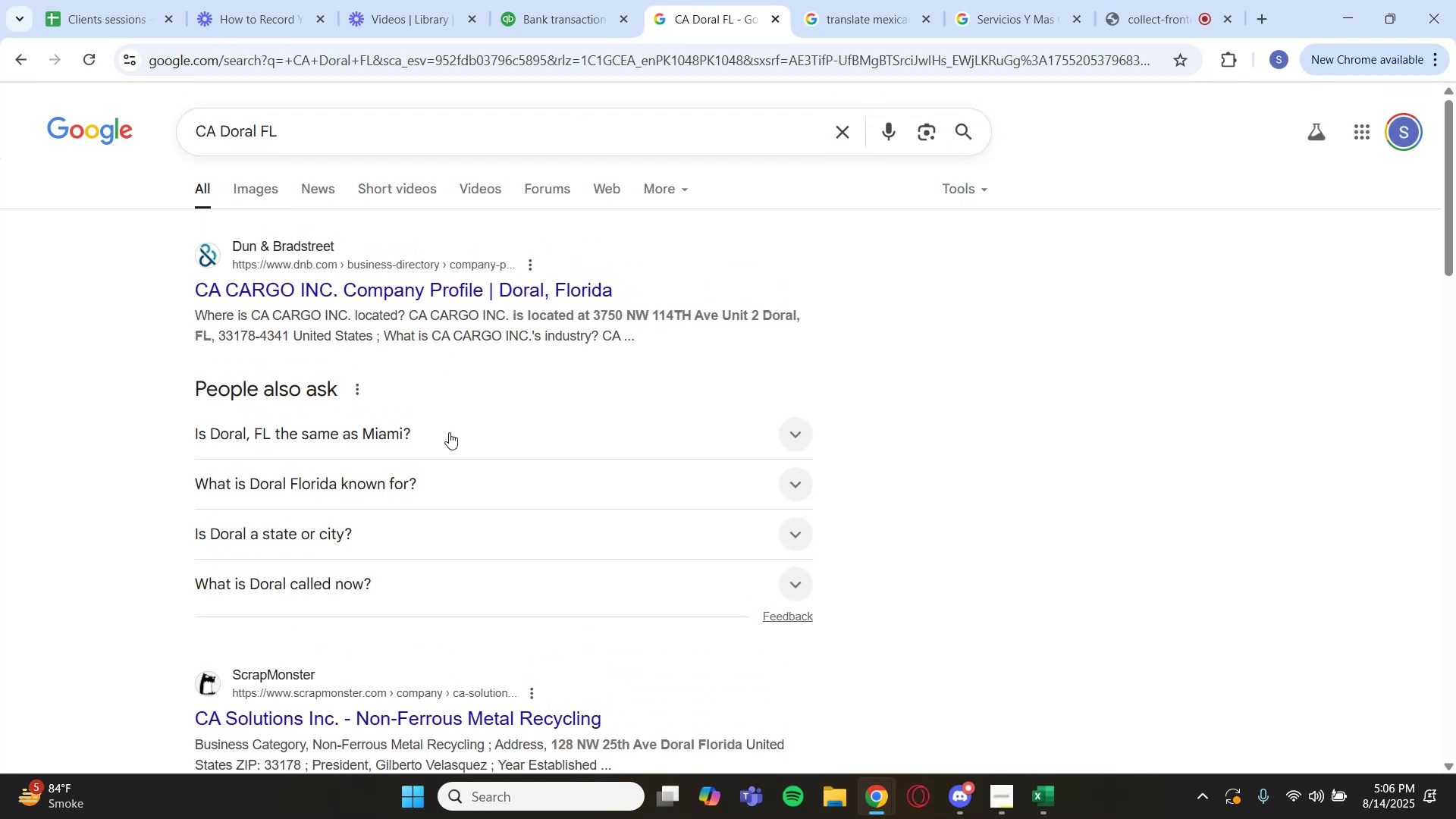 
left_click([420, 481])
 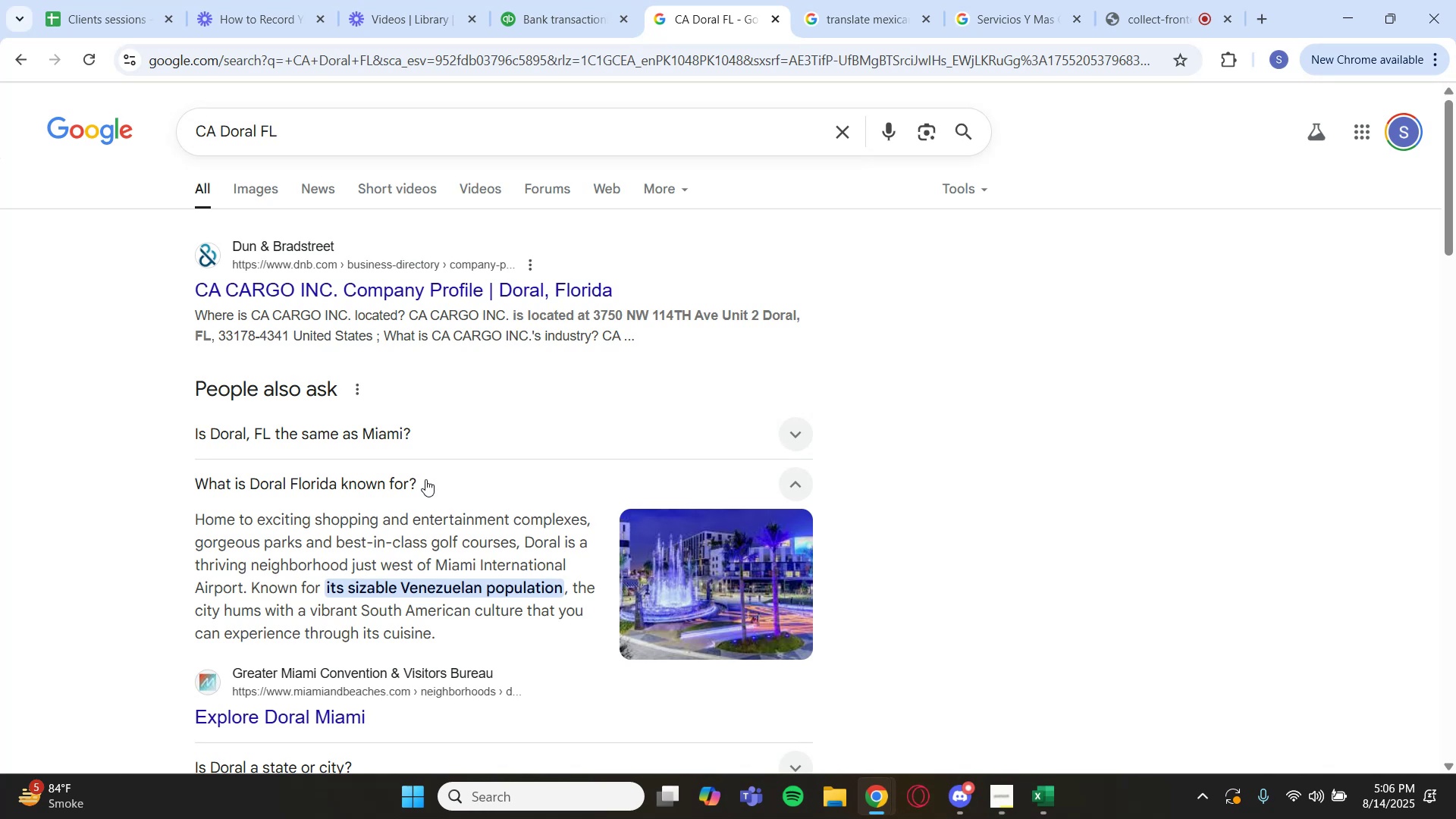 
left_click([426, 479])
 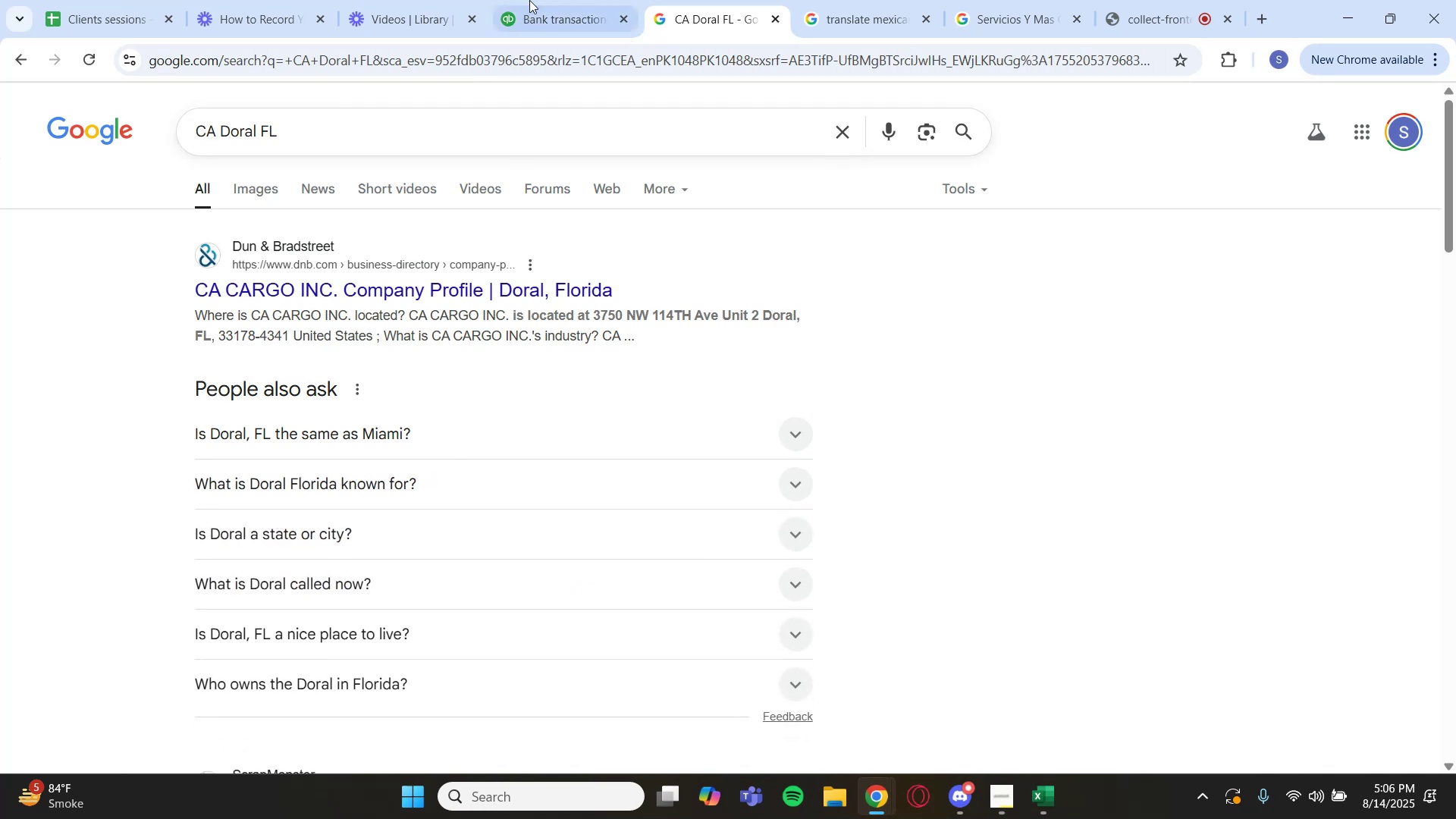 
left_click([533, 1])
 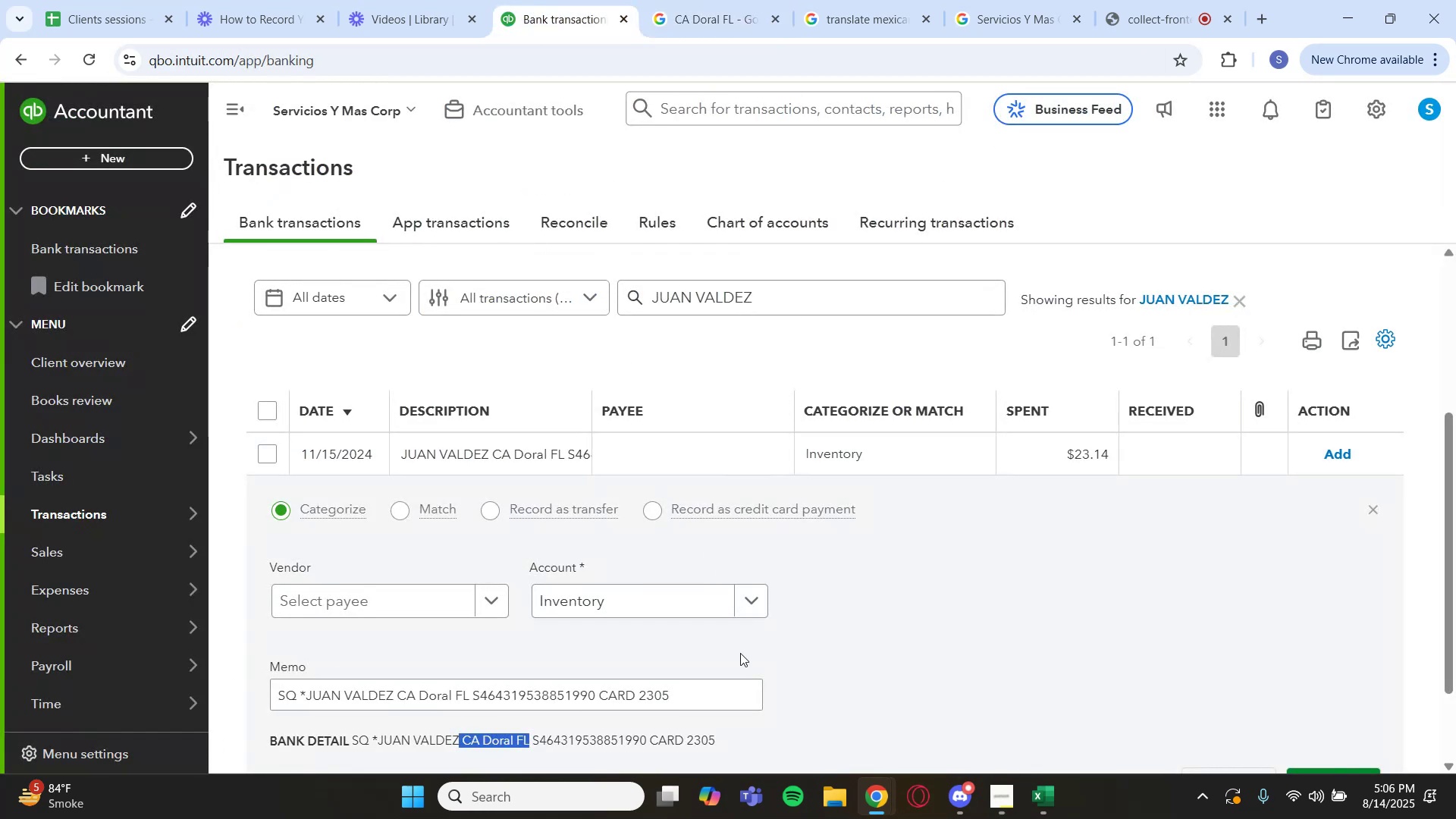 
left_click([722, 598])
 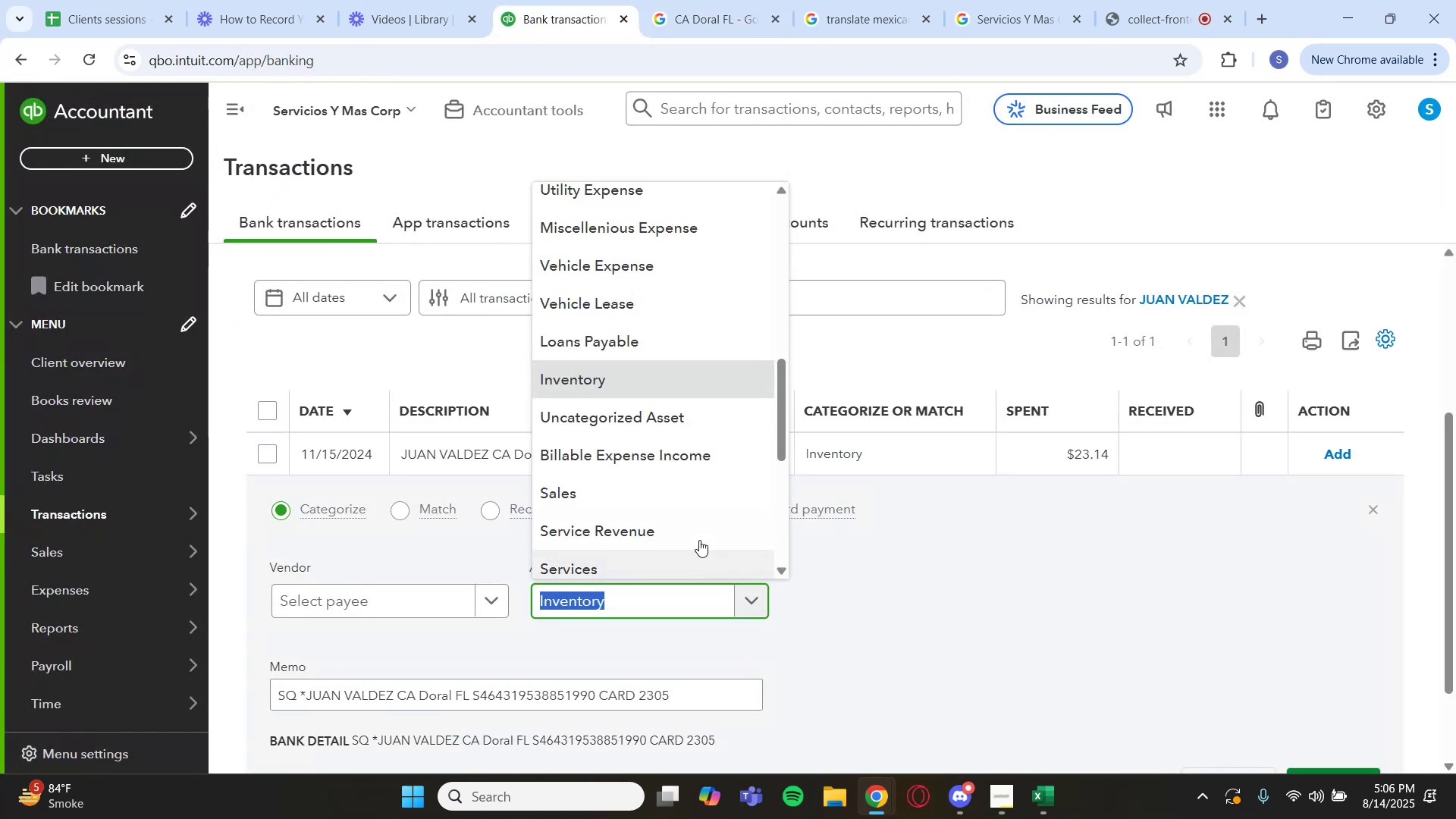 
scroll: coordinate [635, 398], scroll_direction: up, amount: 1.0
 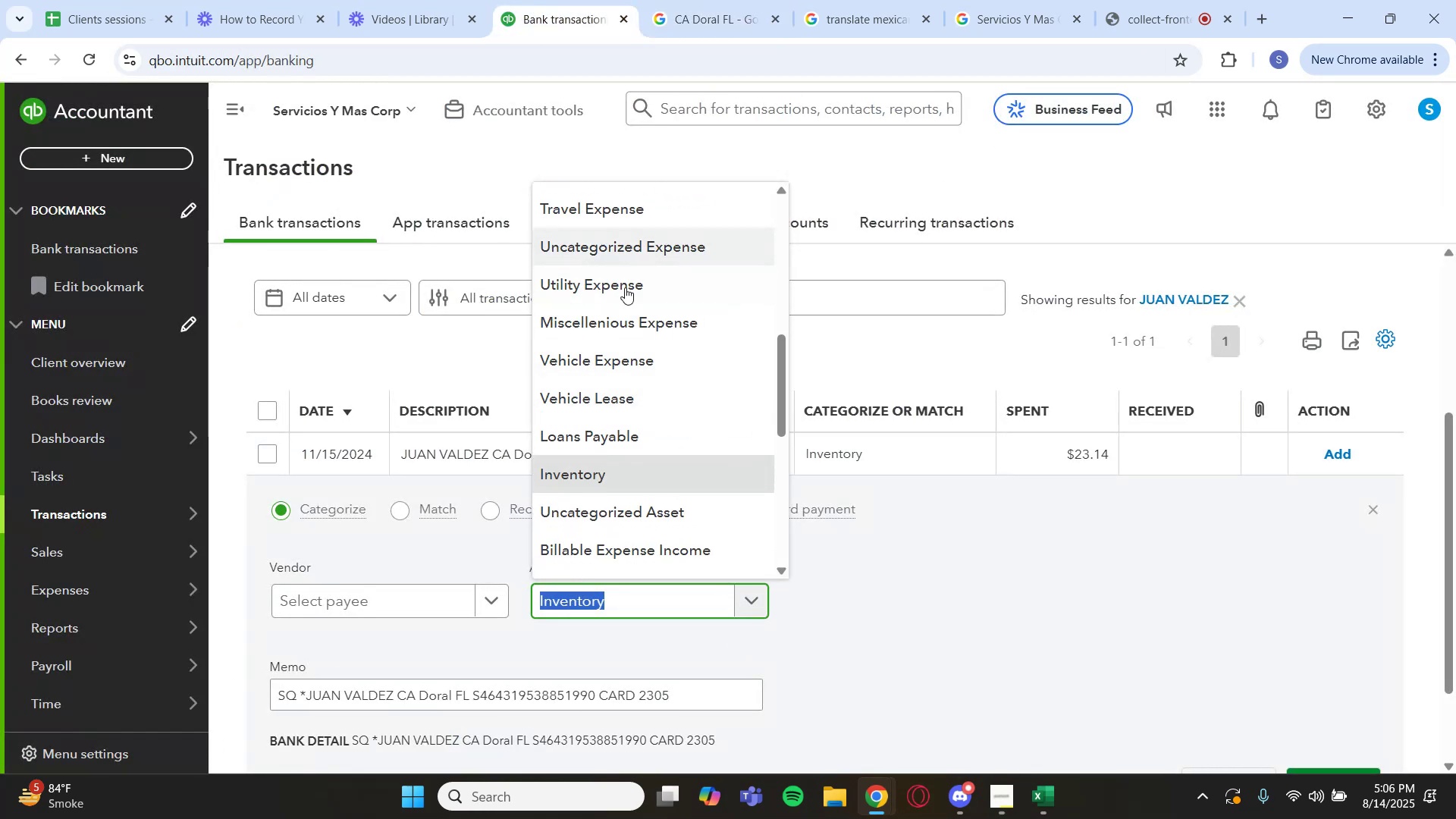 
left_click([628, 319])
 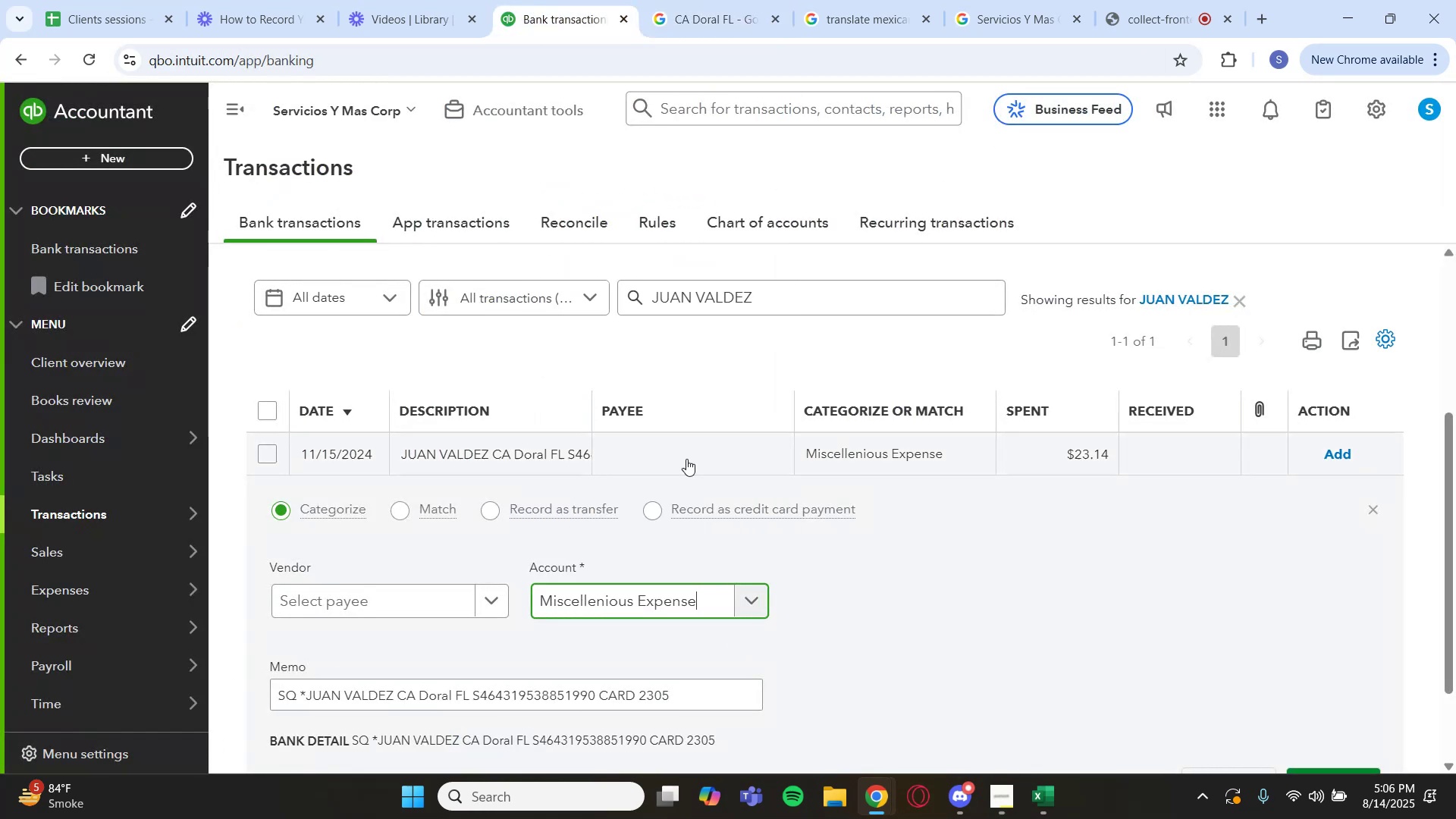 
scroll: coordinate [715, 563], scroll_direction: down, amount: 5.0
 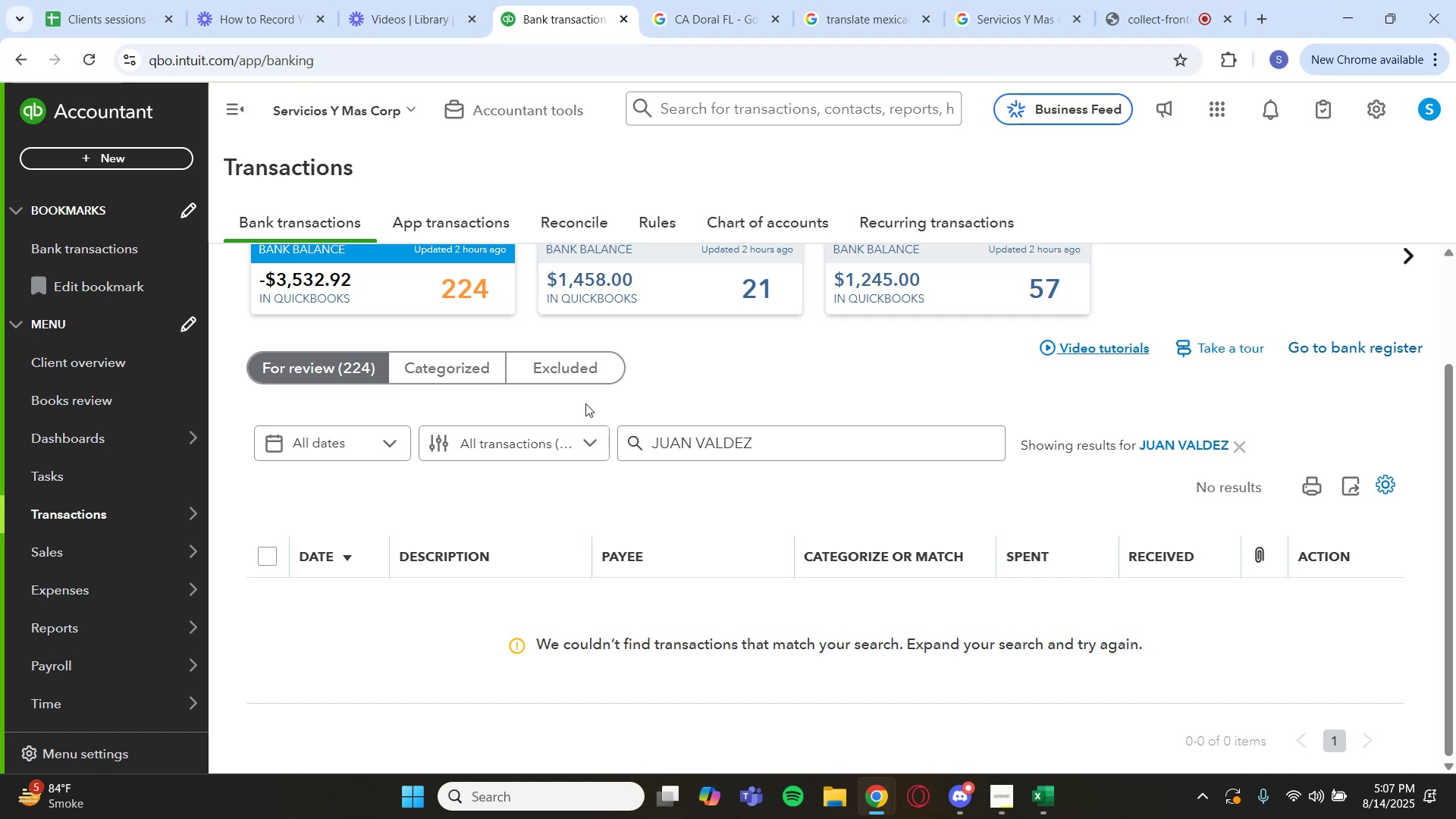 
wait(29.16)
 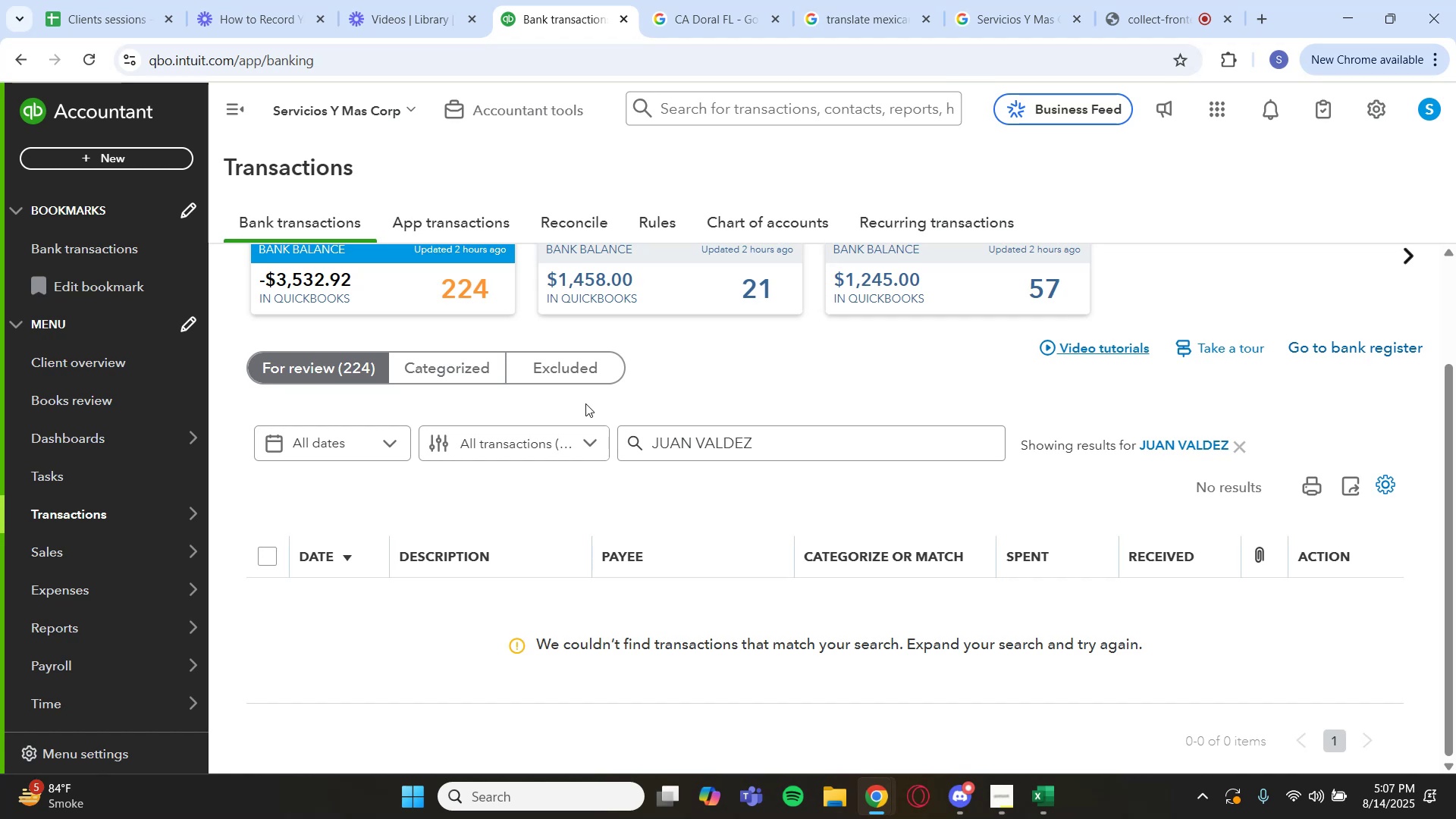 
left_click([1193, 425])
 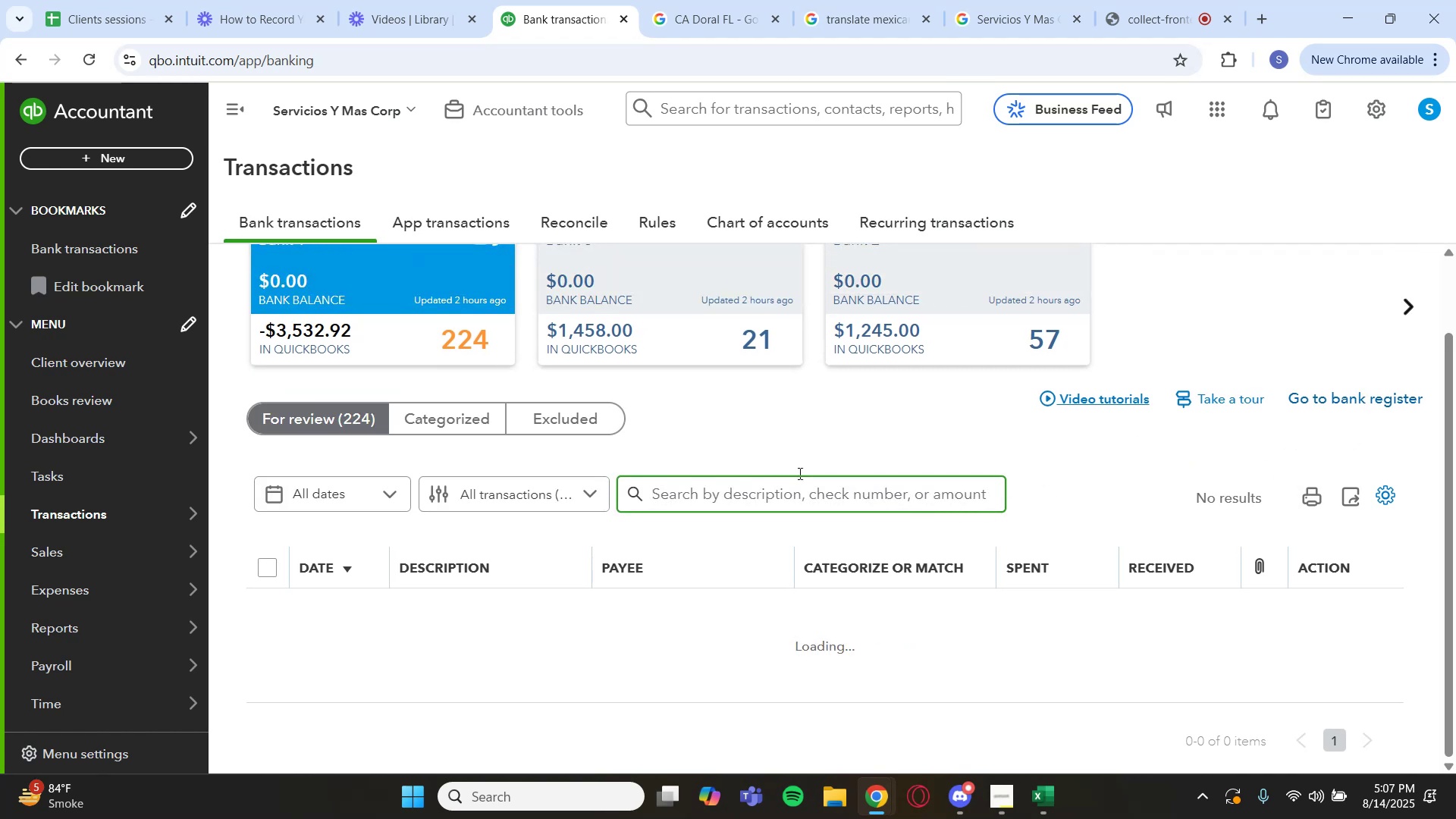 
scroll: coordinate [446, 521], scroll_direction: down, amount: 9.0
 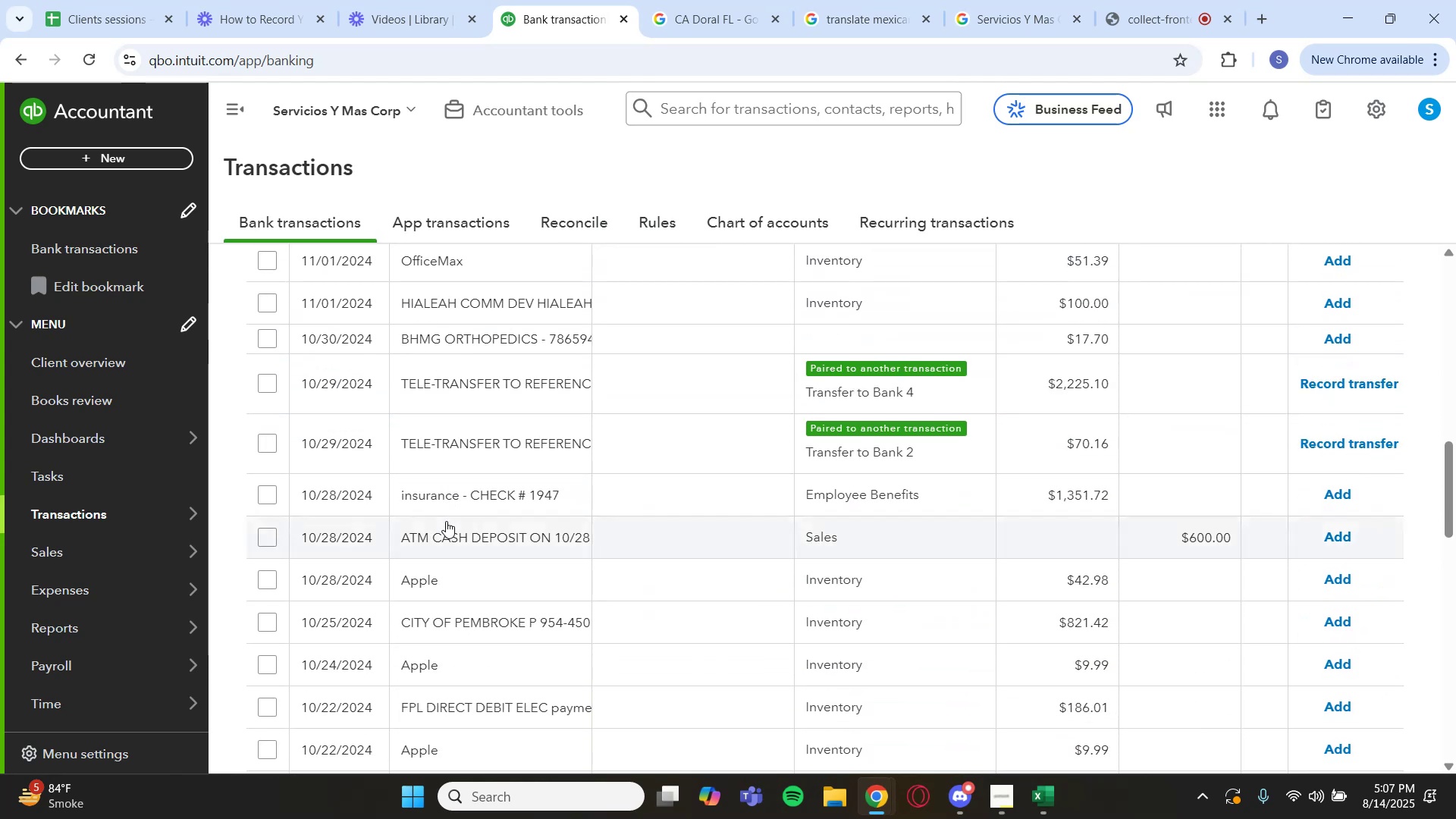 
scroll: coordinate [446, 521], scroll_direction: down, amount: 2.0
 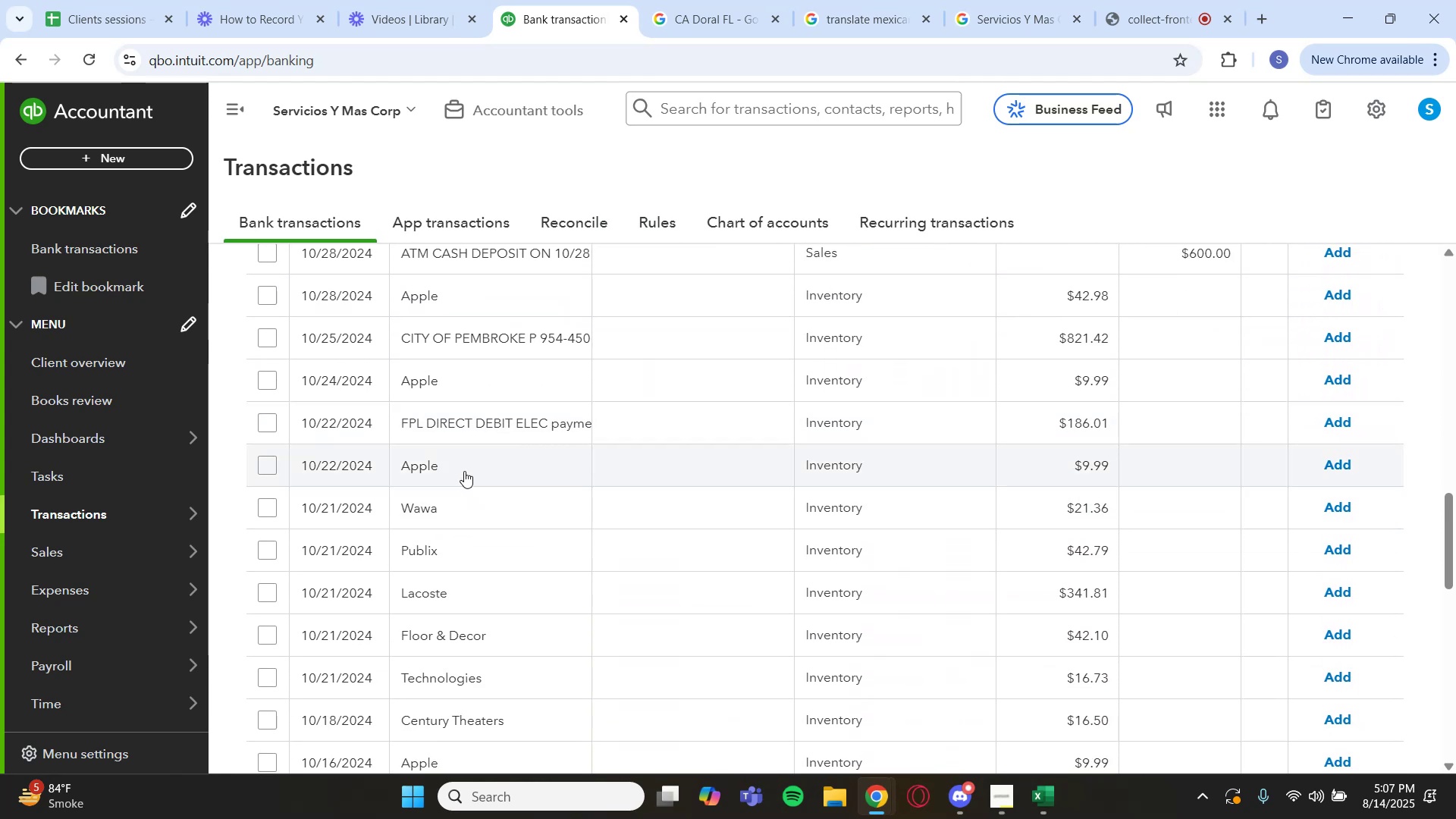 
scroll: coordinate [751, 372], scroll_direction: up, amount: 12.0
 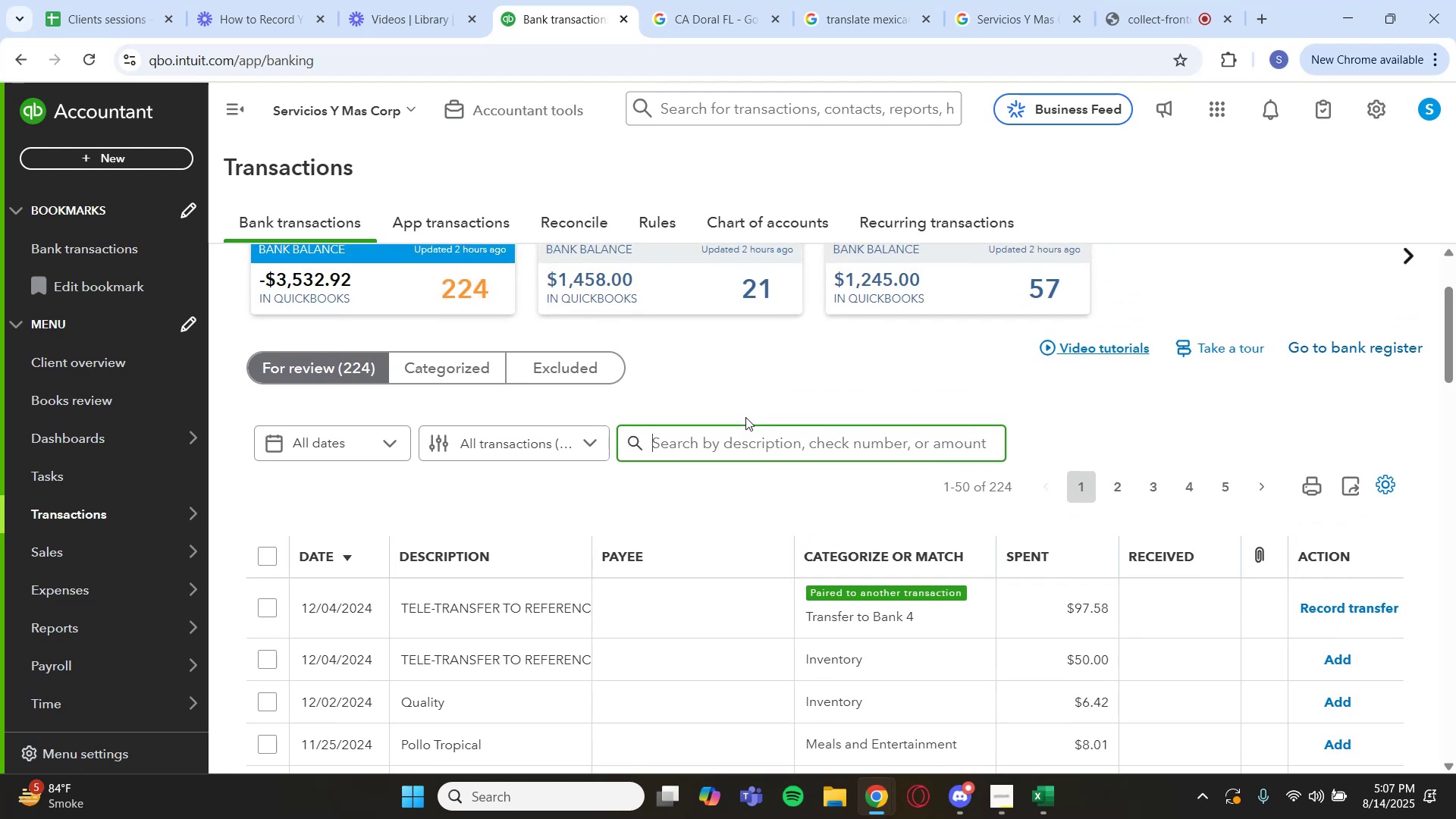 
left_click([737, 445])
 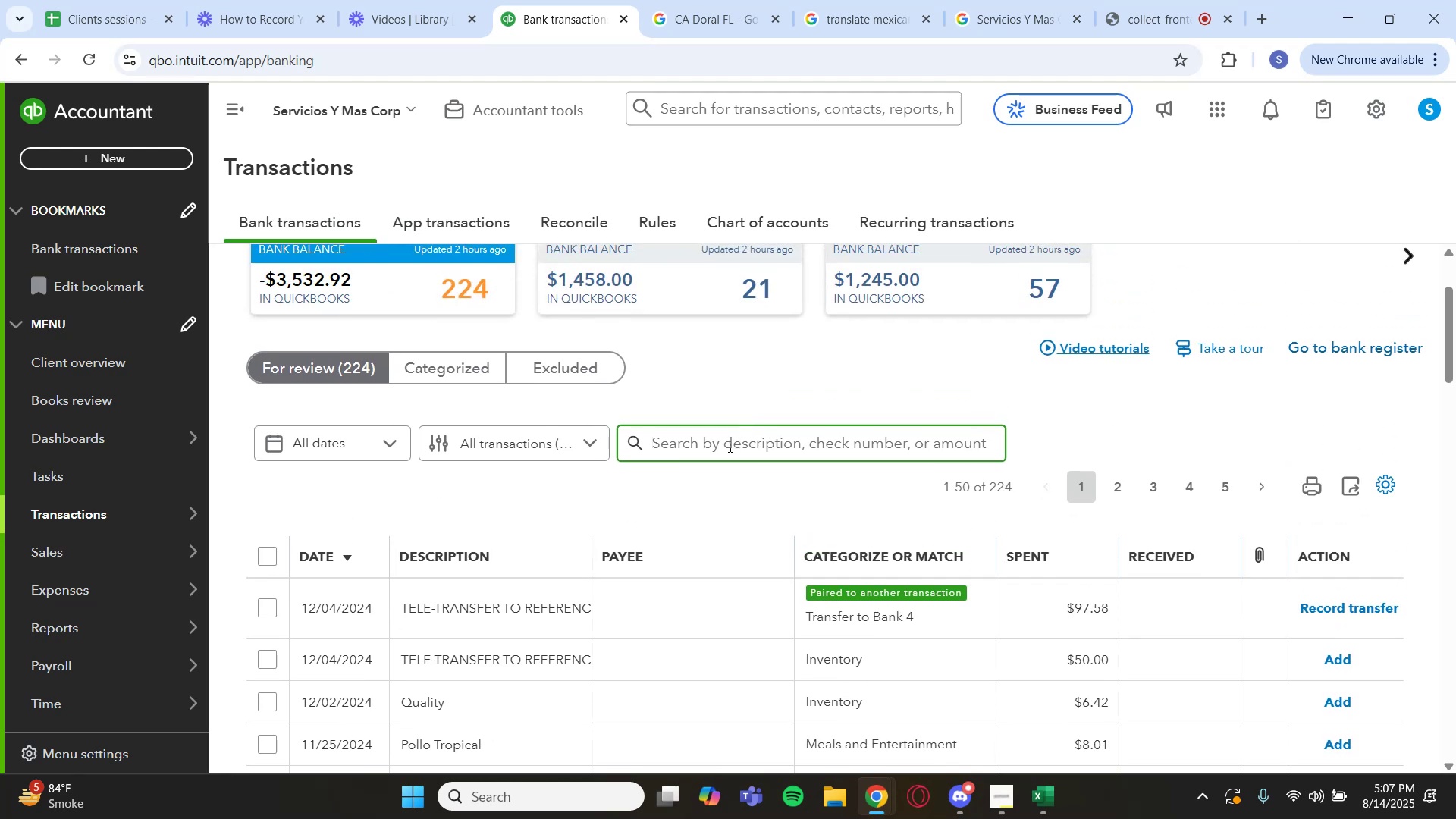 
type(Apple)
 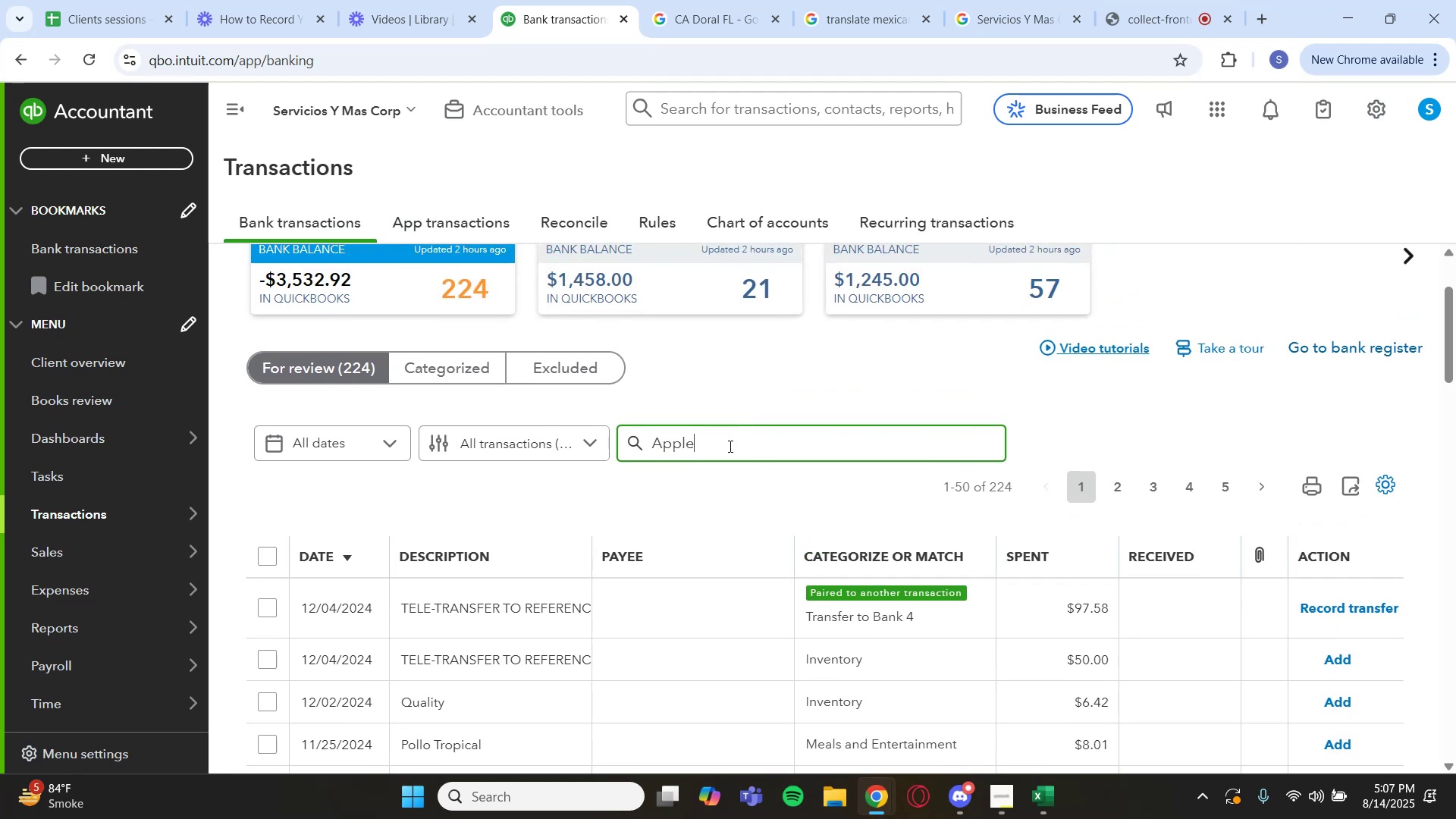 
key(Enter)
 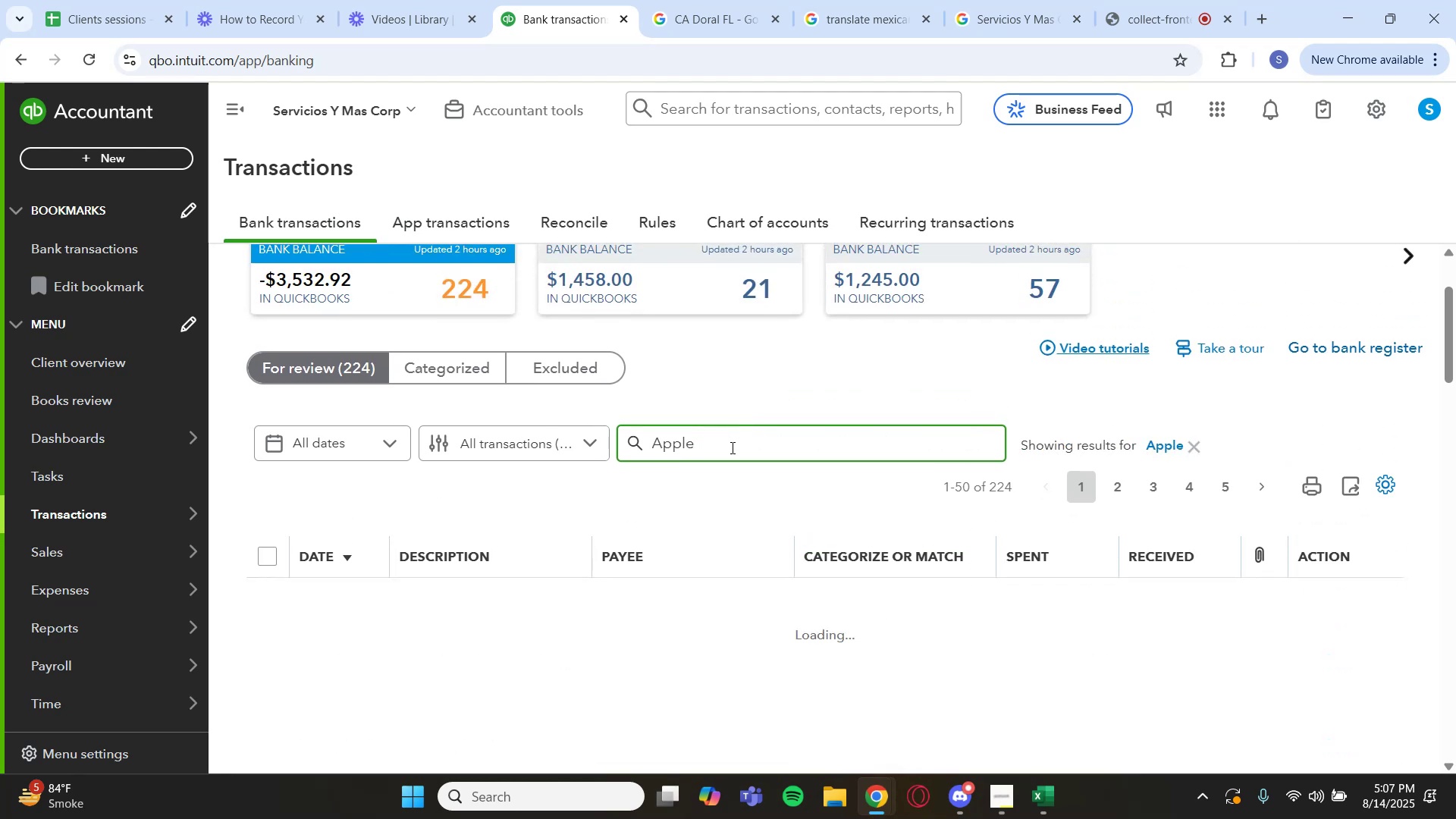 
scroll: coordinate [740, 568], scroll_direction: down, amount: 4.0
 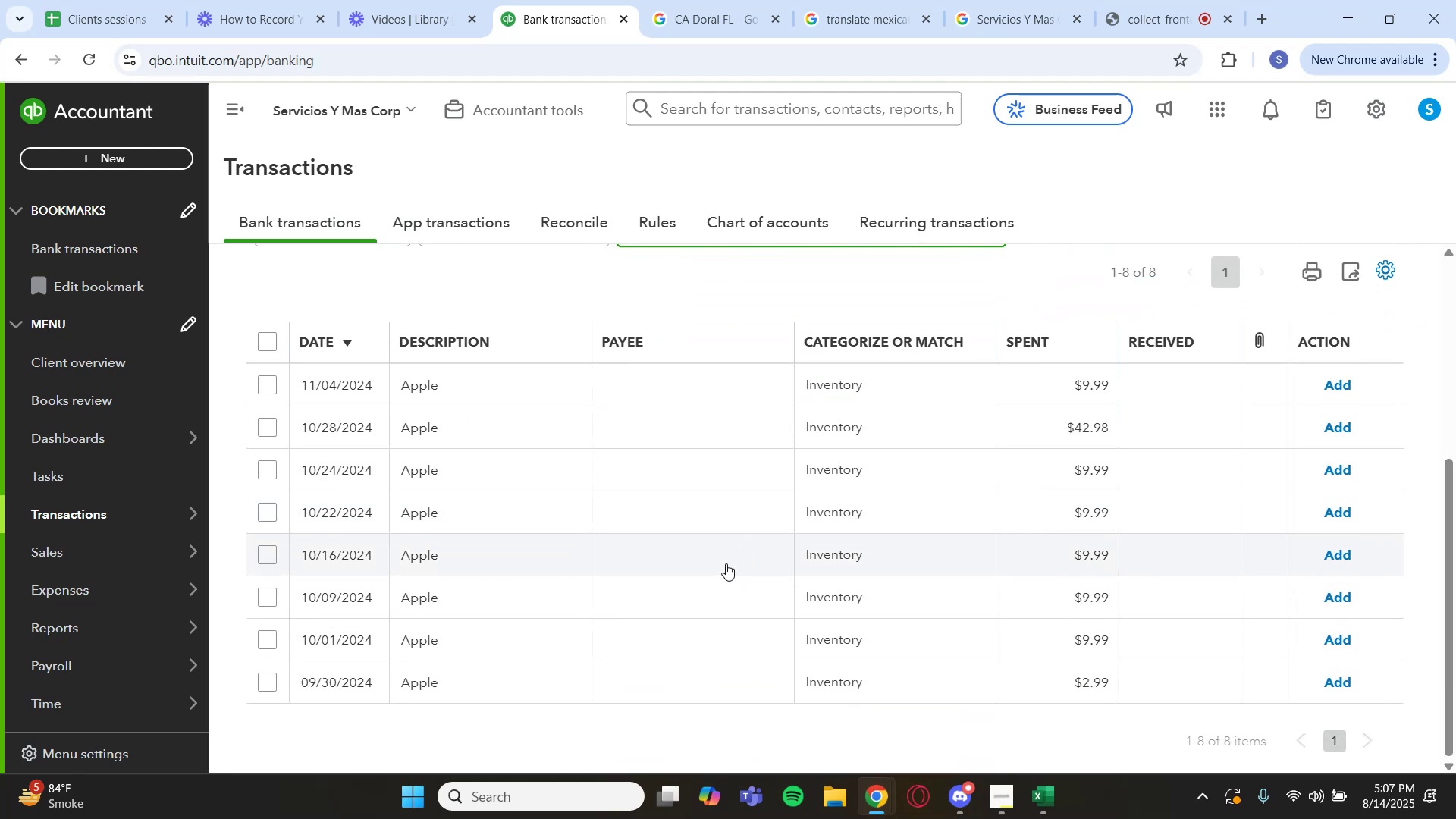 
left_click([722, 561])
 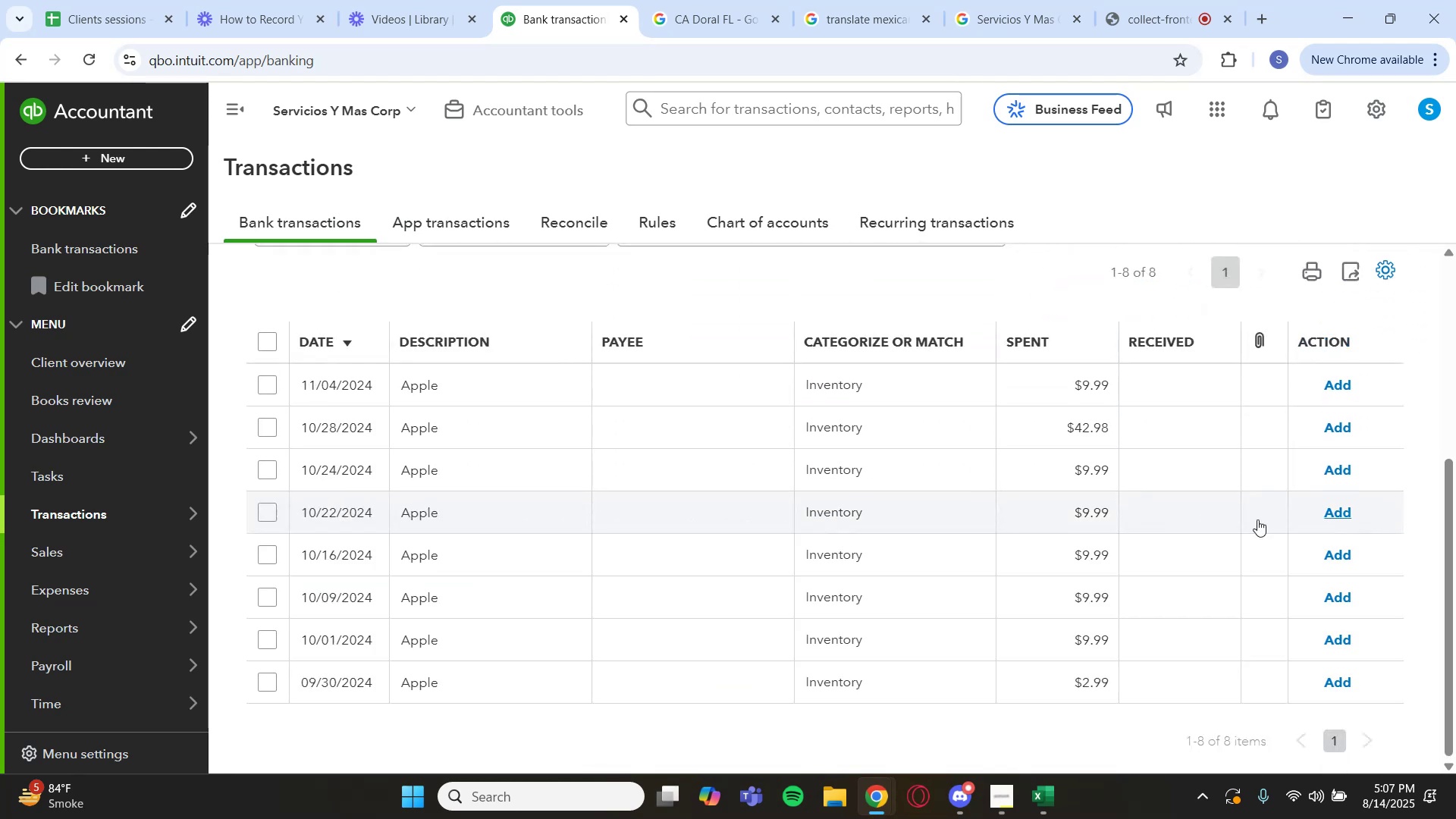 
wait(5.02)
 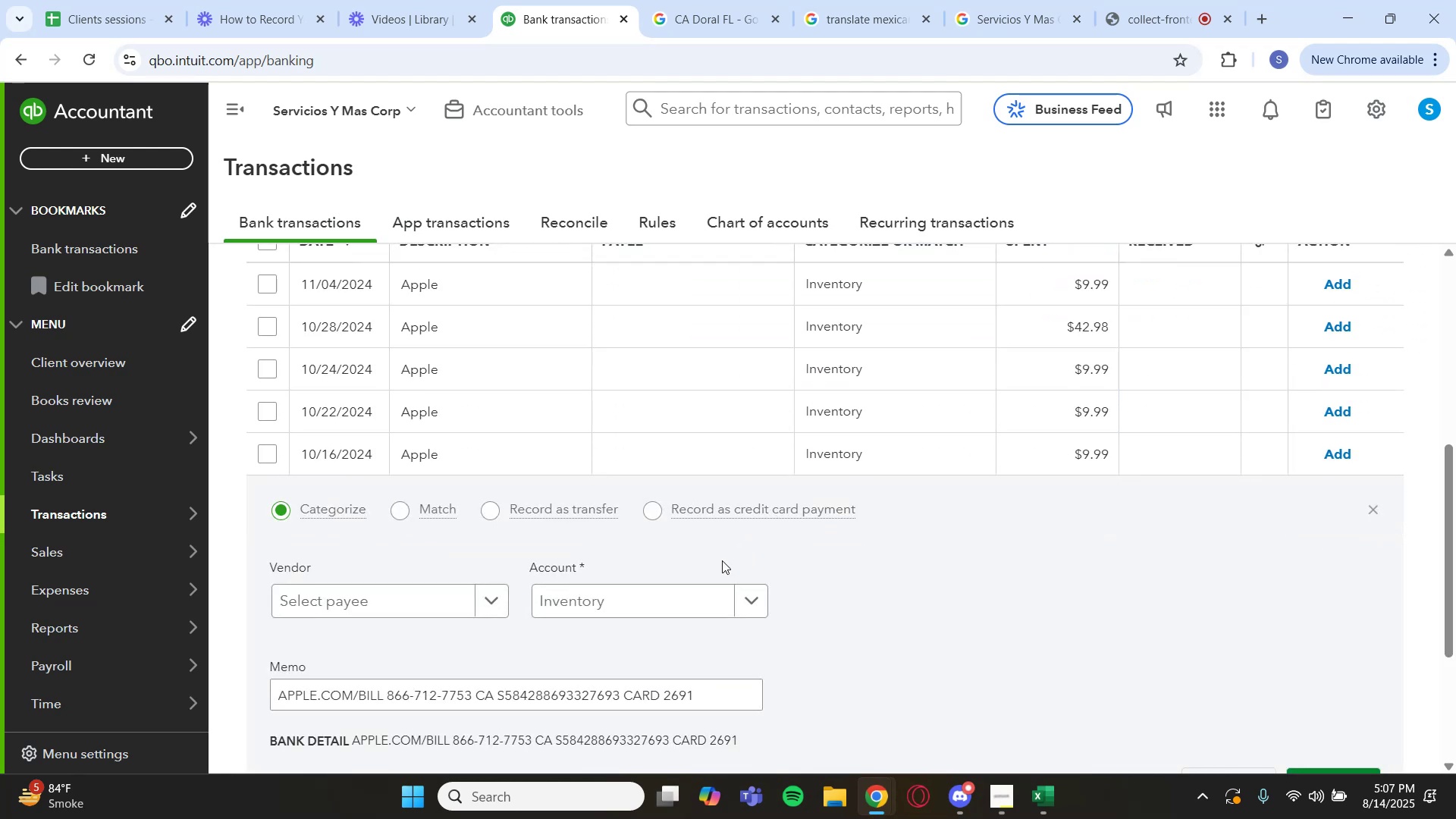 
left_click([271, 342])
 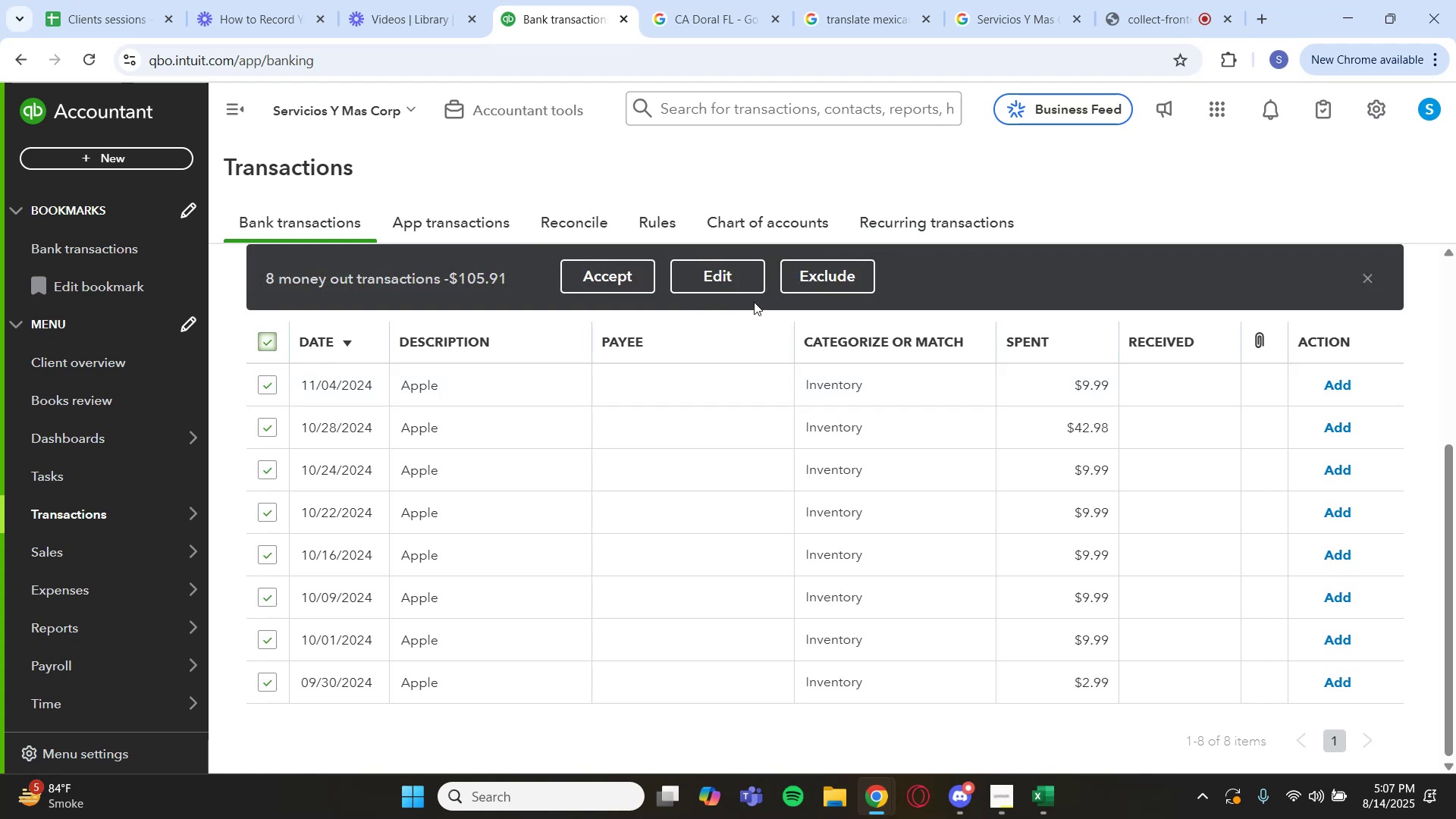 
left_click([719, 281])
 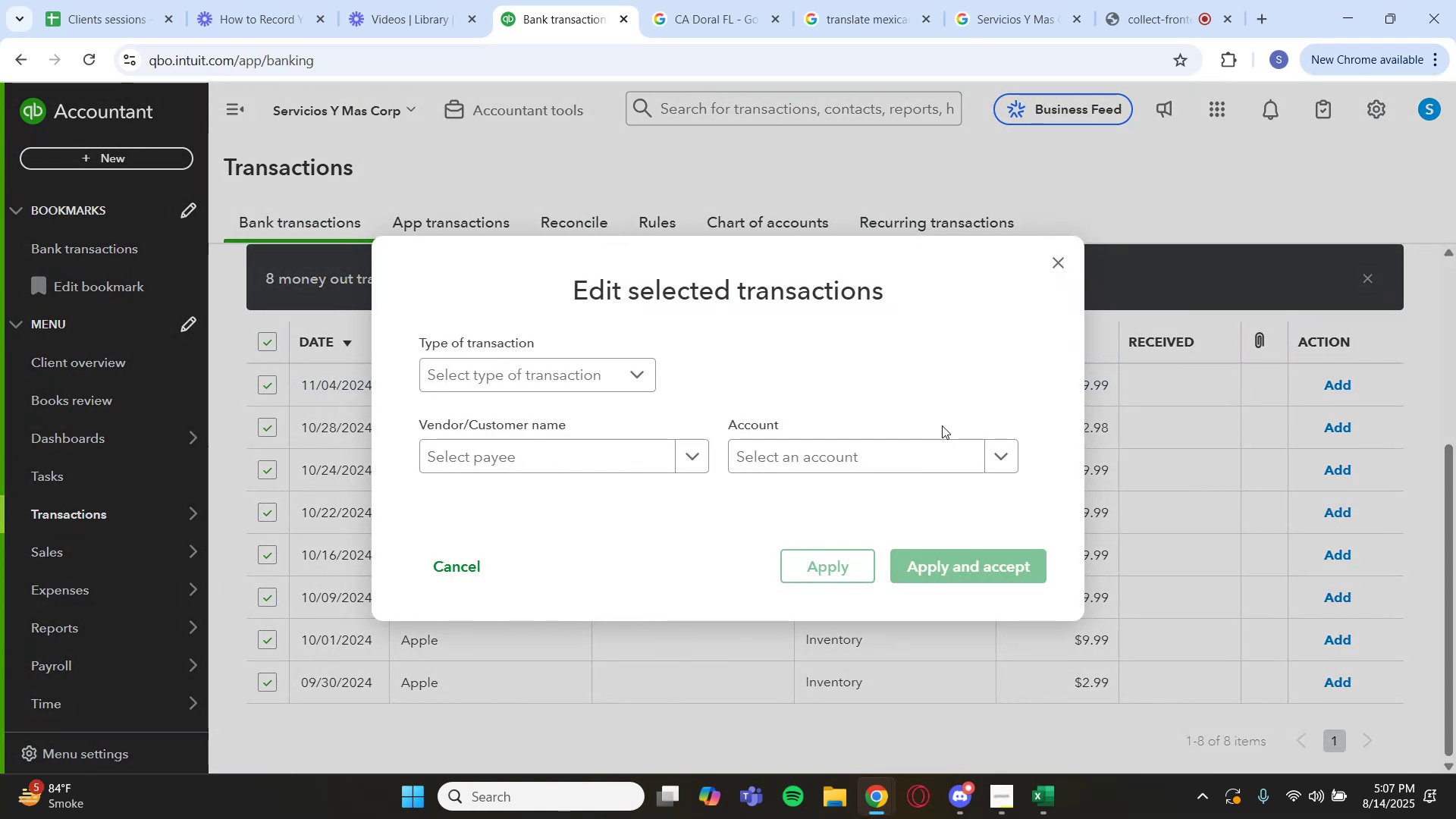 
left_click([953, 450])
 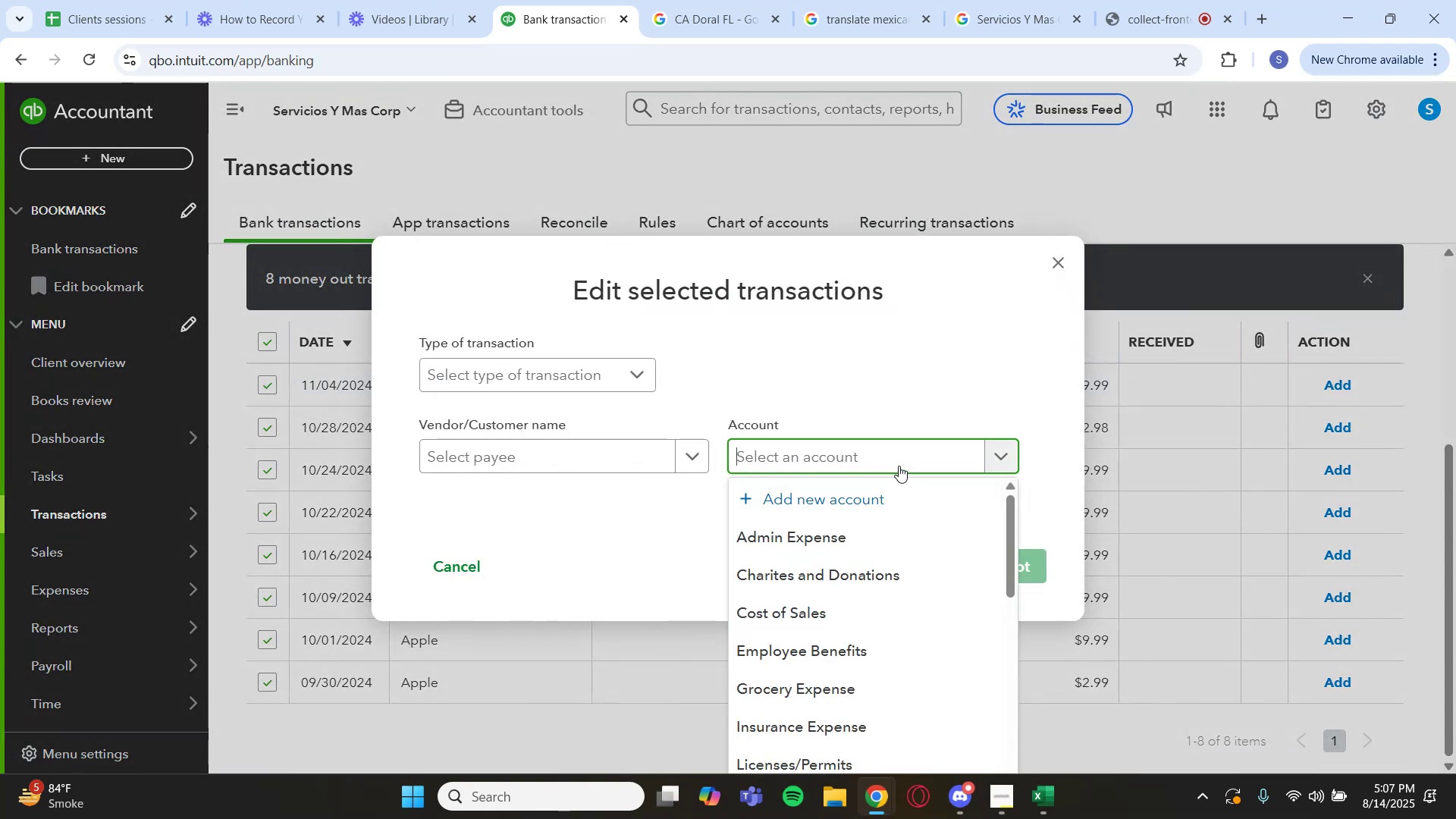 
type(`)
key(Backspace)
type(util)
 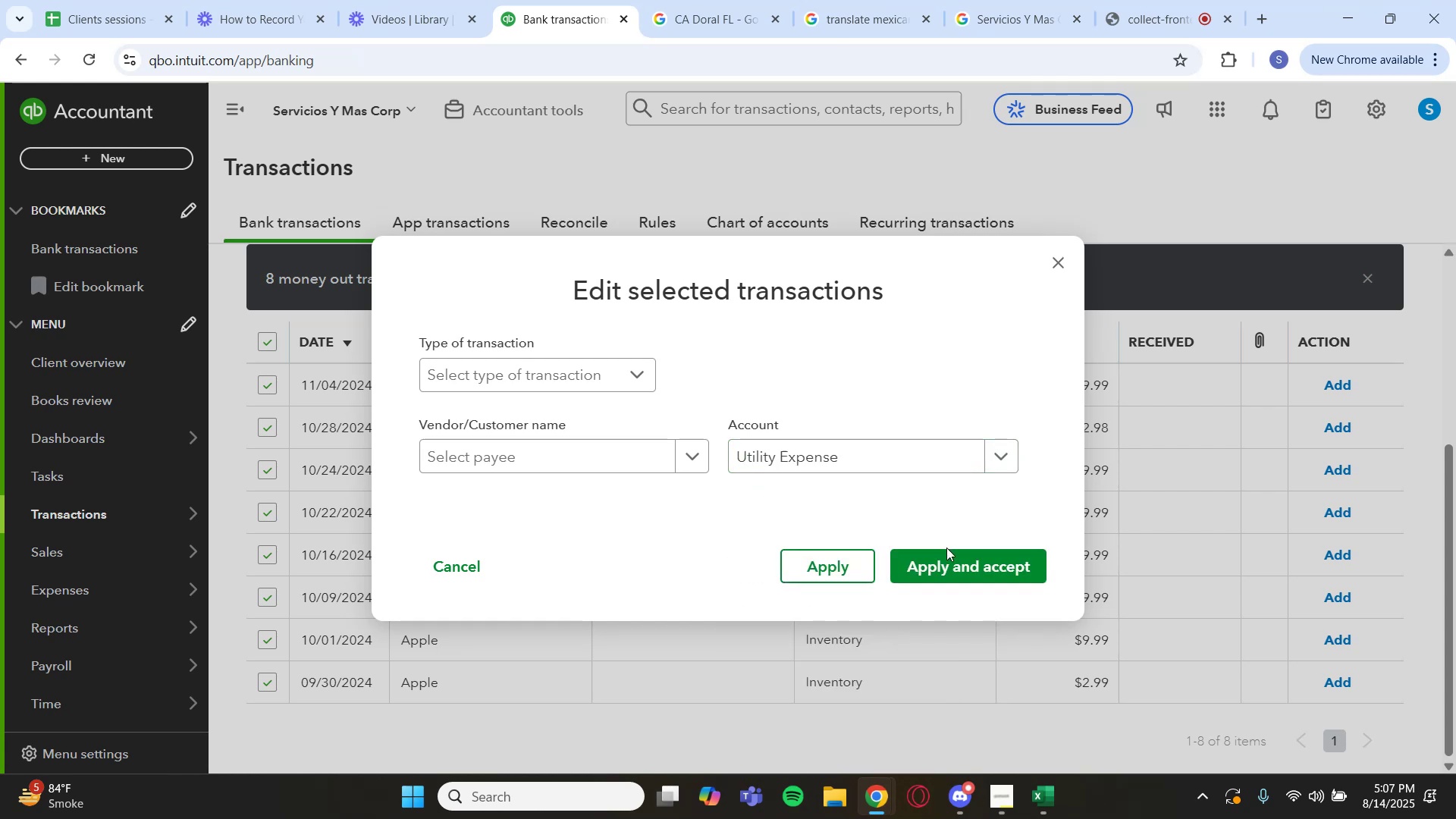 
left_click([951, 566])
 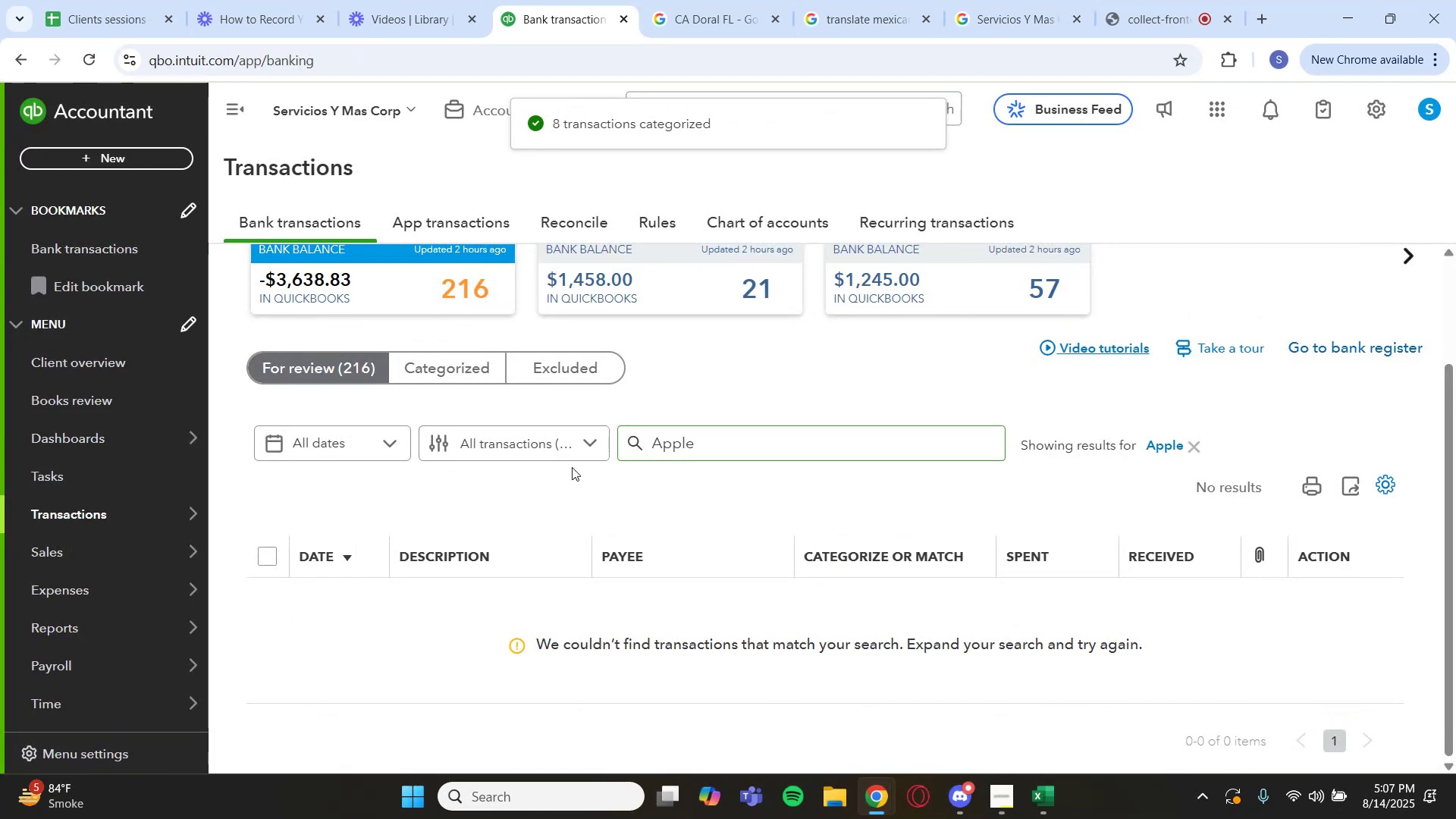 
scroll: coordinate [733, 378], scroll_direction: up, amount: 1.0
 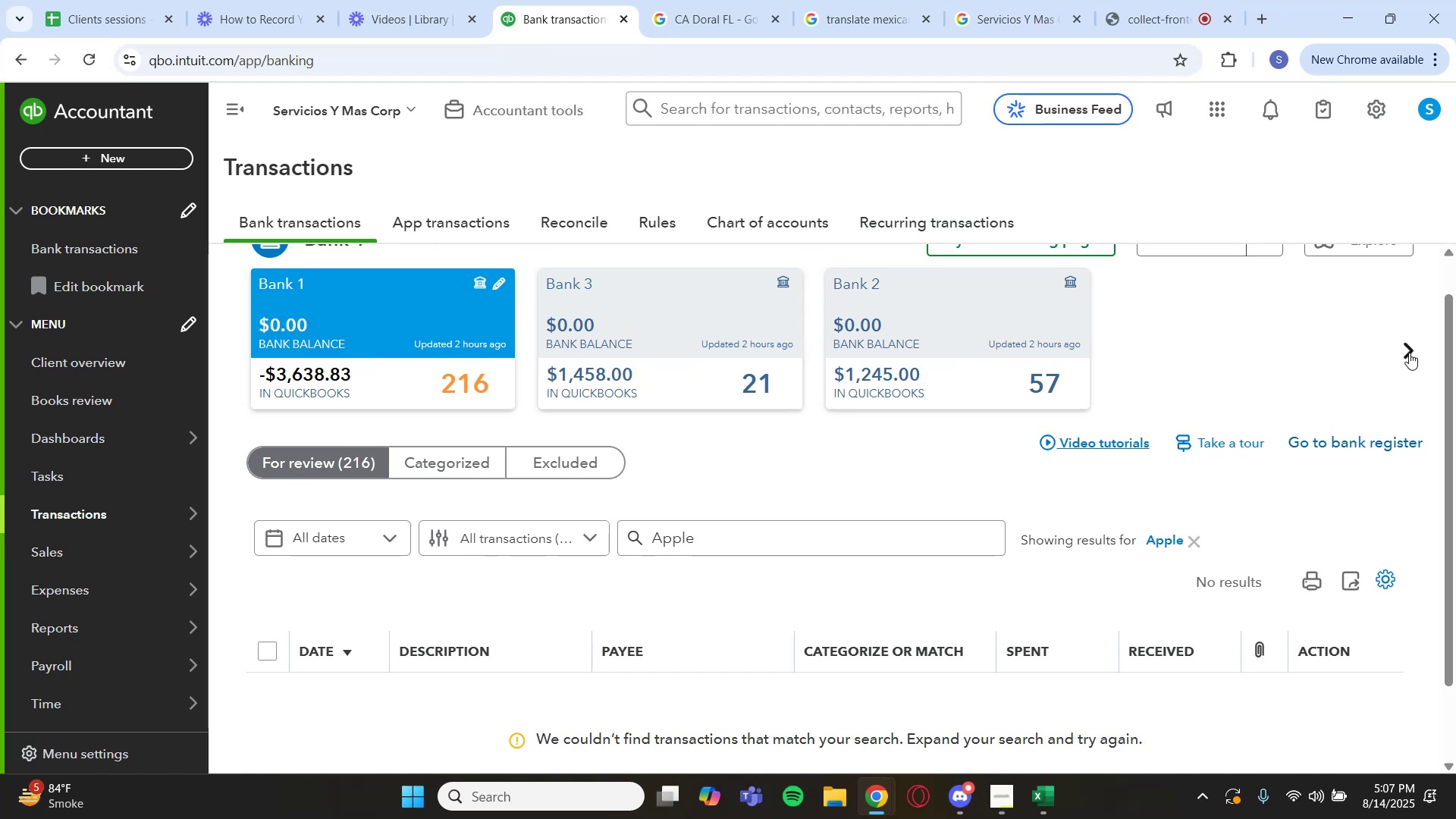 
left_click([1409, 353])
 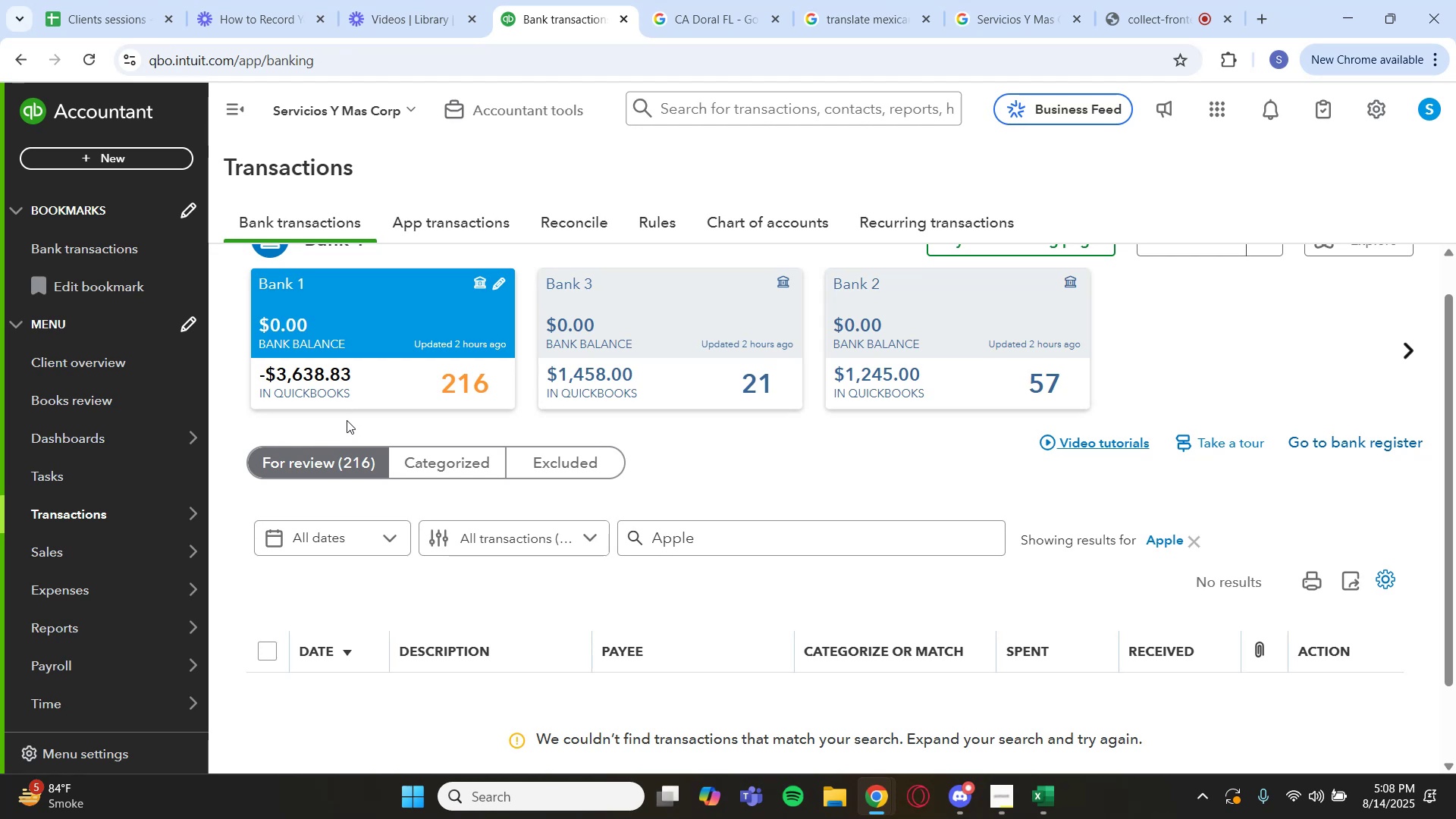 
wait(14.82)
 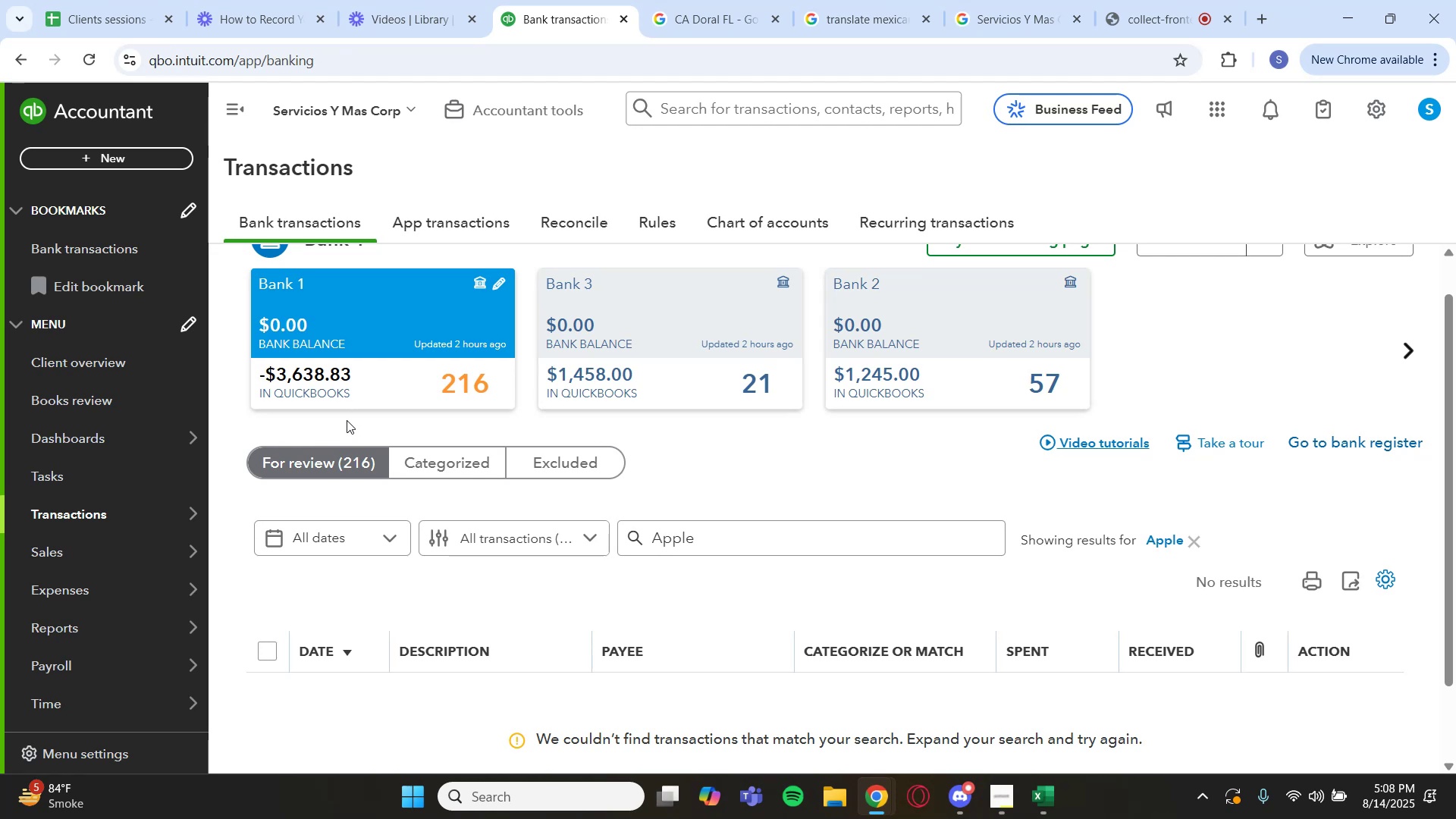 
scroll: coordinate [418, 433], scroll_direction: down, amount: 3.0
 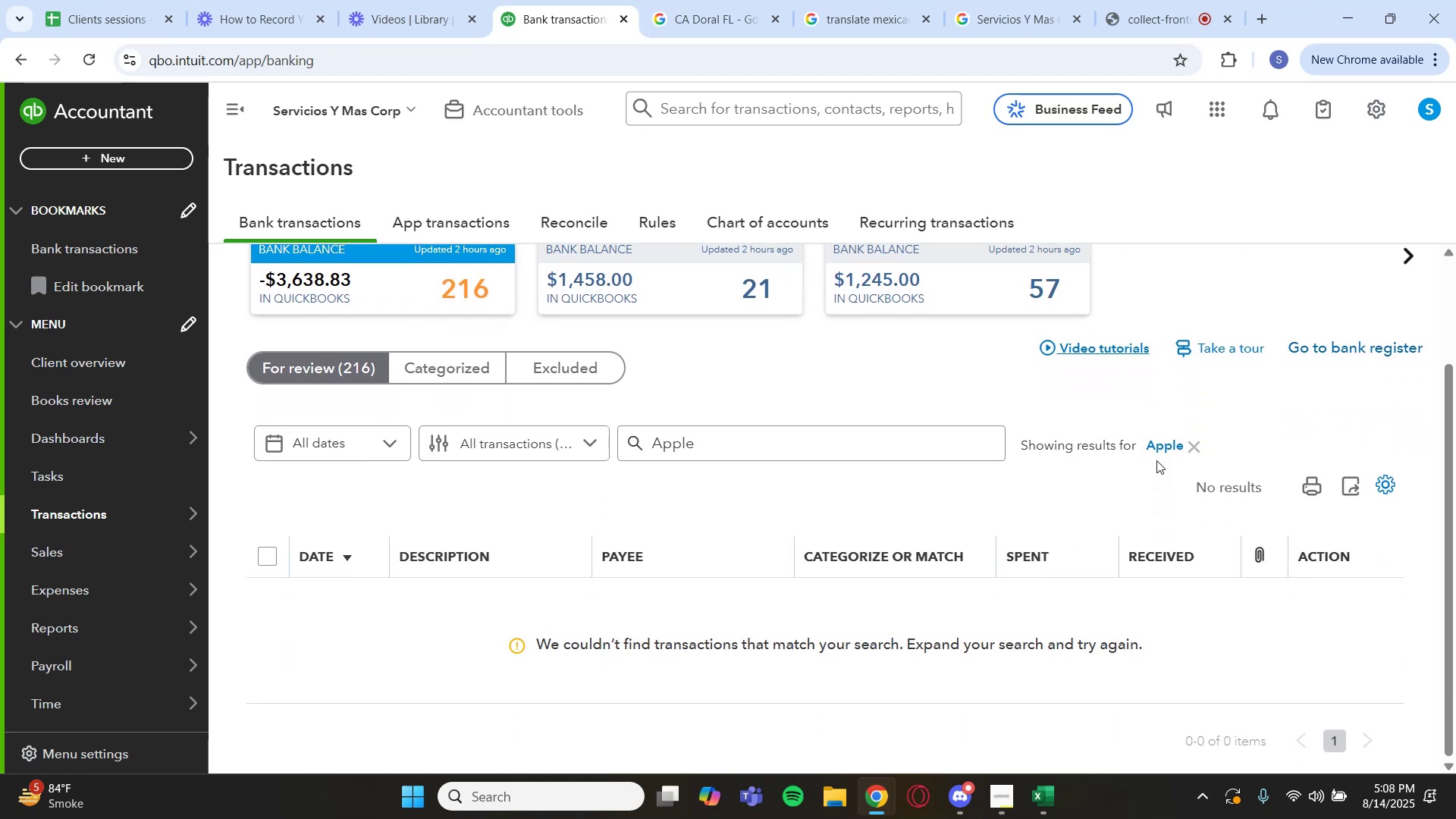 
left_click([1181, 445])
 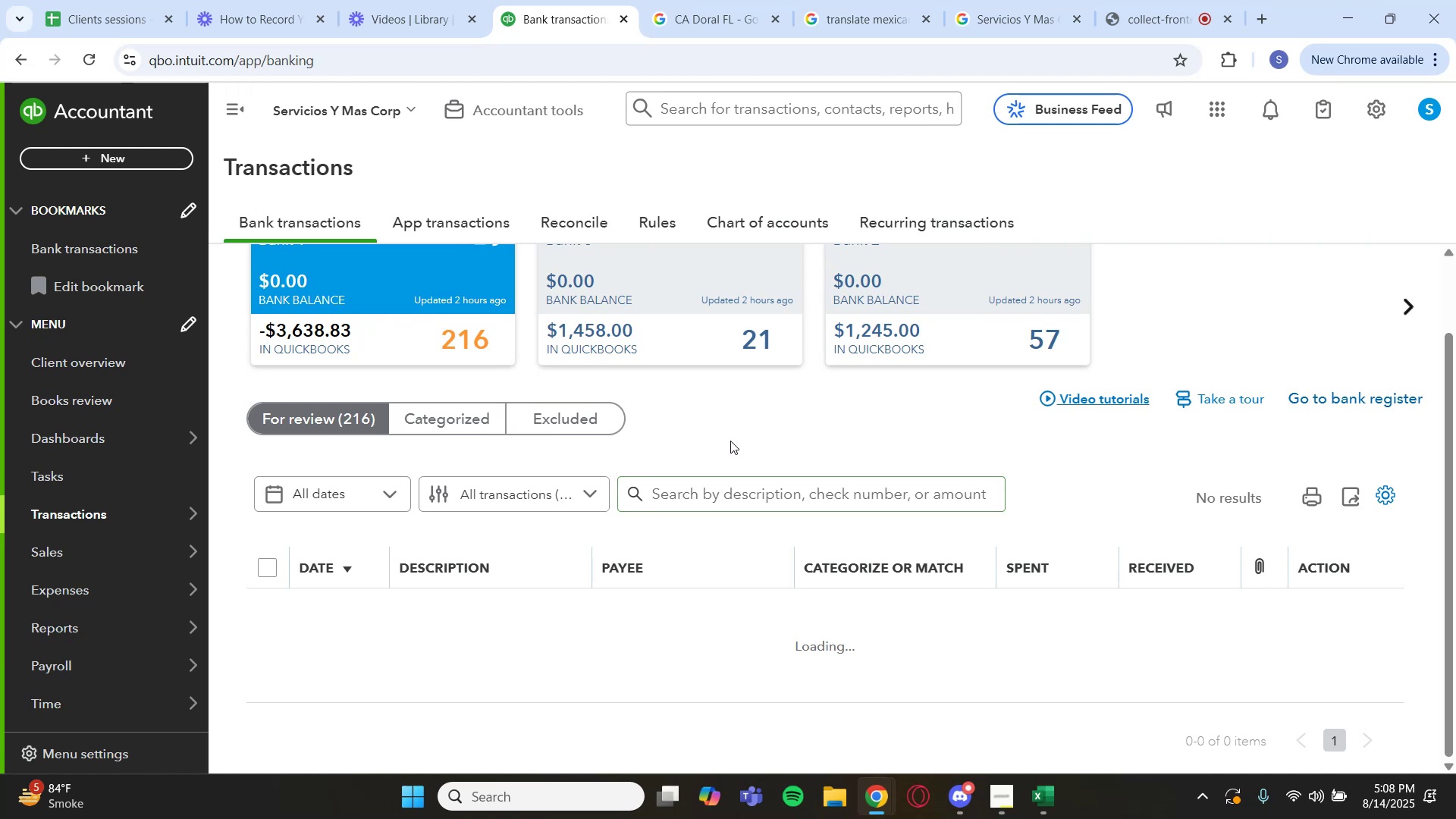 
scroll: coordinate [444, 548], scroll_direction: down, amount: 1.0
 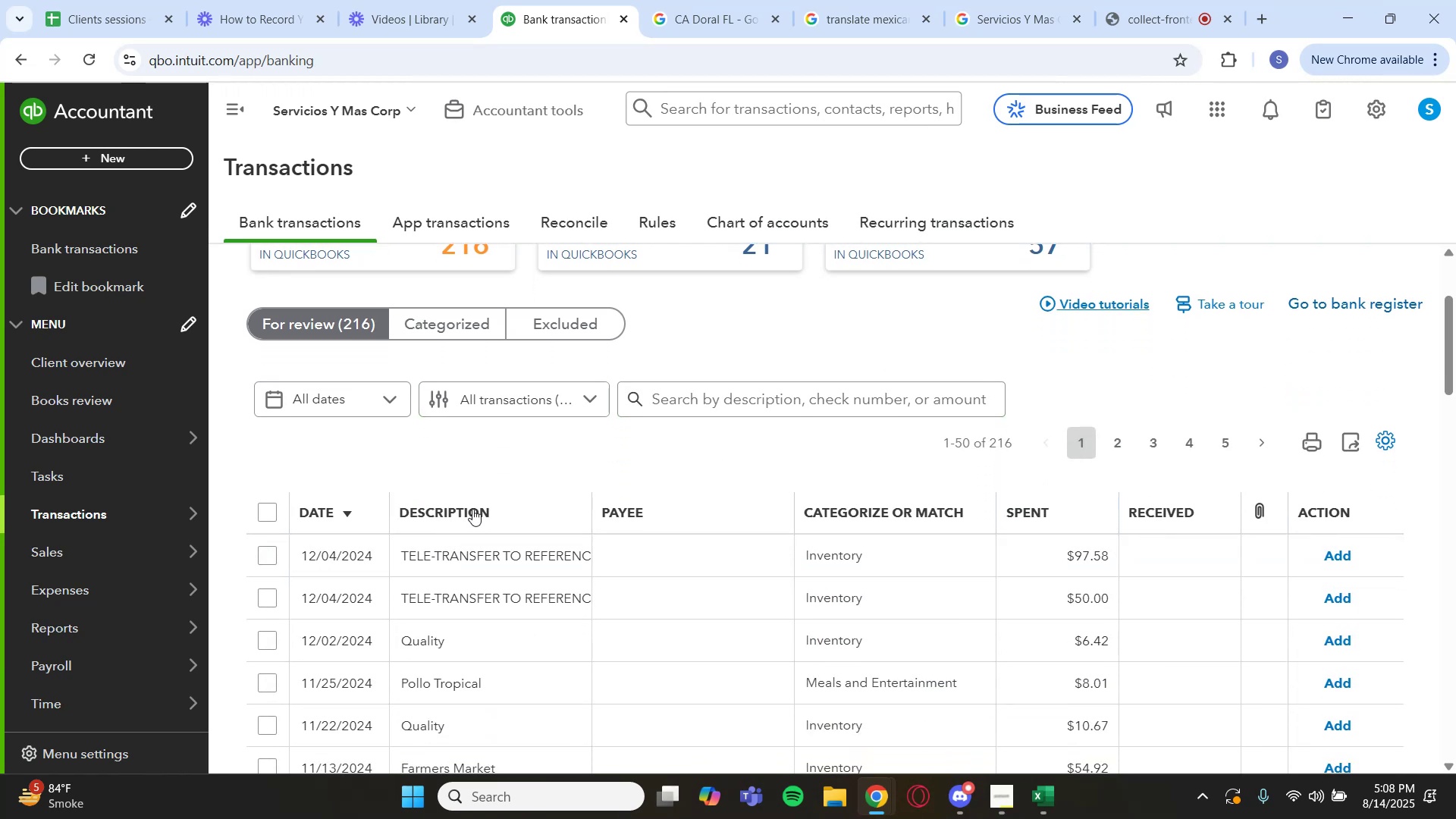 
scroll: coordinate [475, 500], scroll_direction: up, amount: 2.0
 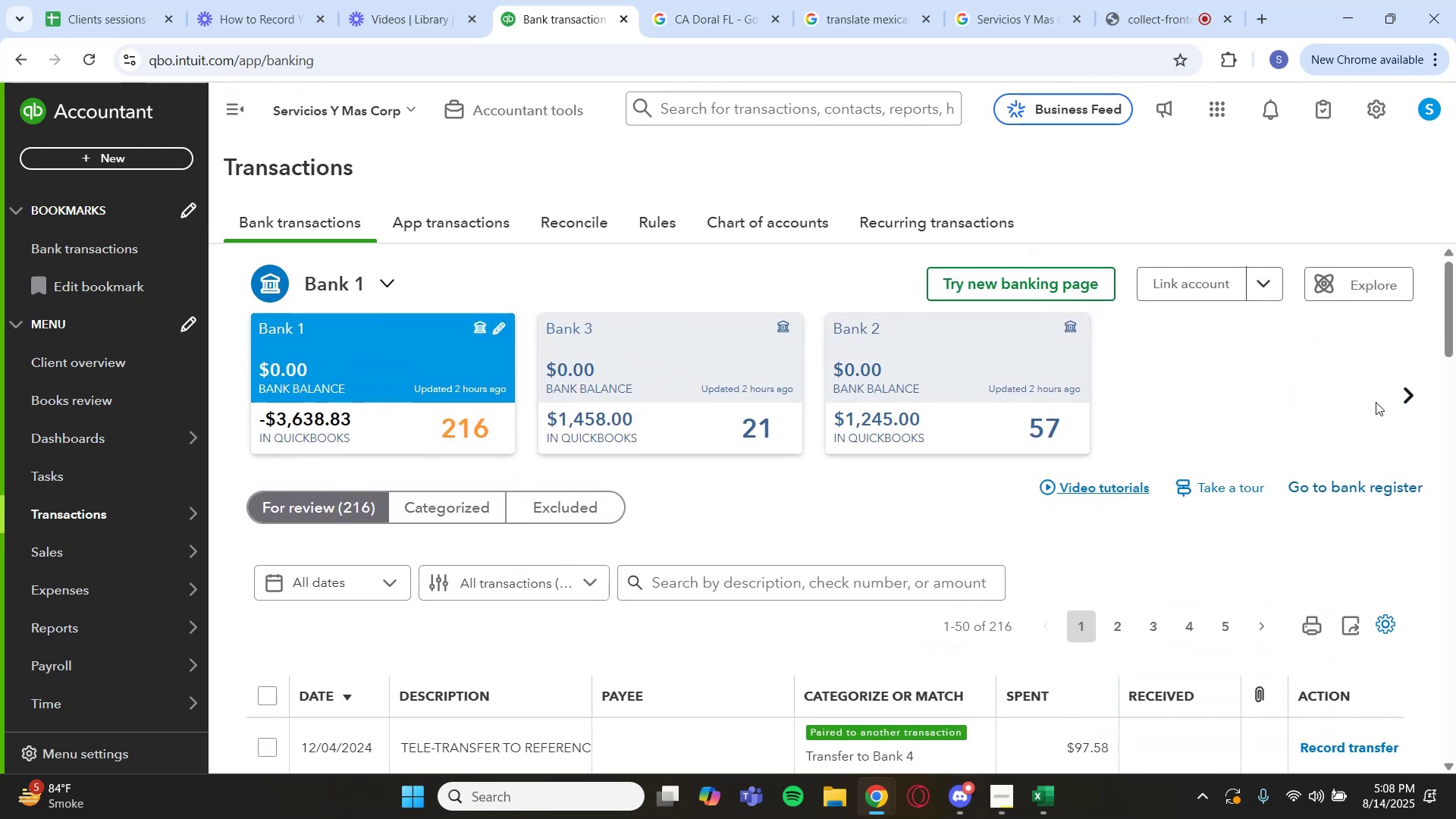 
left_click([1396, 396])
 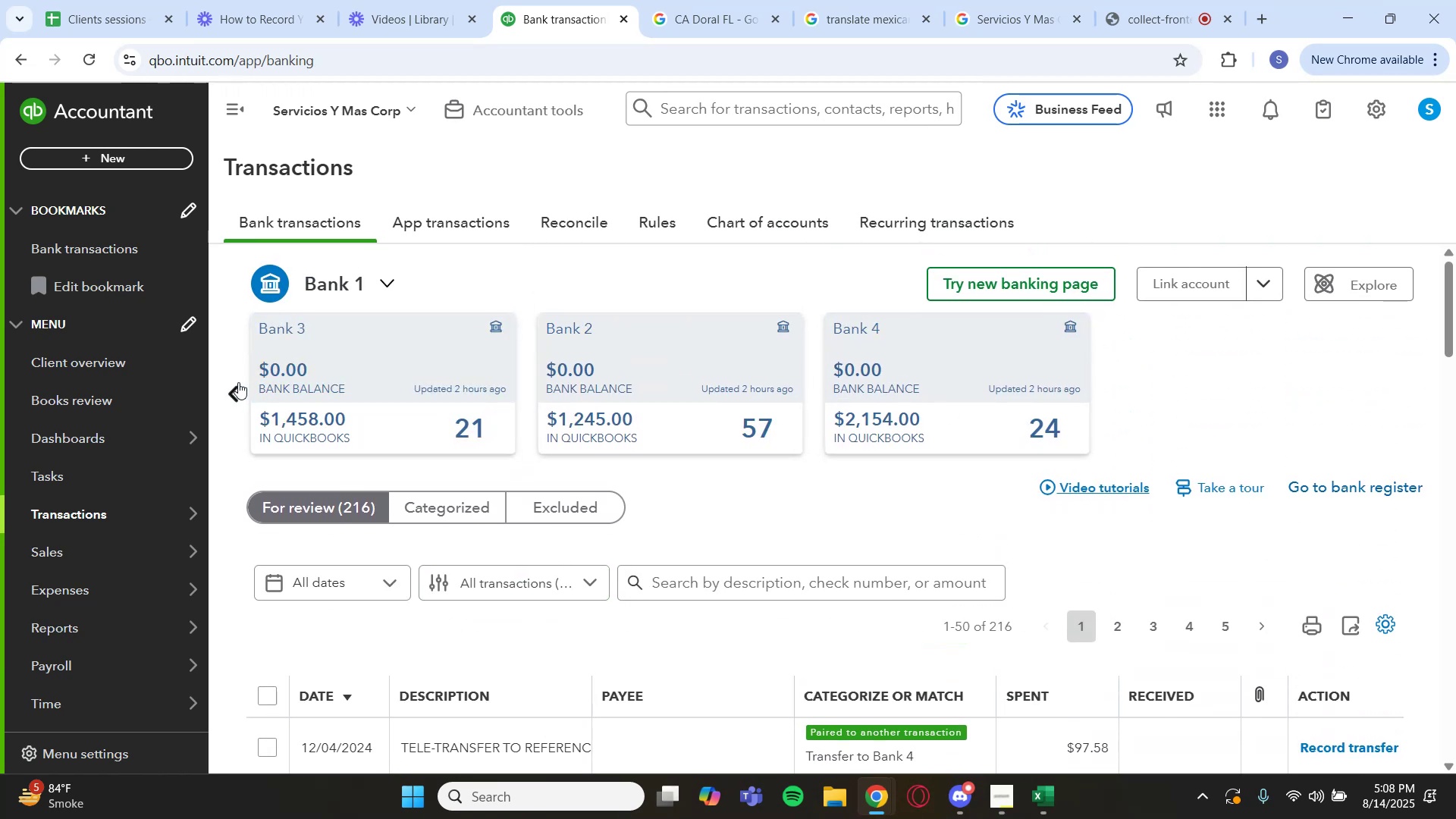 
left_click([234, 392])
 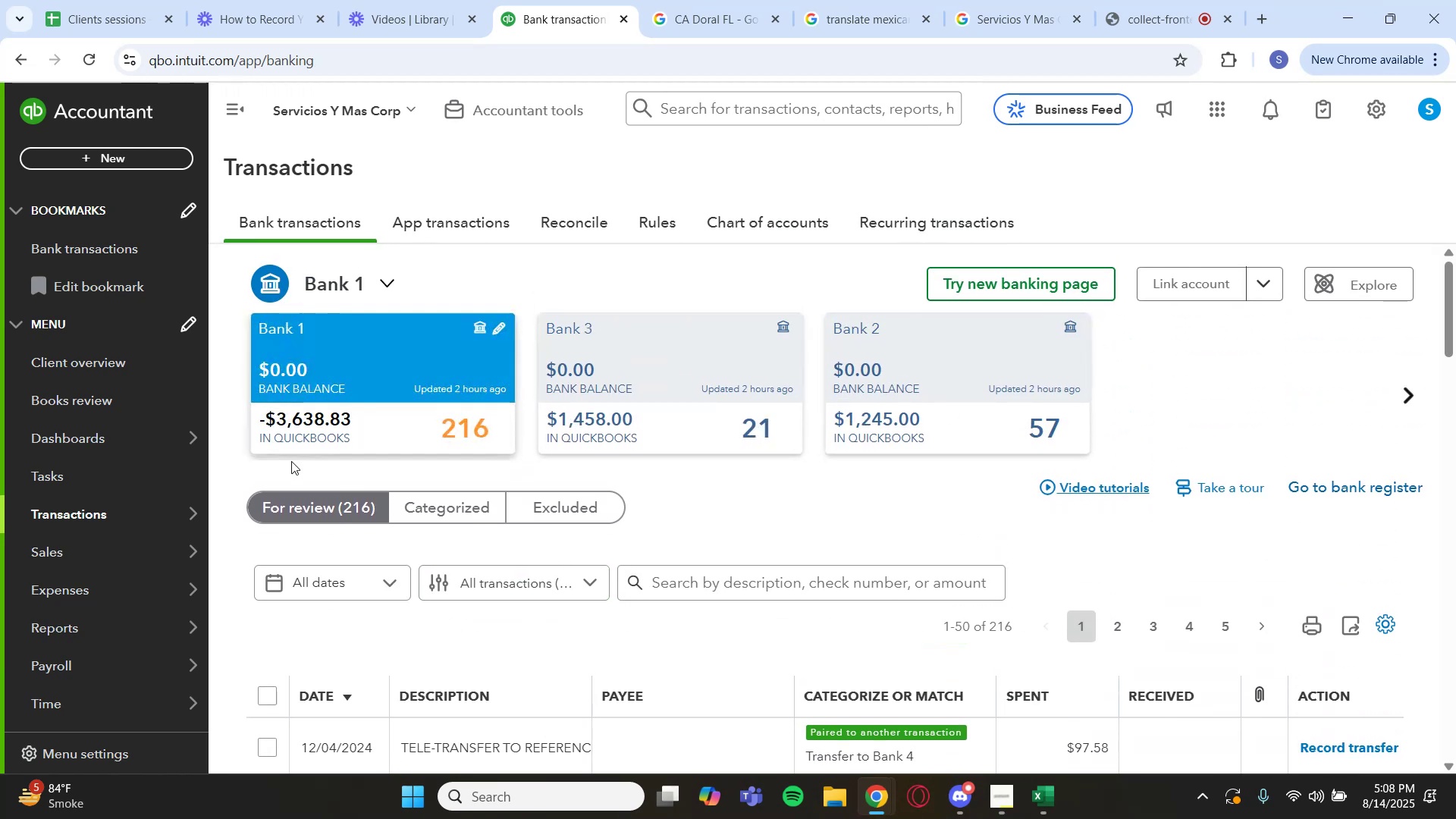 
scroll: coordinate [534, 384], scroll_direction: down, amount: 5.0
 